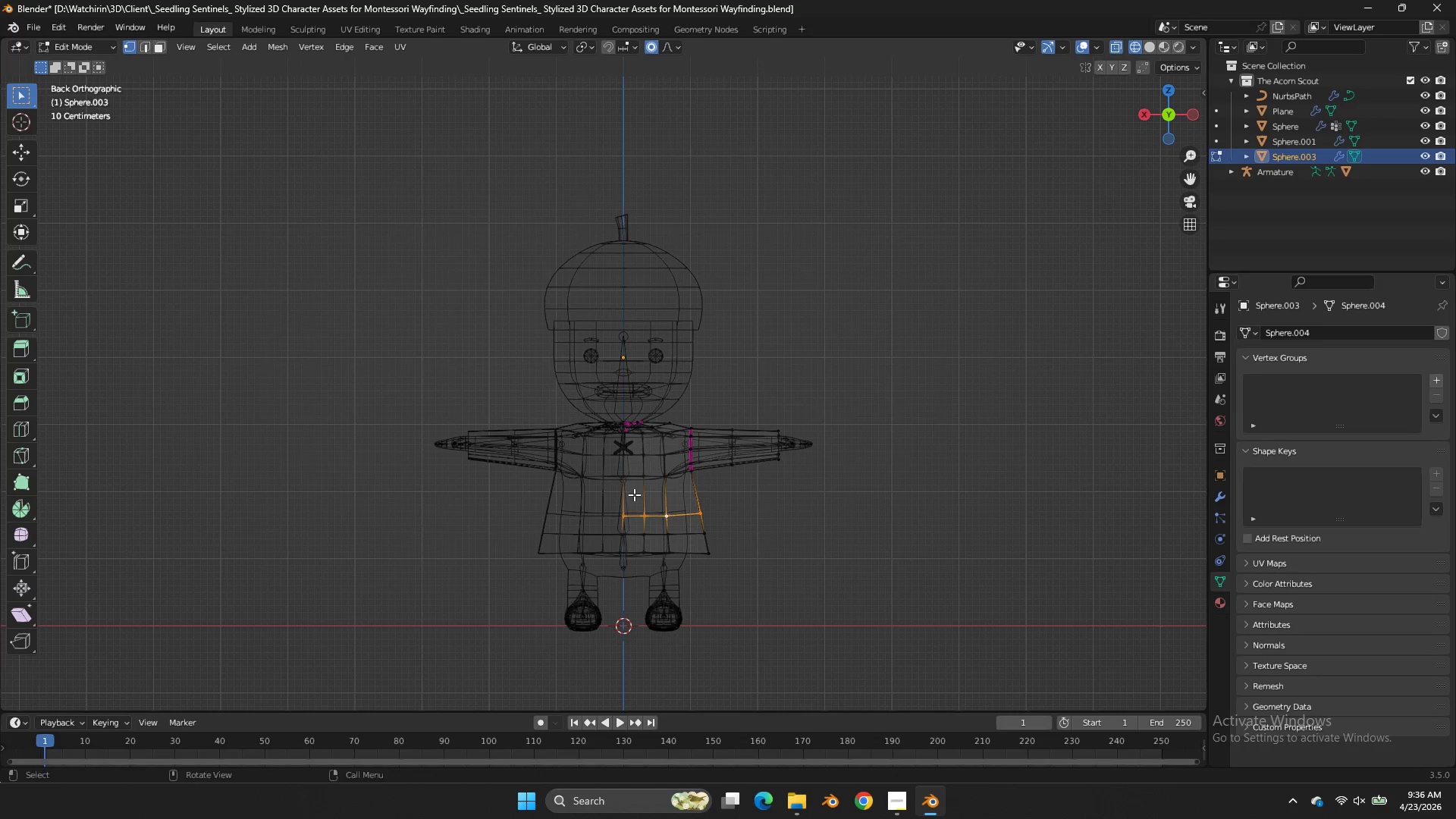 
hold_key(key=AltLeft, duration=0.77)
double_click([625, 499])
 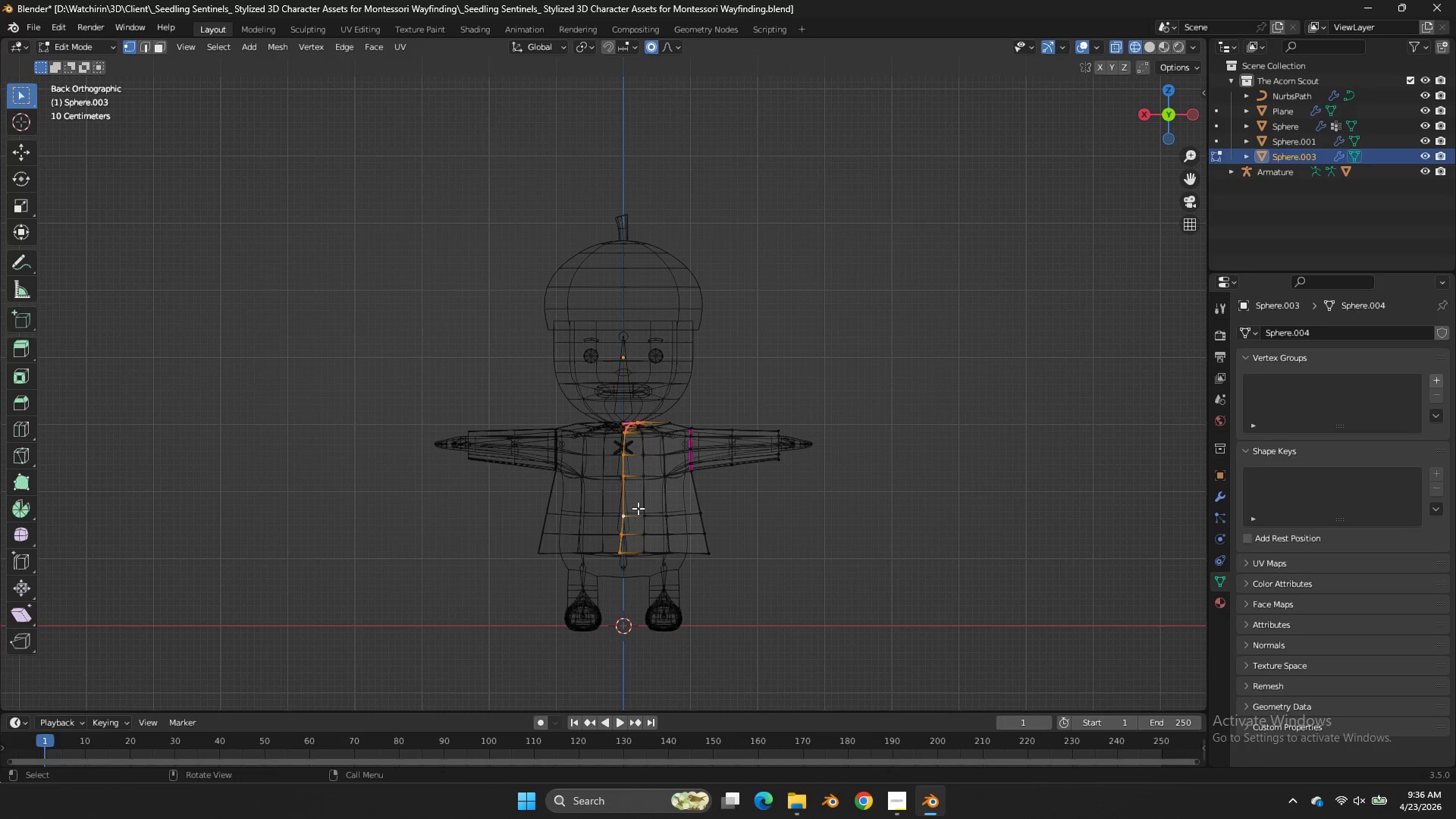 
left_click_drag(start_coordinate=[636, 505], to_coordinate=[591, 579])
 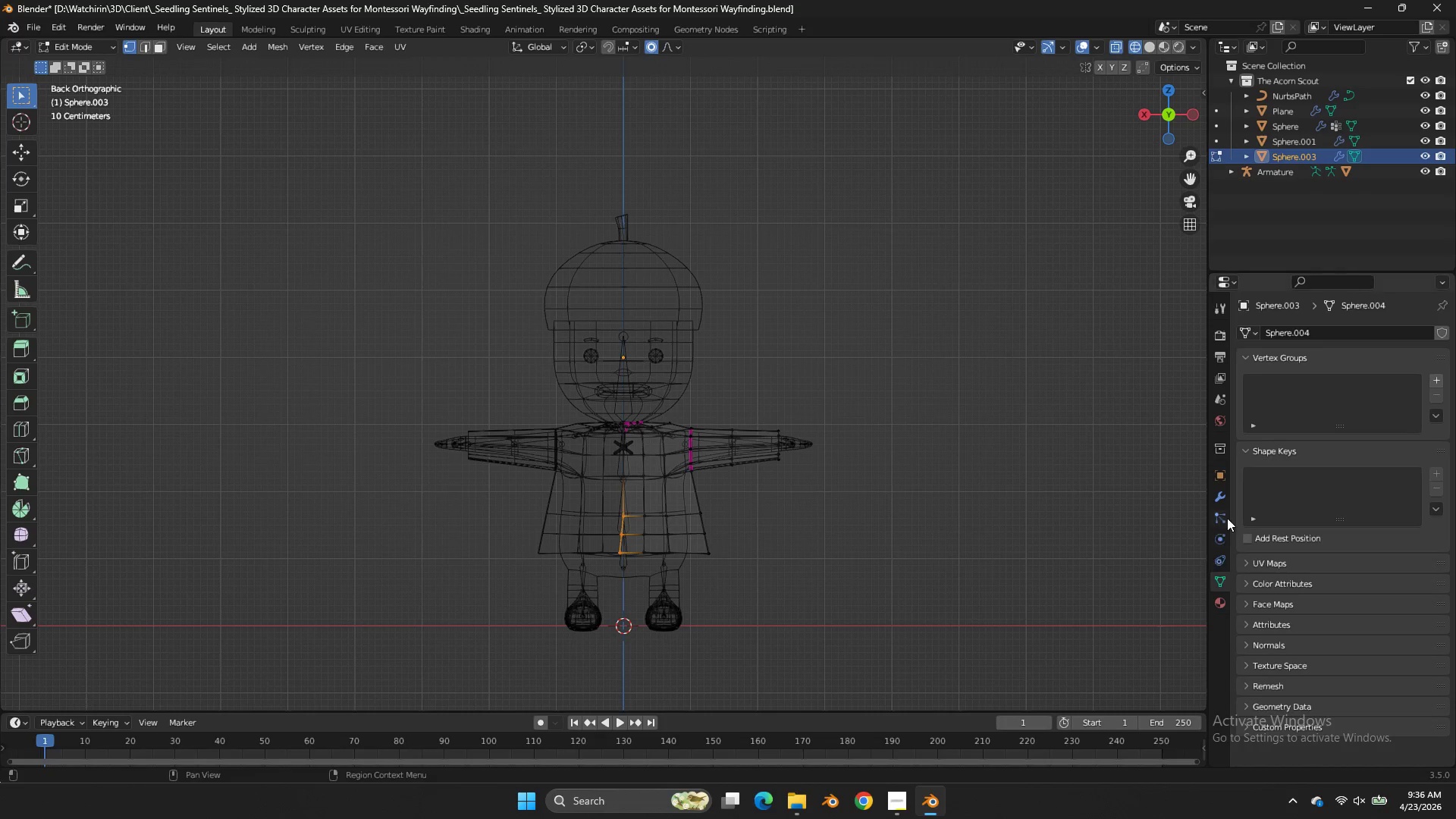 
left_click([1224, 499])
 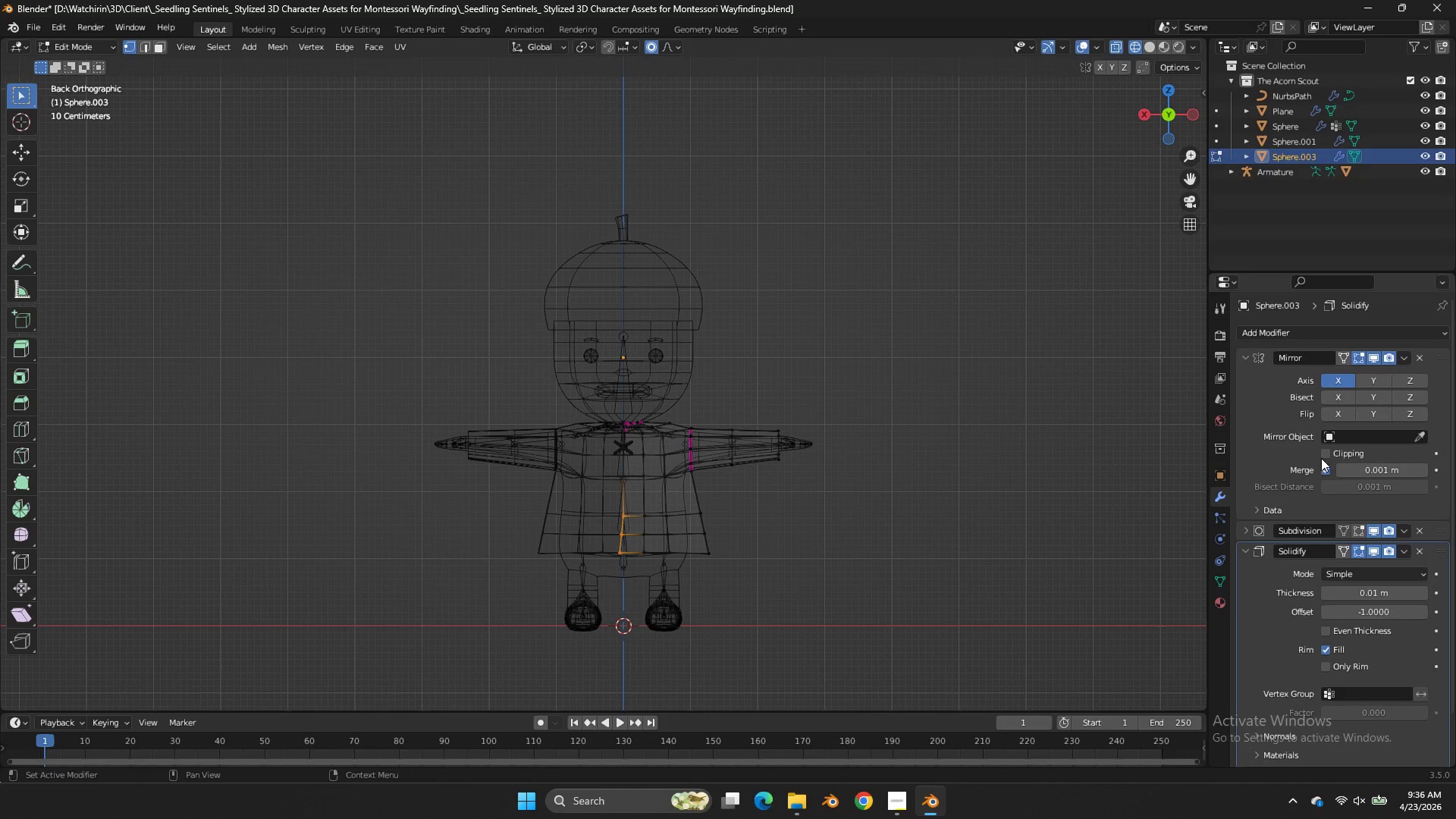 
left_click([1323, 455])
 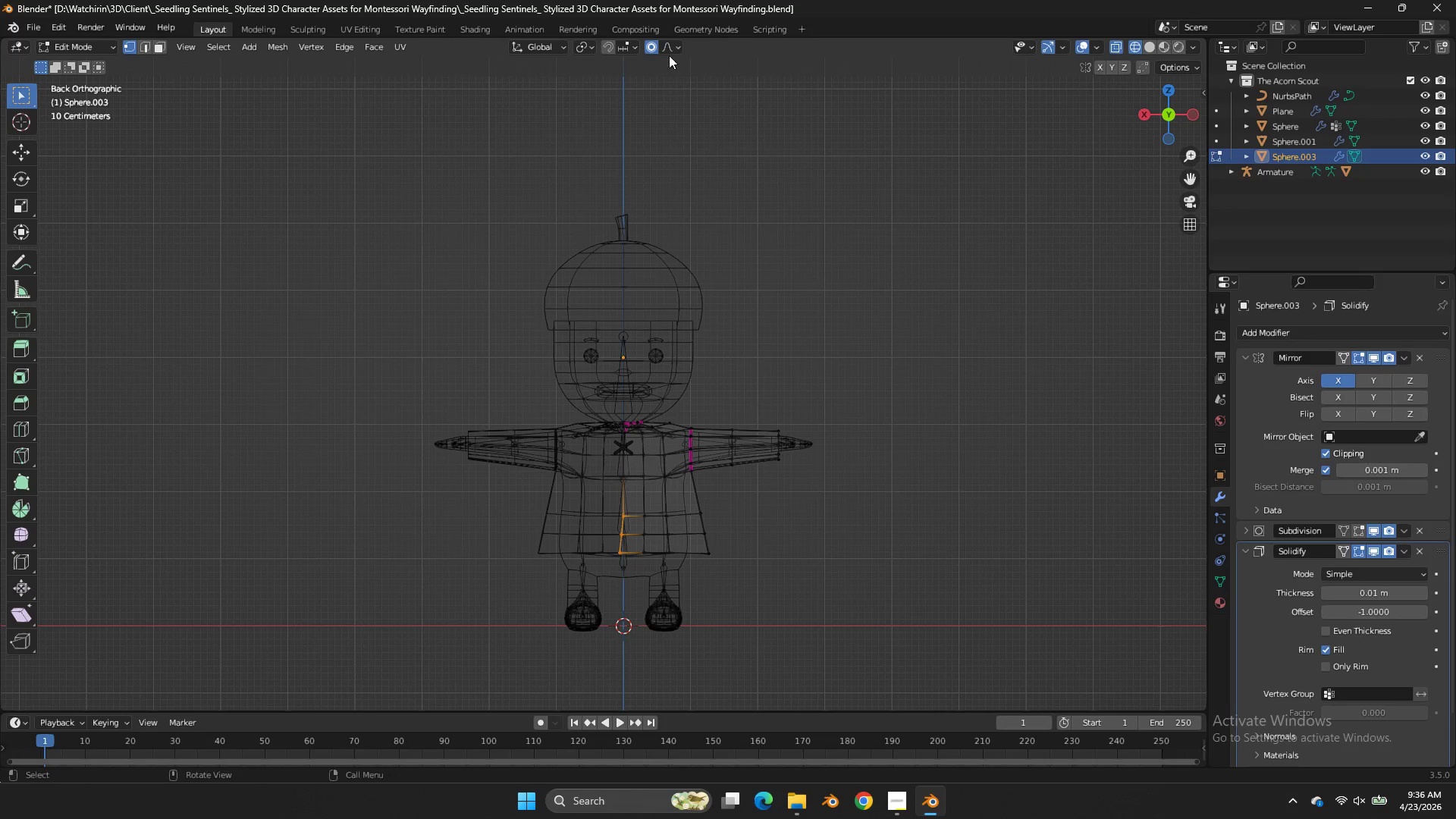 
left_click([659, 46])
 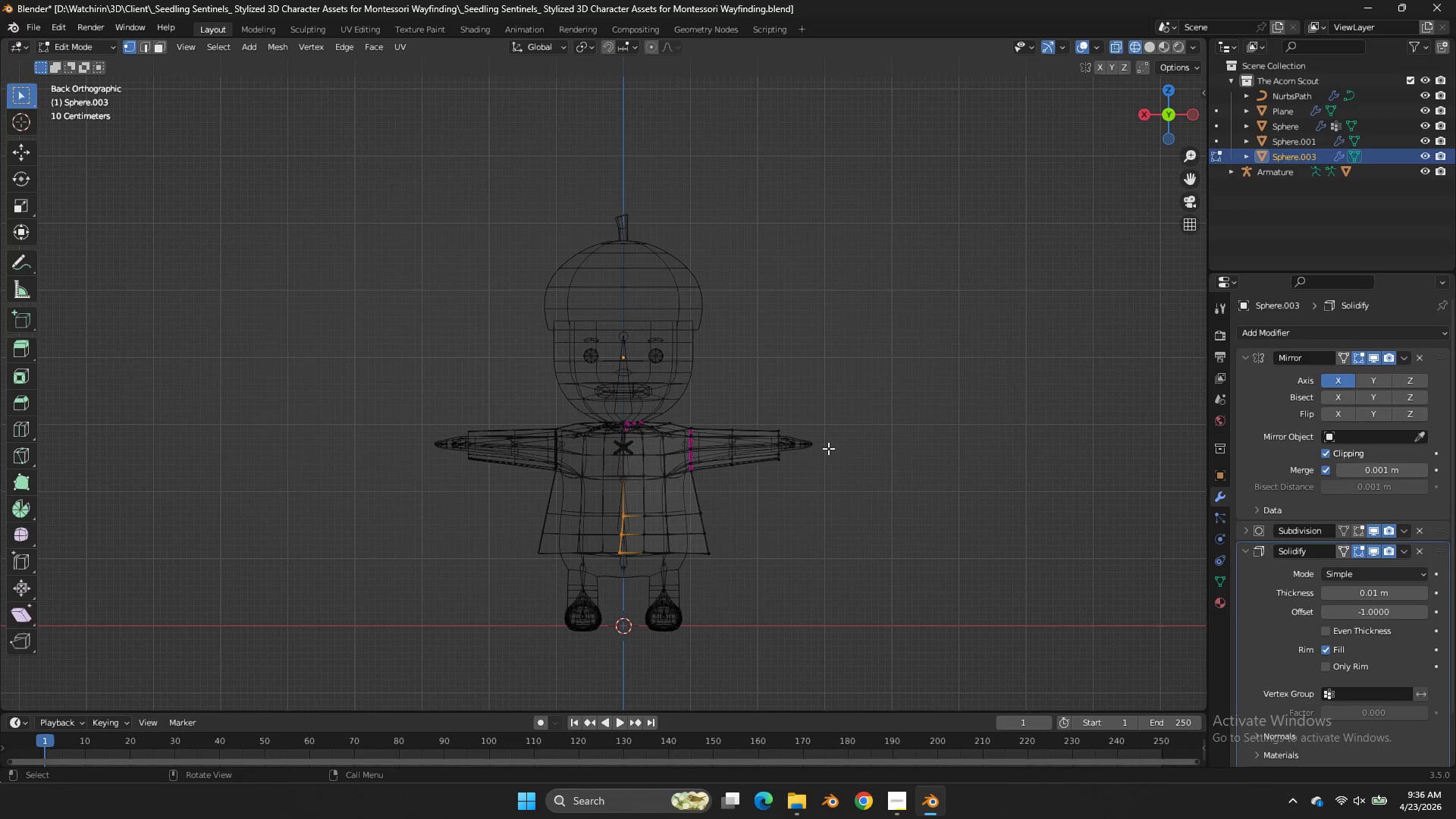 
type(gx)
 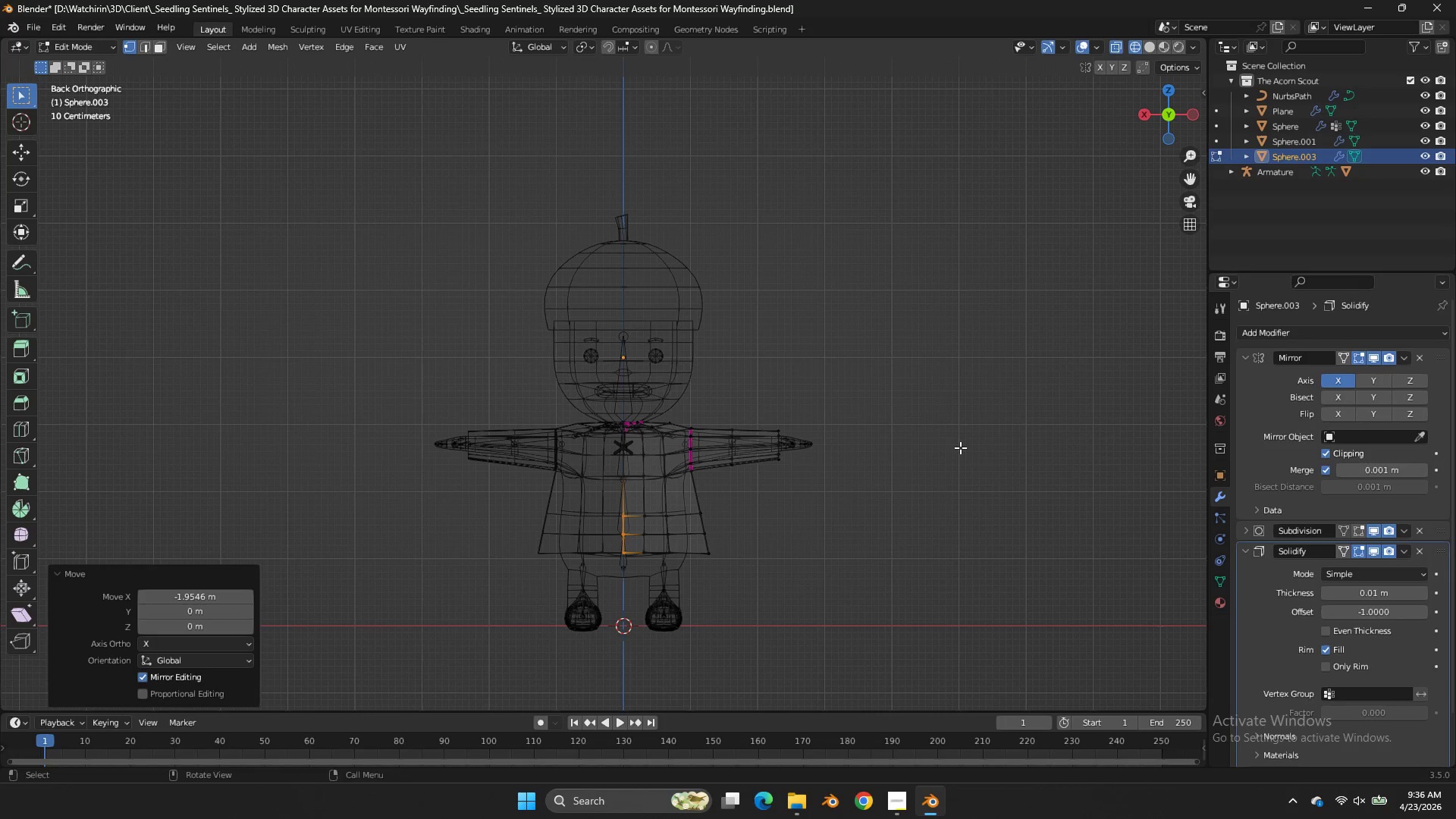 
key(Control+ControlLeft)
 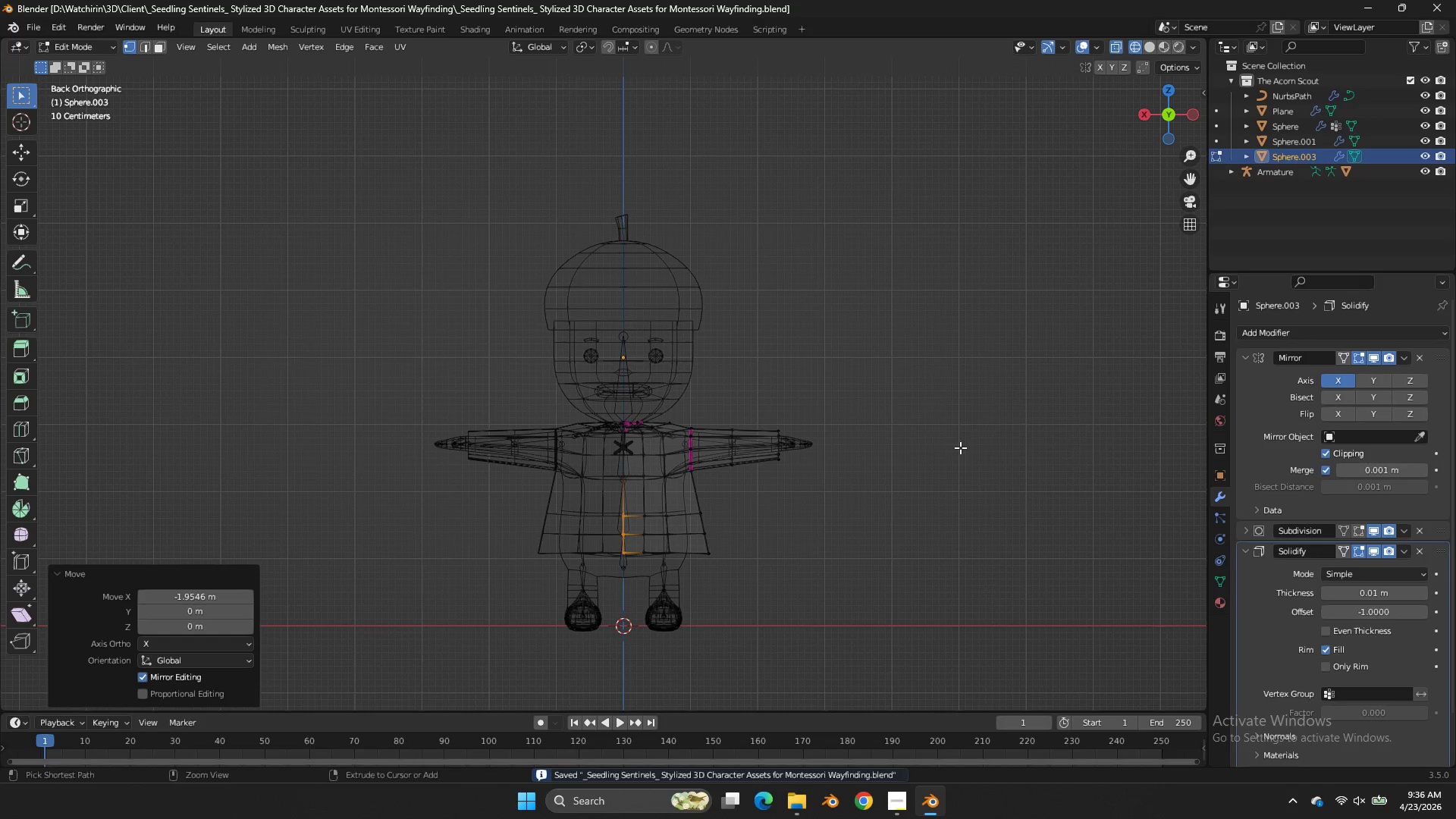 
key(Control+S)
 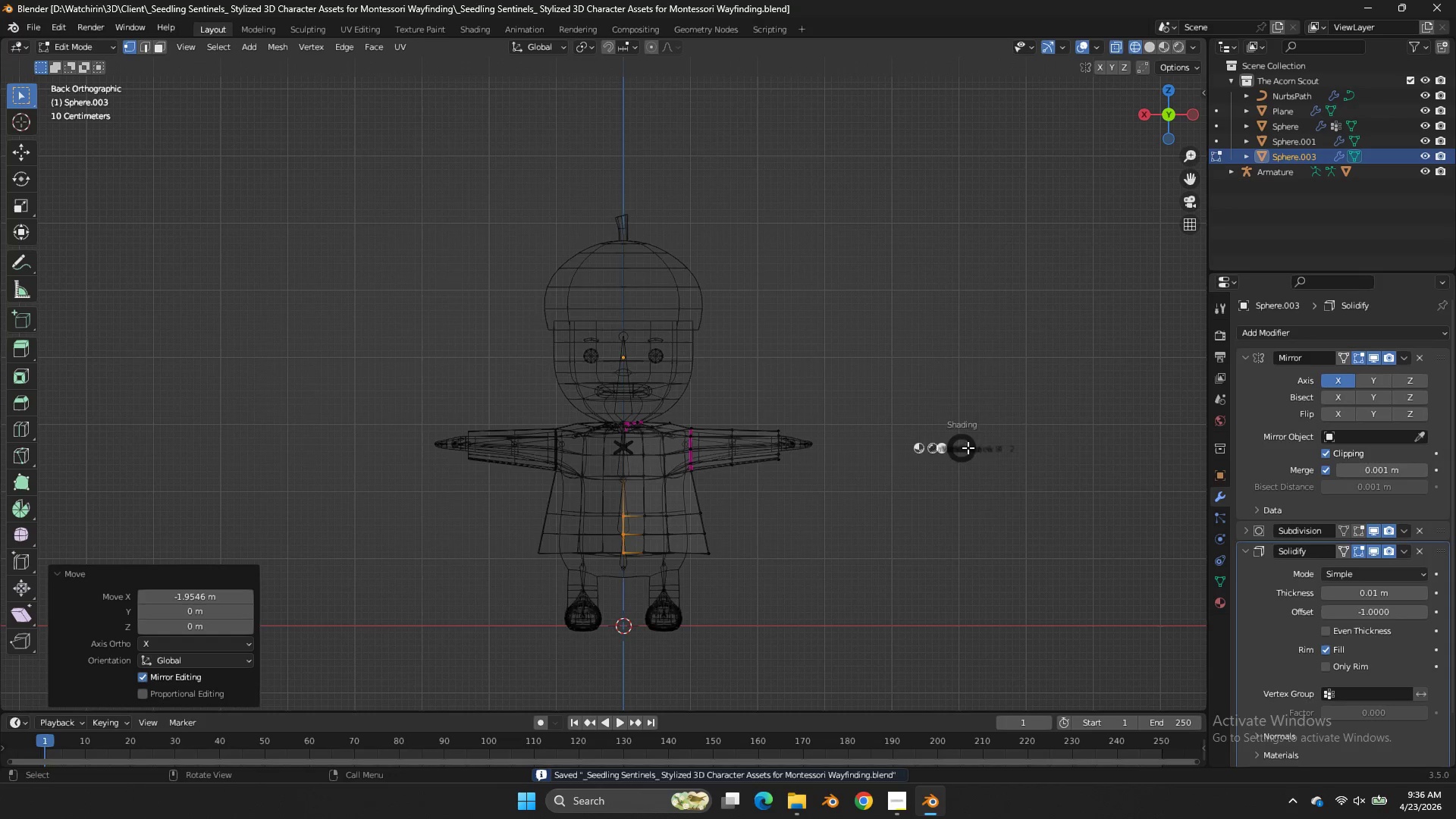 
key(Z)
 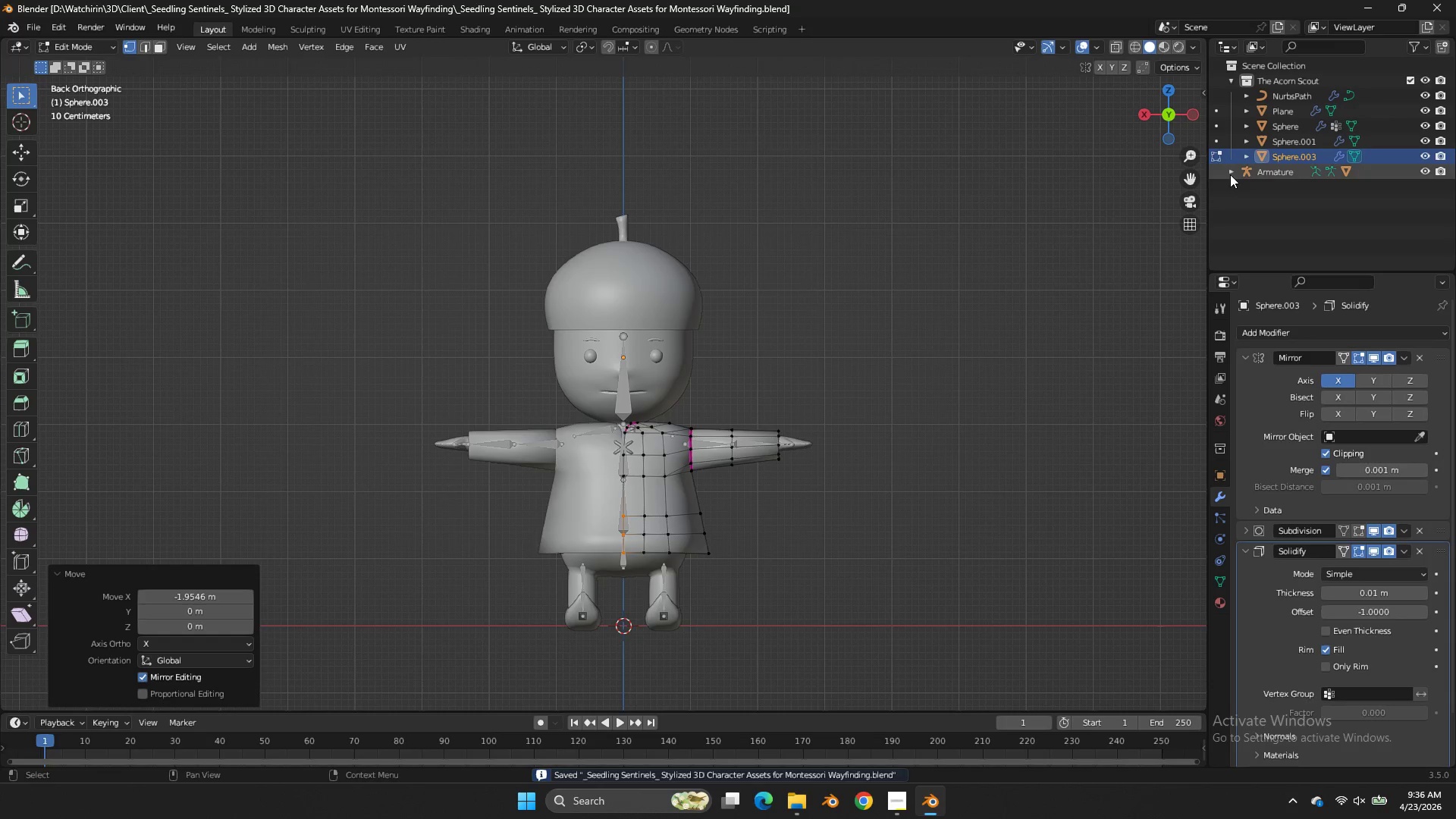 
key(Tab)
 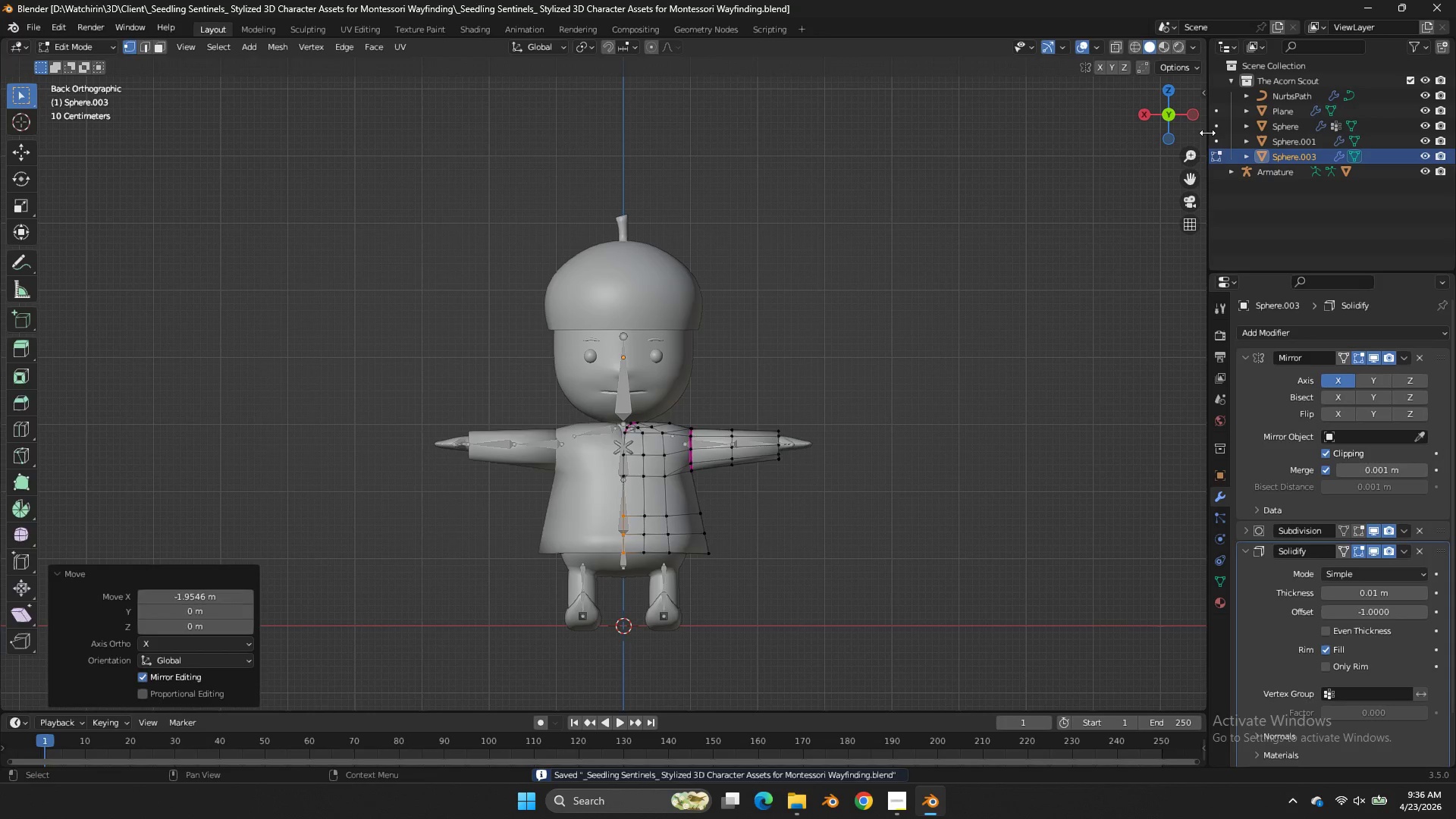 
key(Tab)
 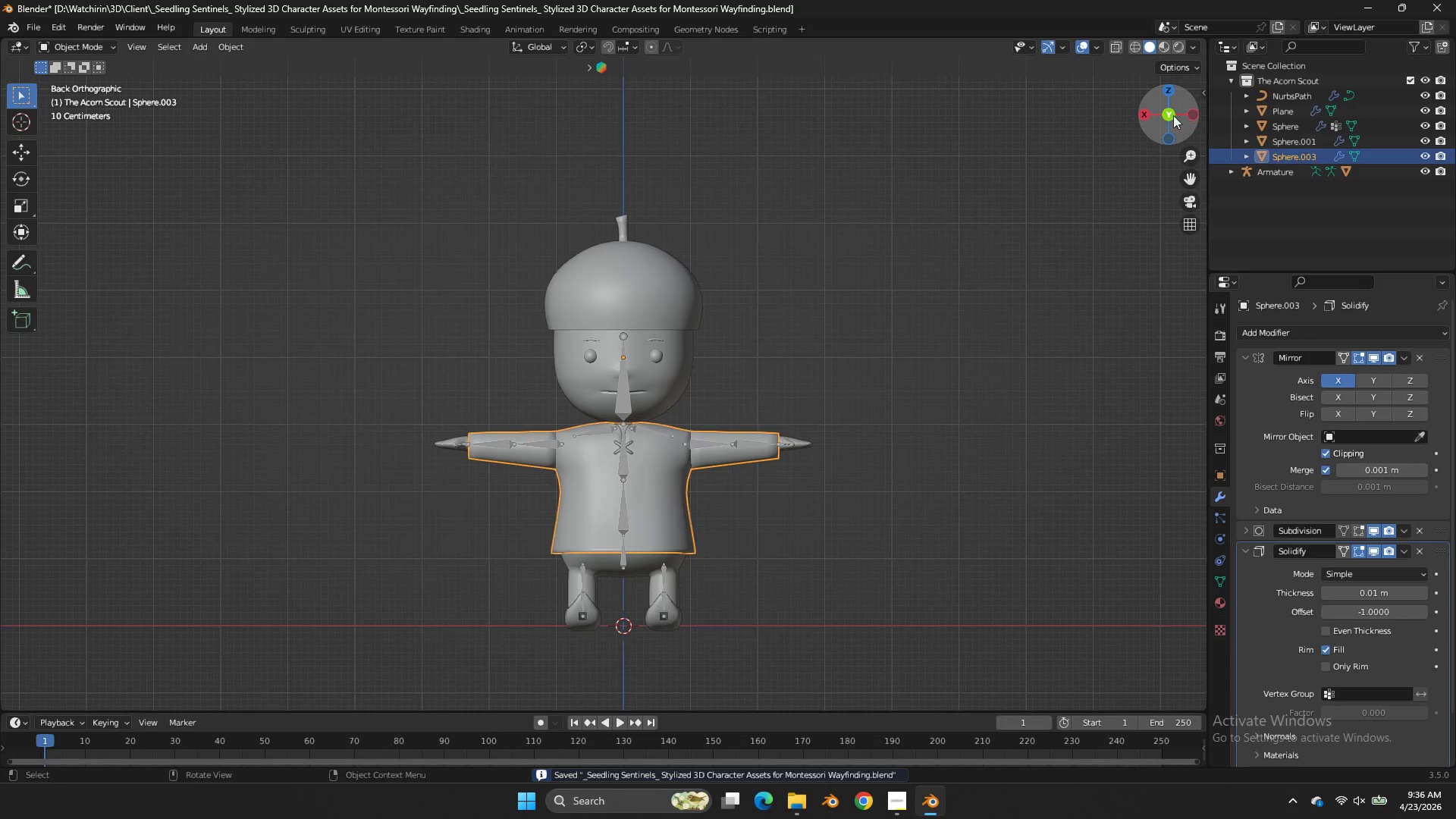 
left_click_drag(start_coordinate=[1177, 117], to_coordinate=[5, 133])
 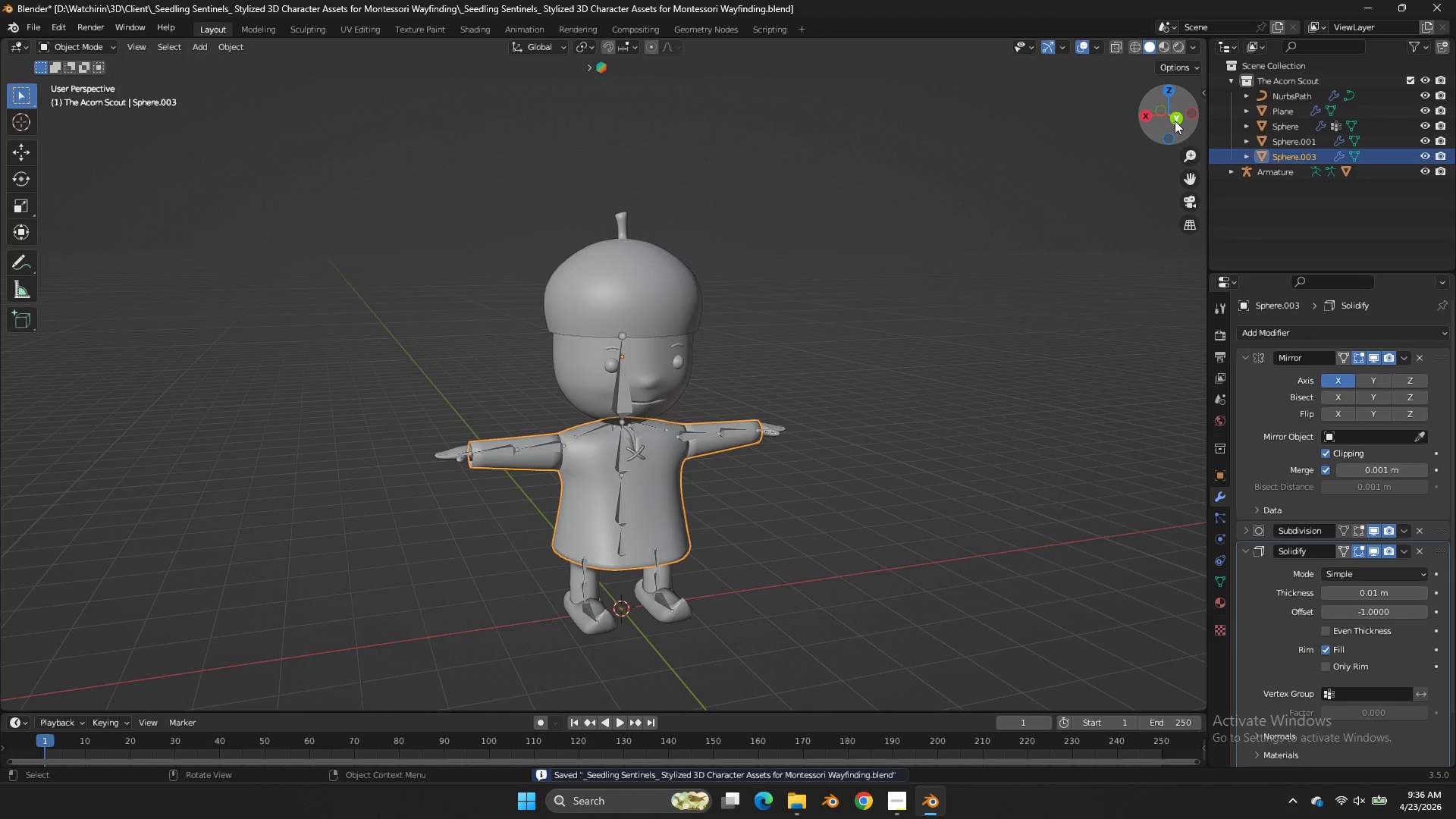 
double_click([1175, 121])
 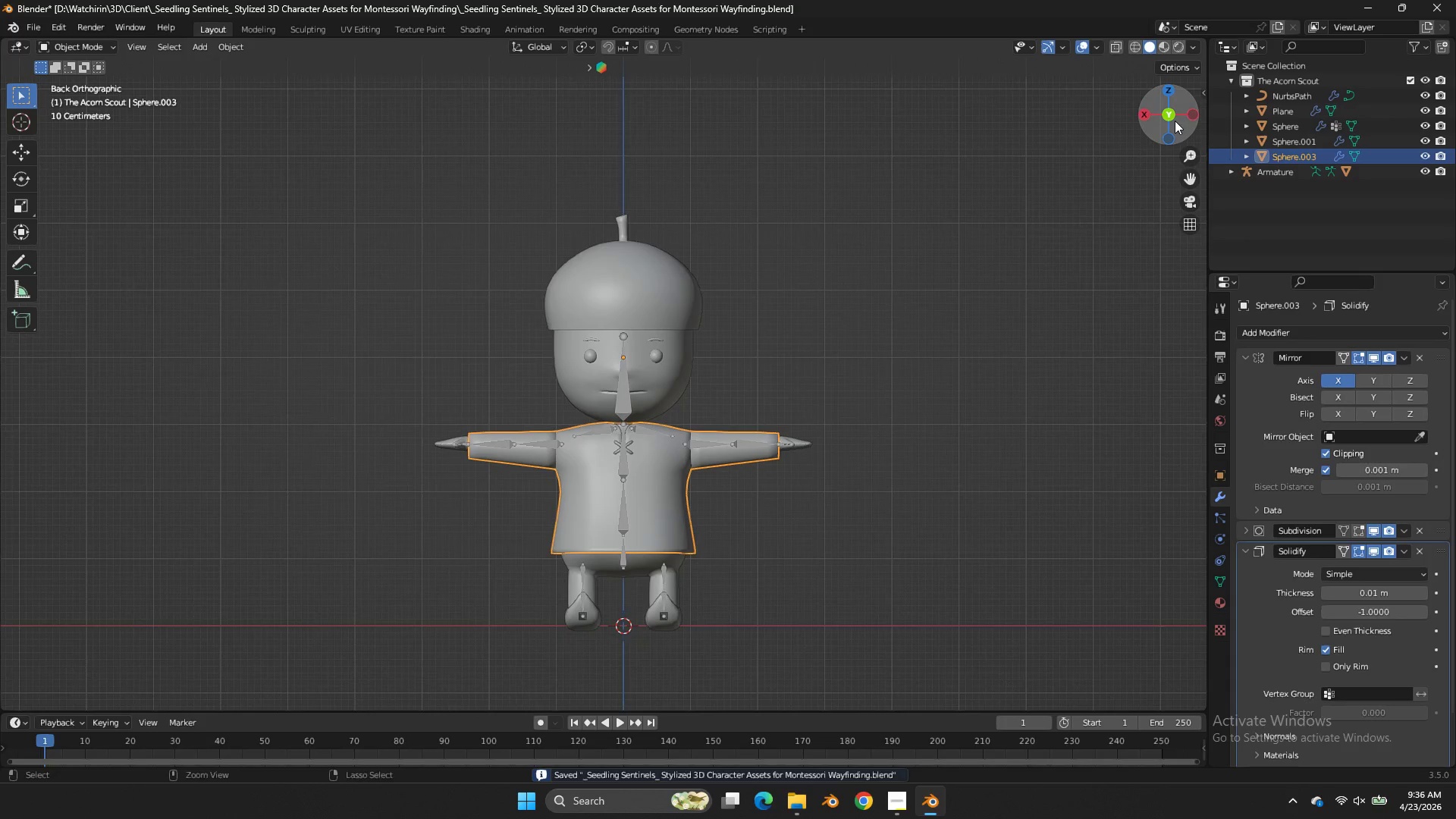 
key(Control+ControlLeft)
 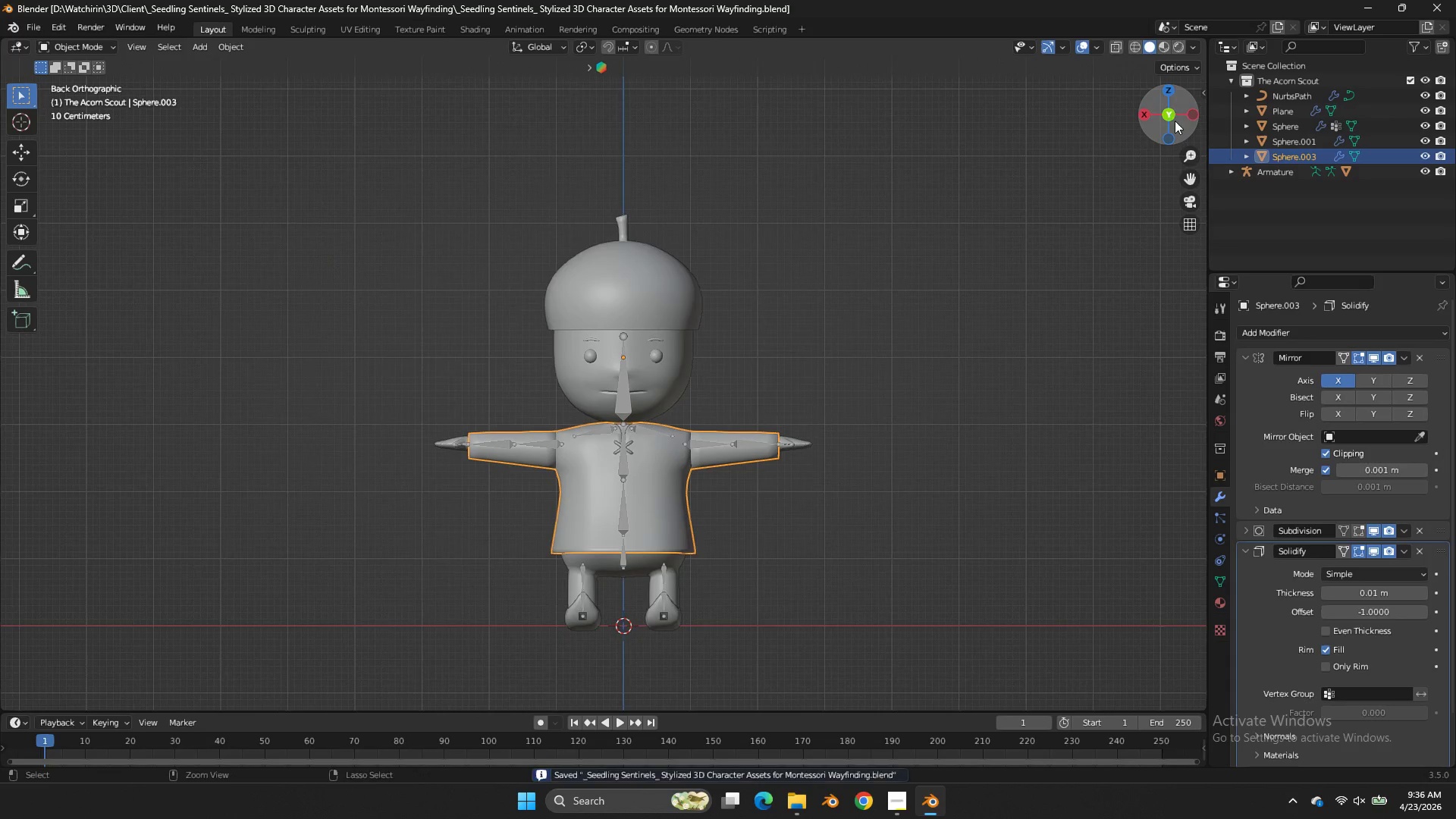 
key(Control+S)
 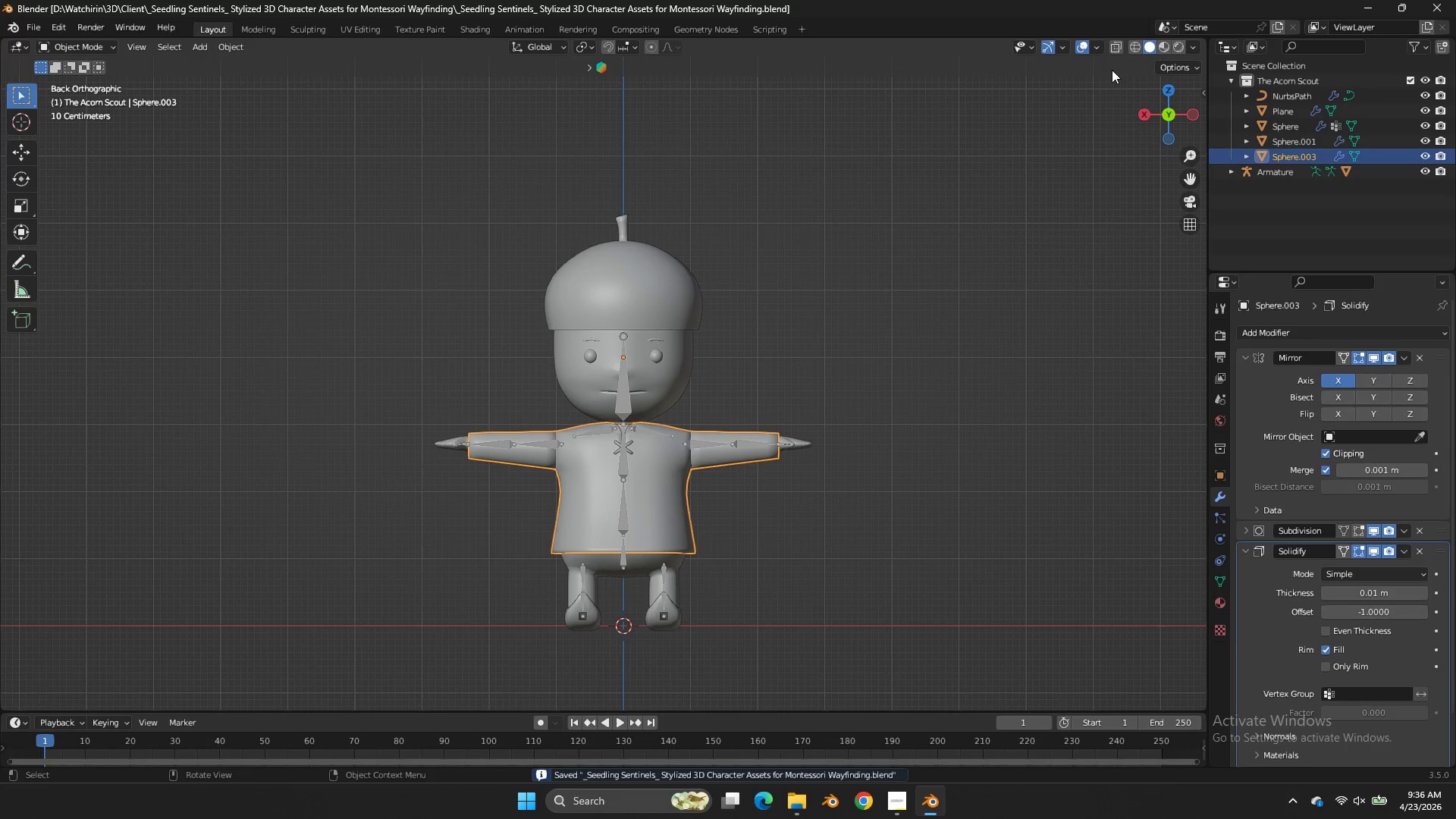 
left_click([678, 251])
 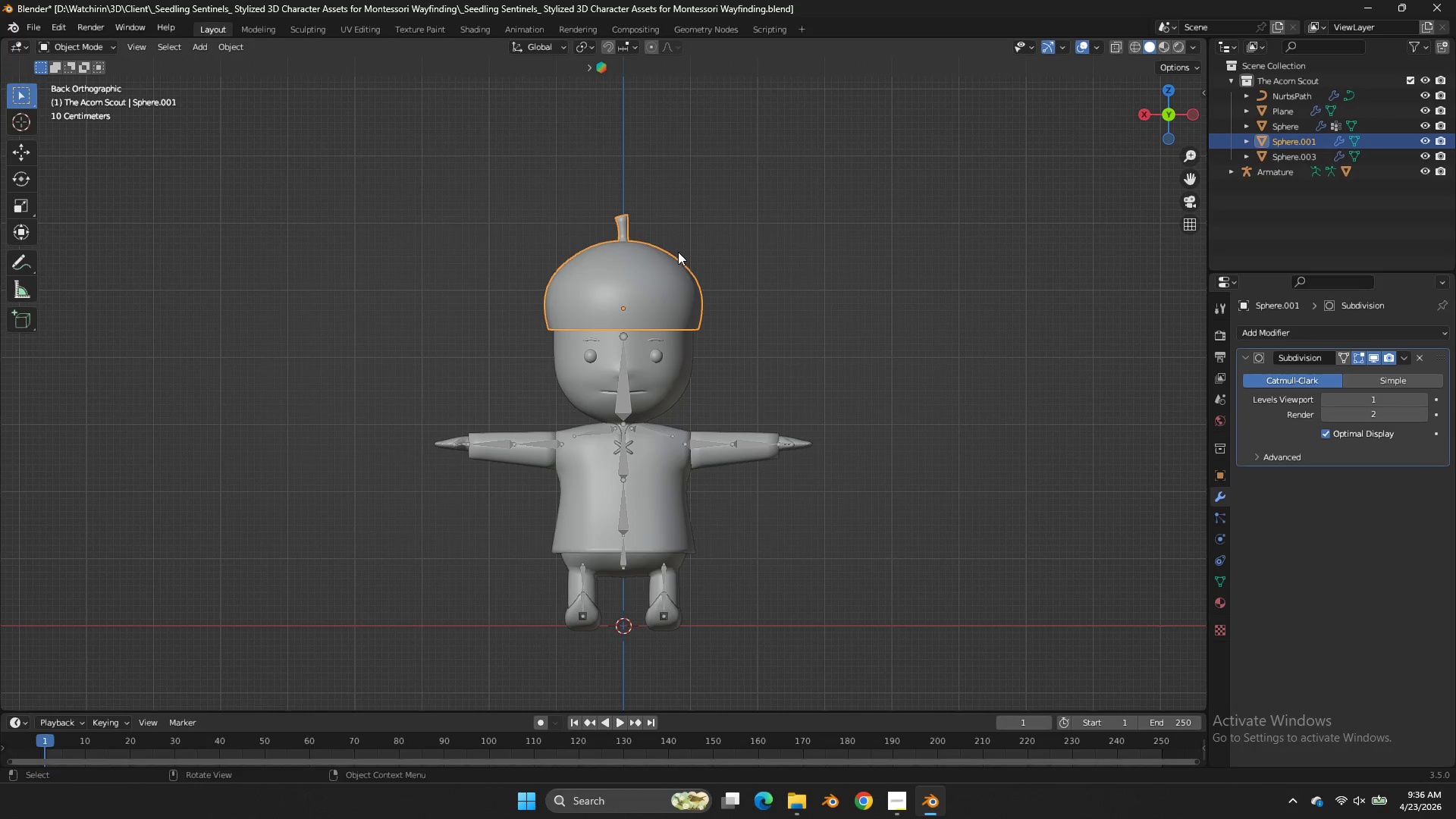 
key(Tab)
 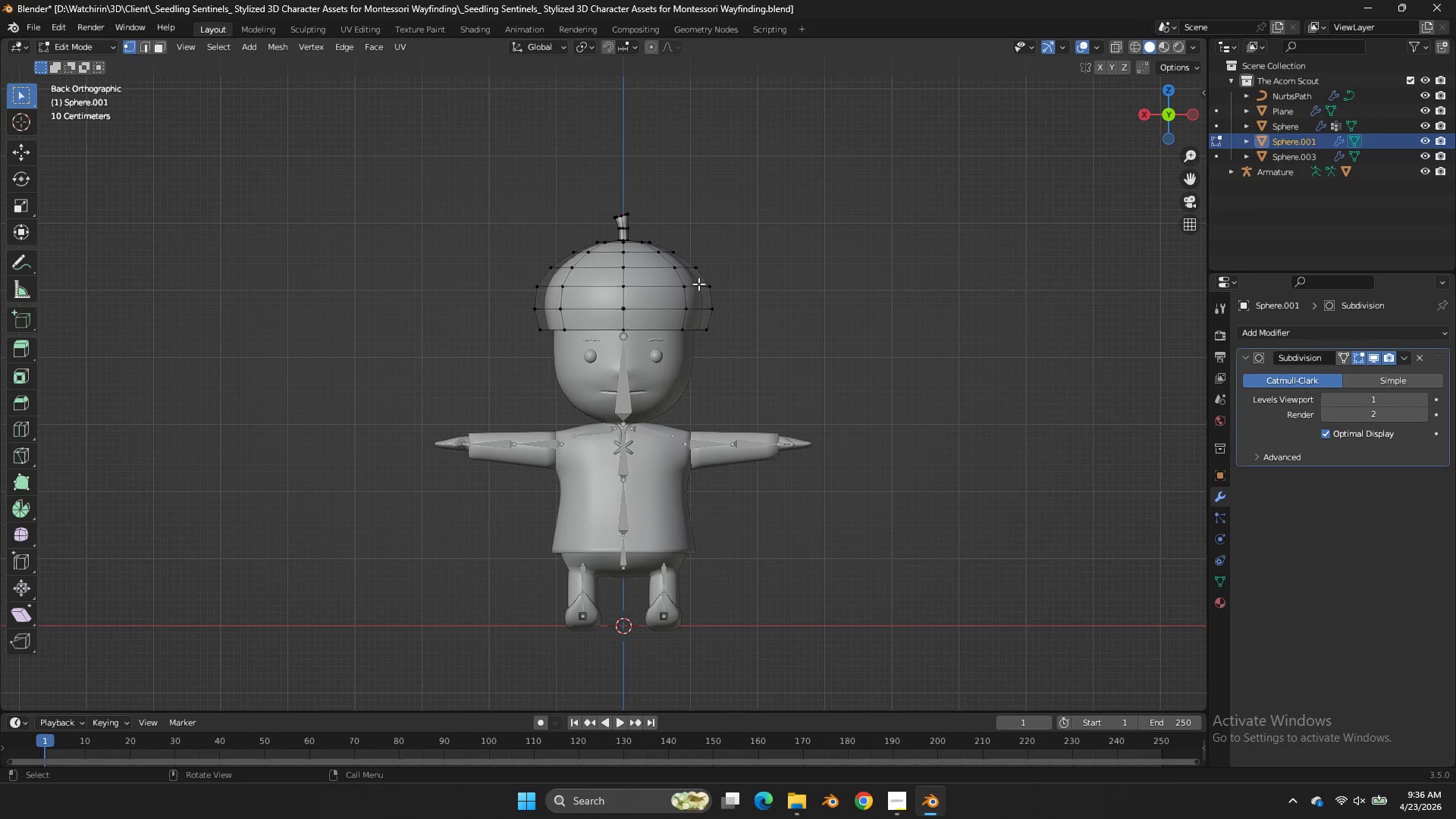 
scroll: coordinate [723, 287], scroll_direction: up, amount: 2.0
 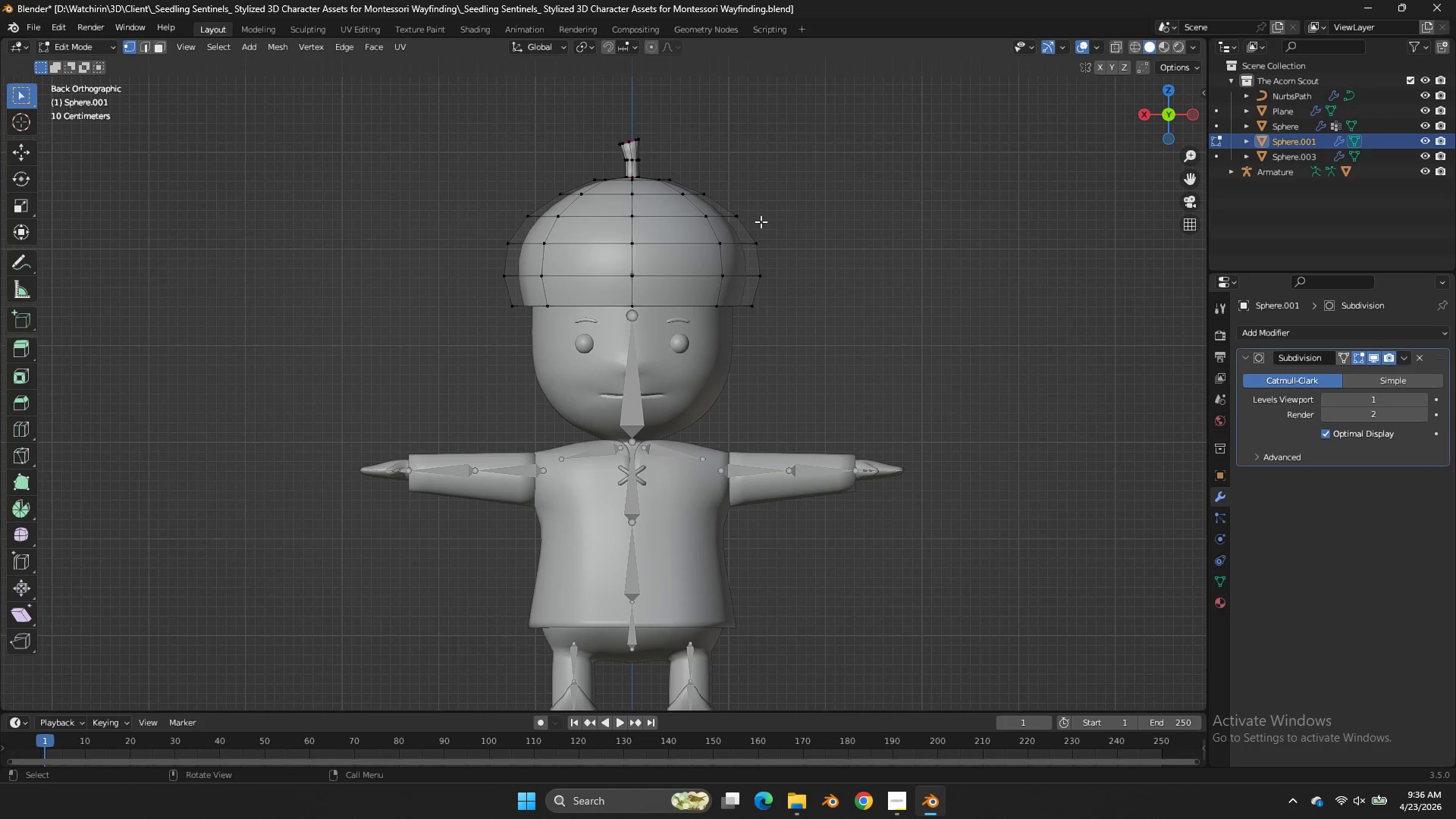 
key(Z)
 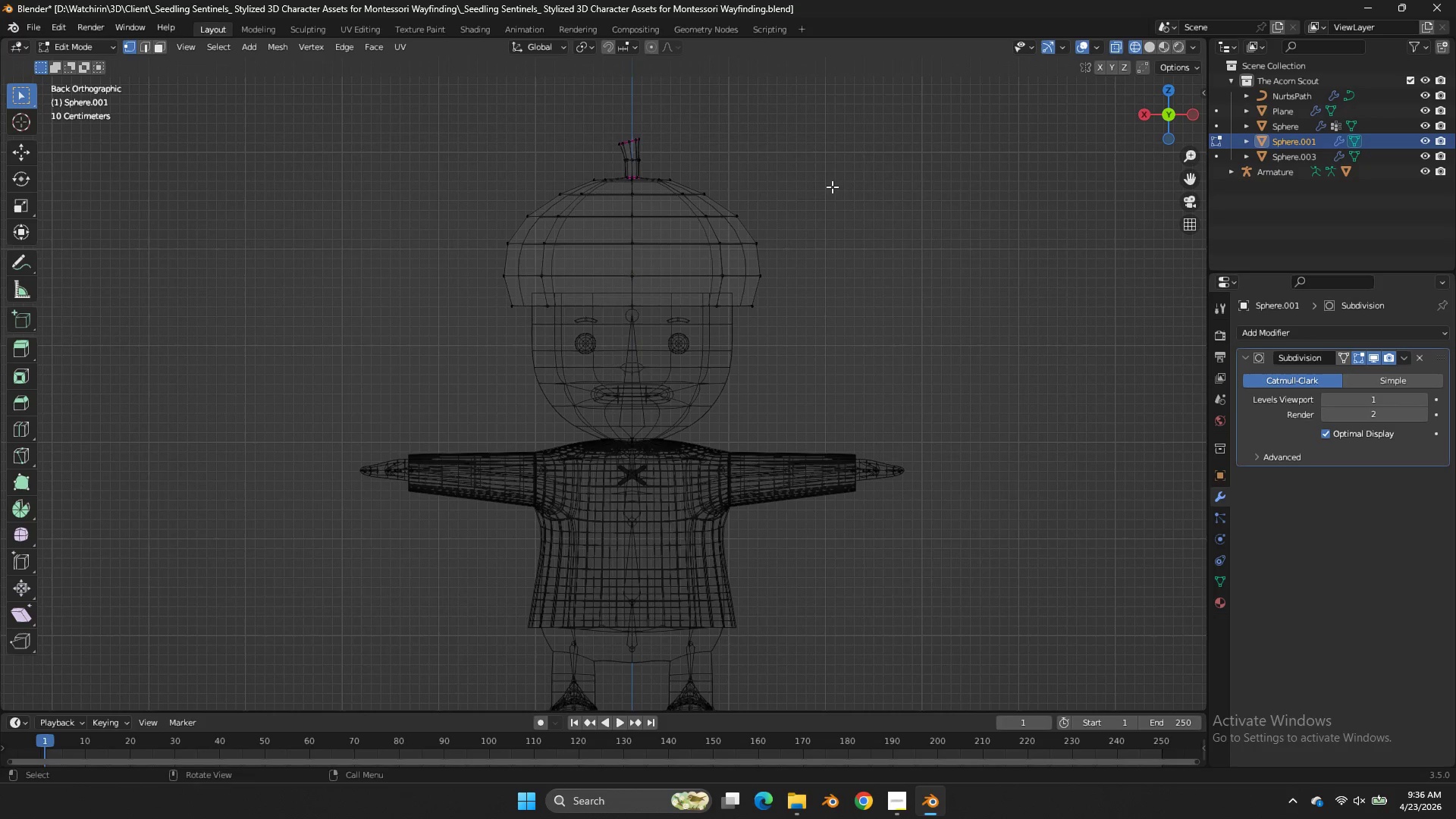 
left_click_drag(start_coordinate=[836, 187], to_coordinate=[391, 377])
 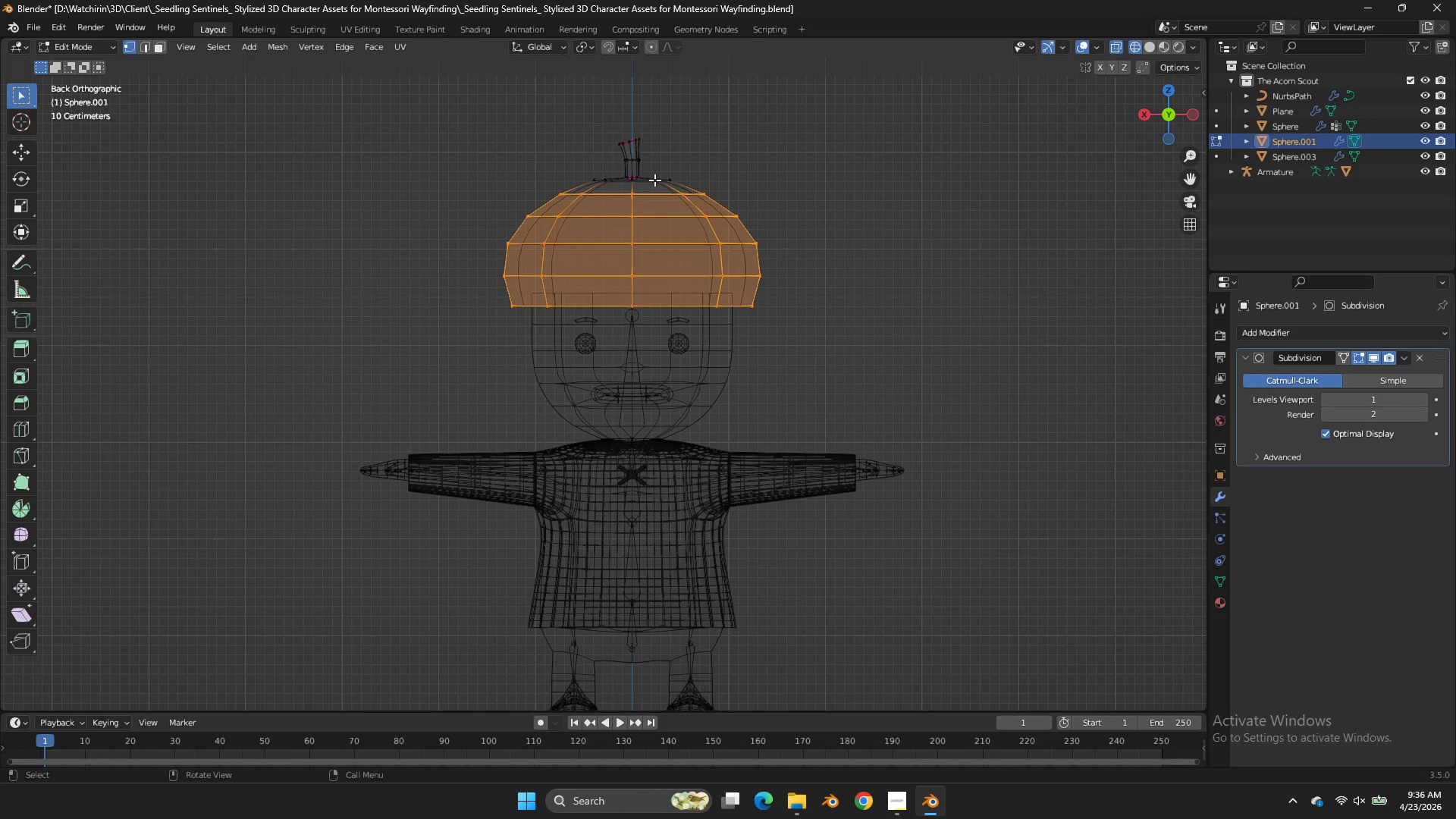 
hold_key(key=ShiftLeft, duration=0.72)
hold_key(key=AltLeft, duration=0.58)
left_click([647, 180])
 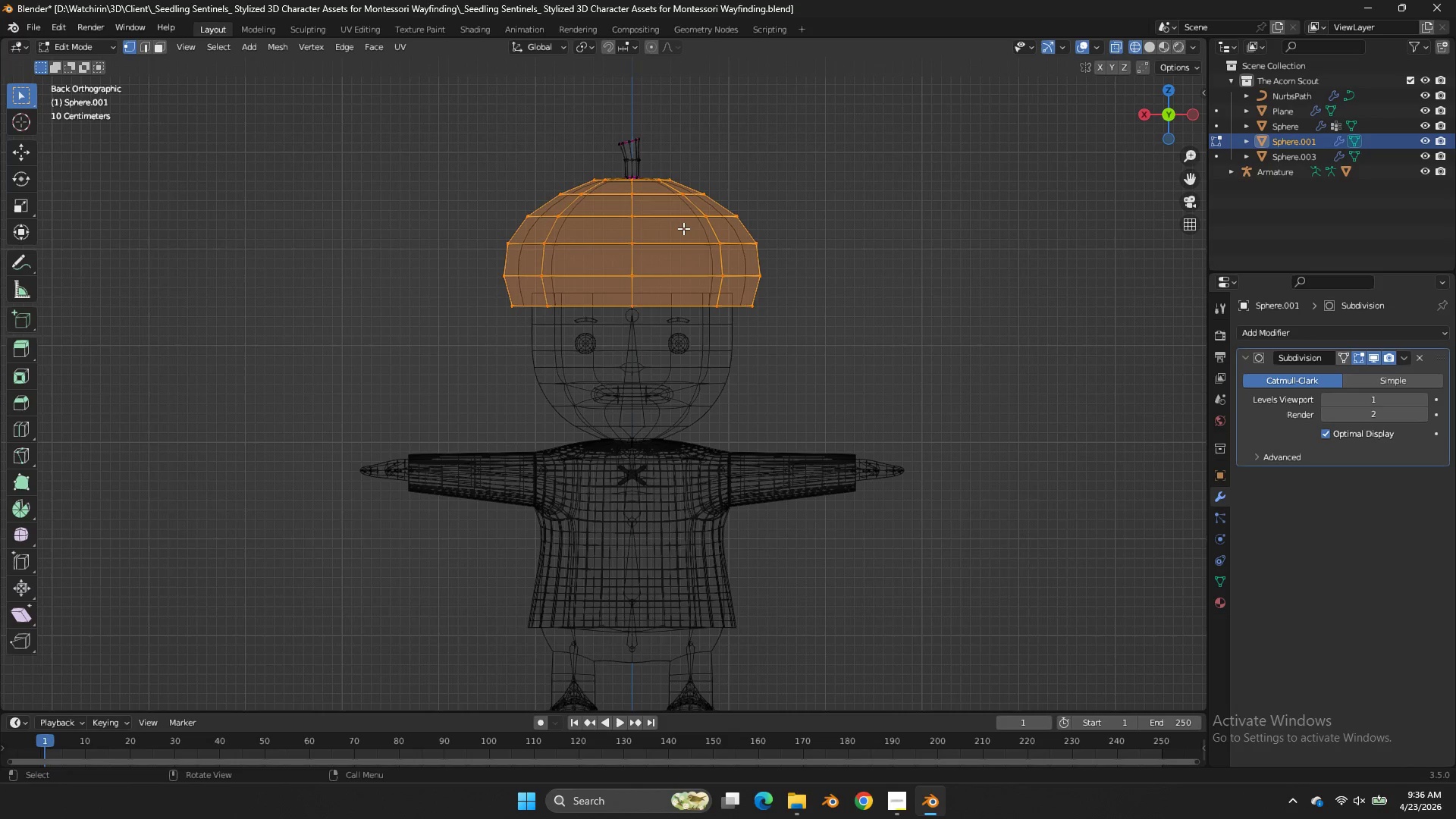 
right_click([683, 228])
 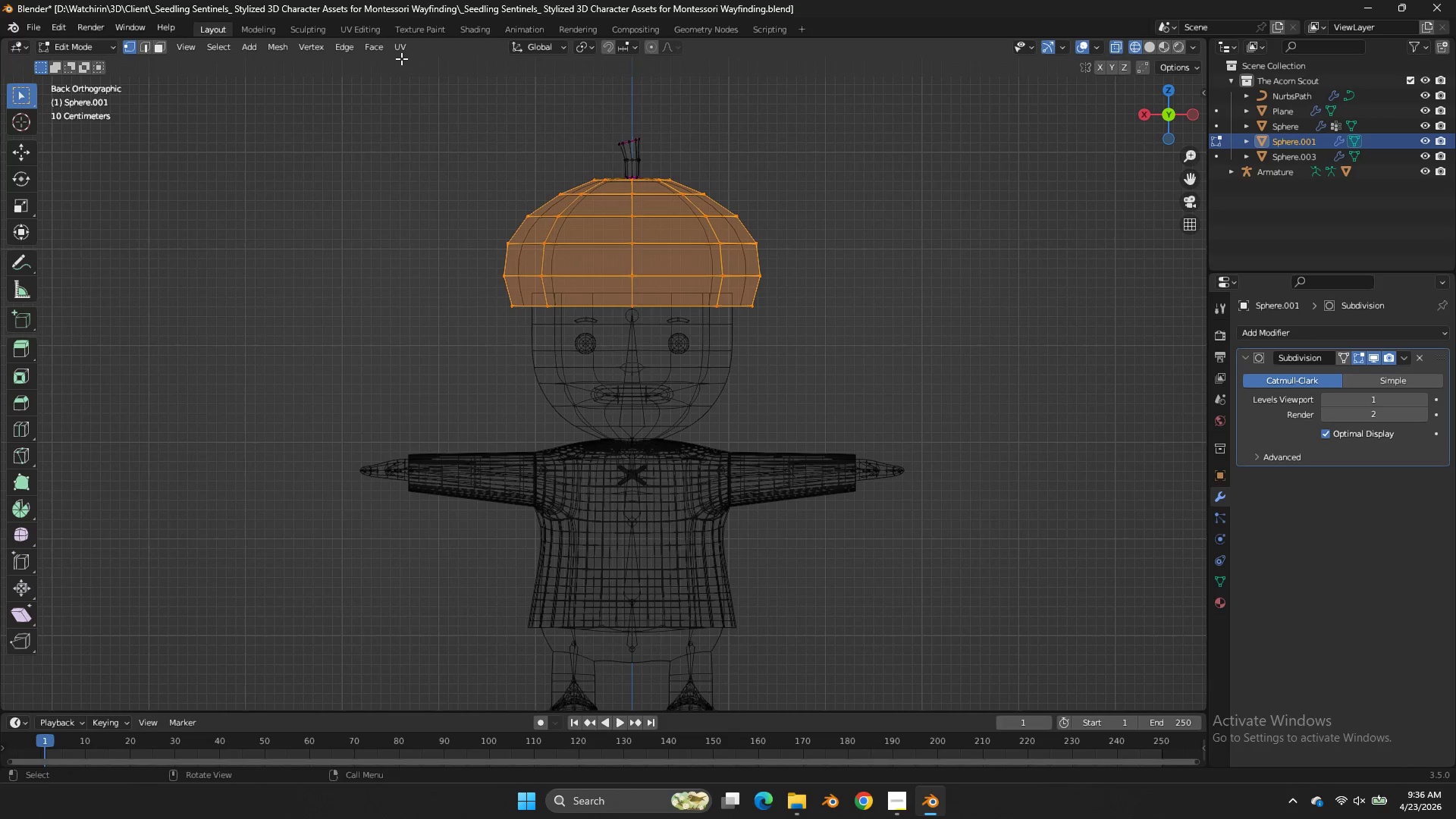 
left_click([389, 58])
 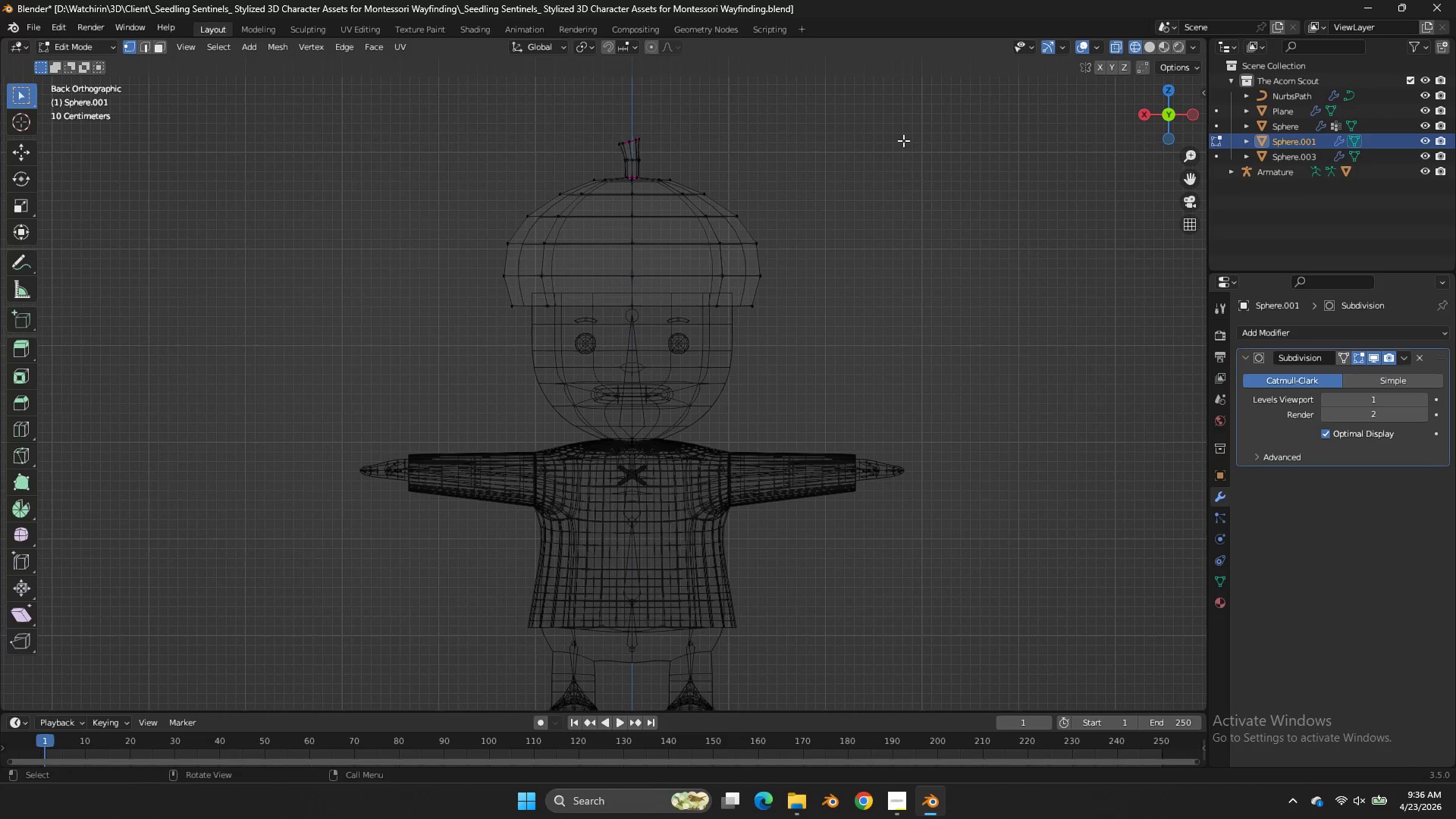 
key(Control+ControlLeft)
 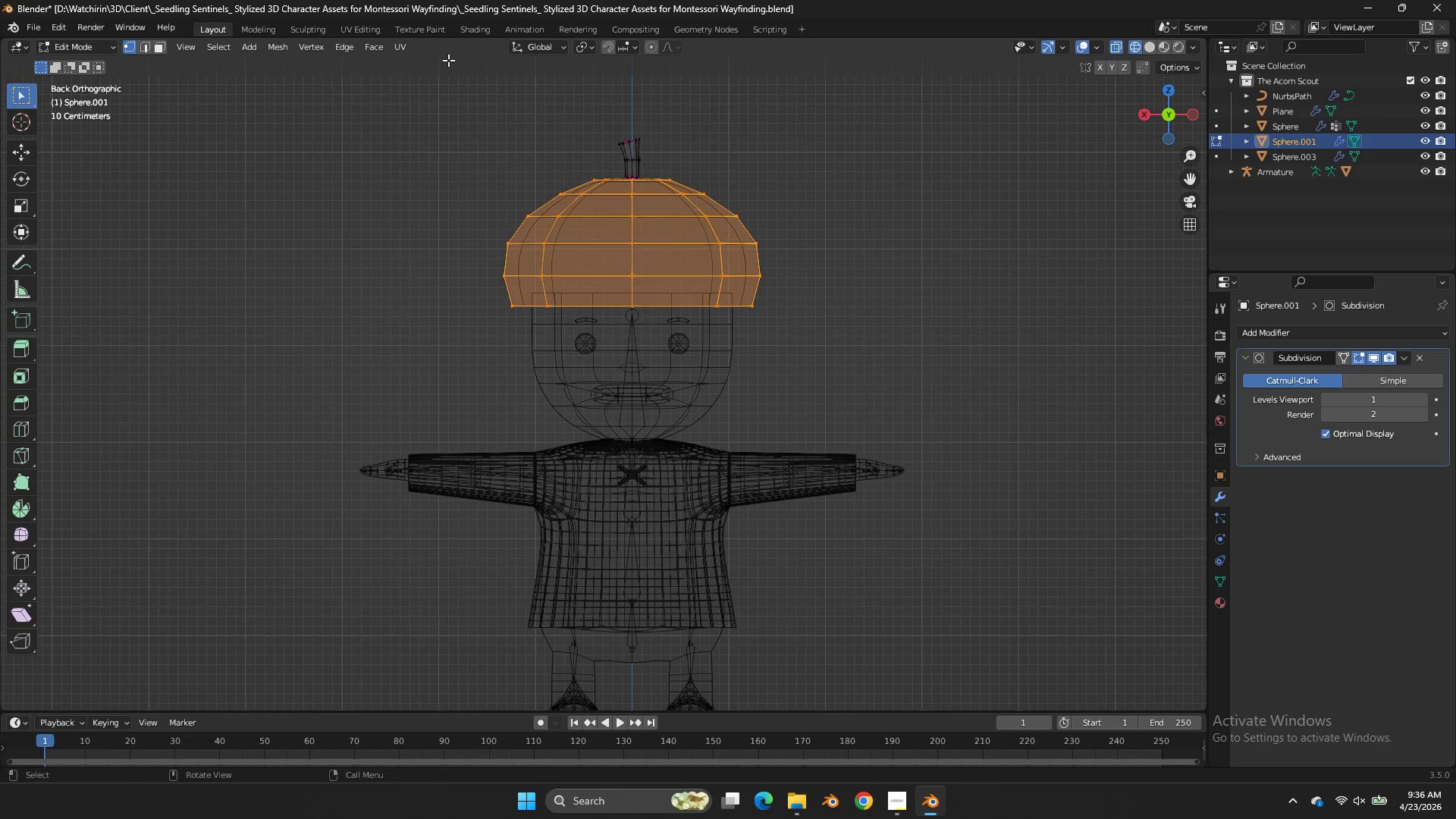 
key(Control+Z)
 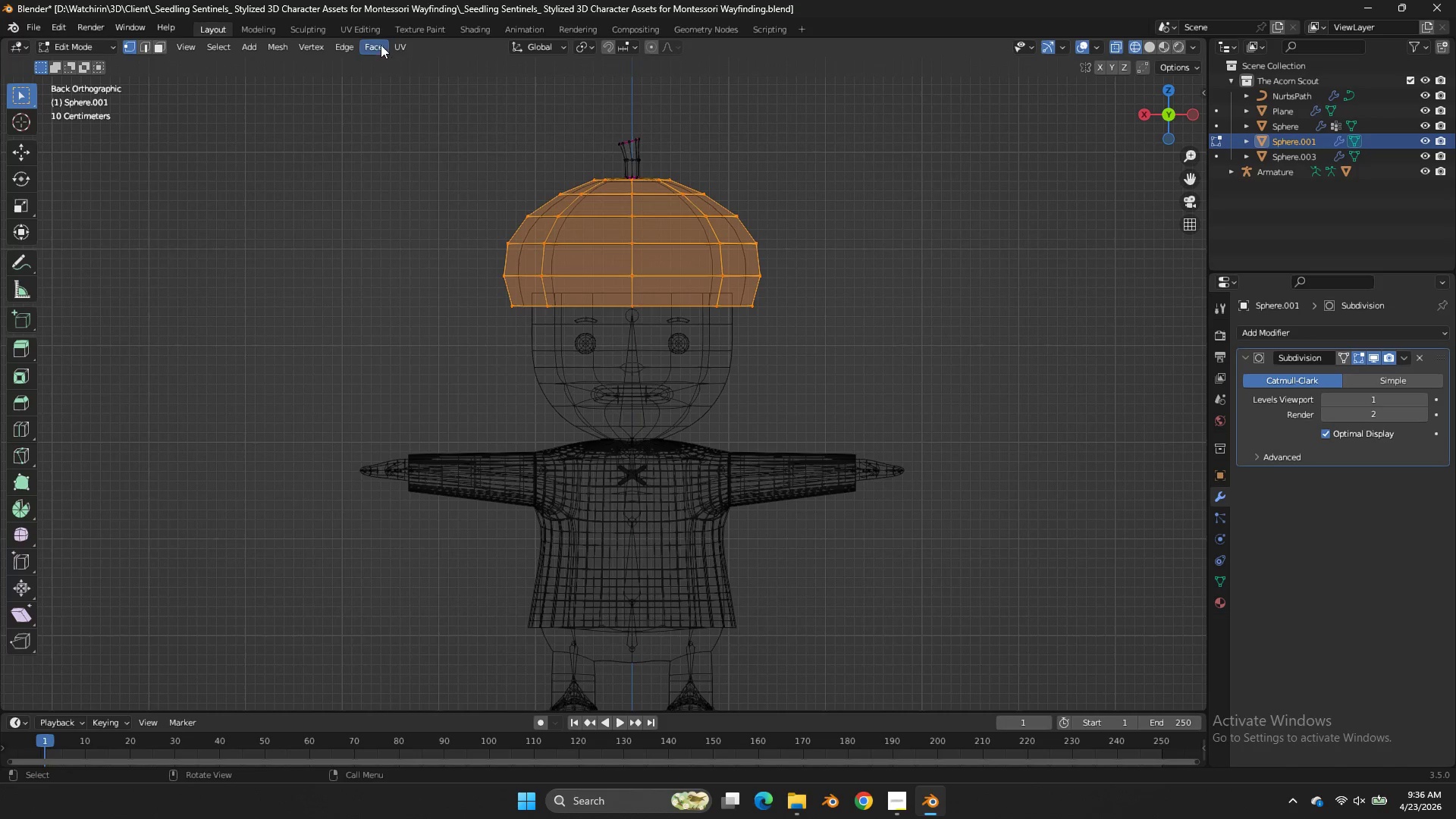 
left_click([381, 45])
 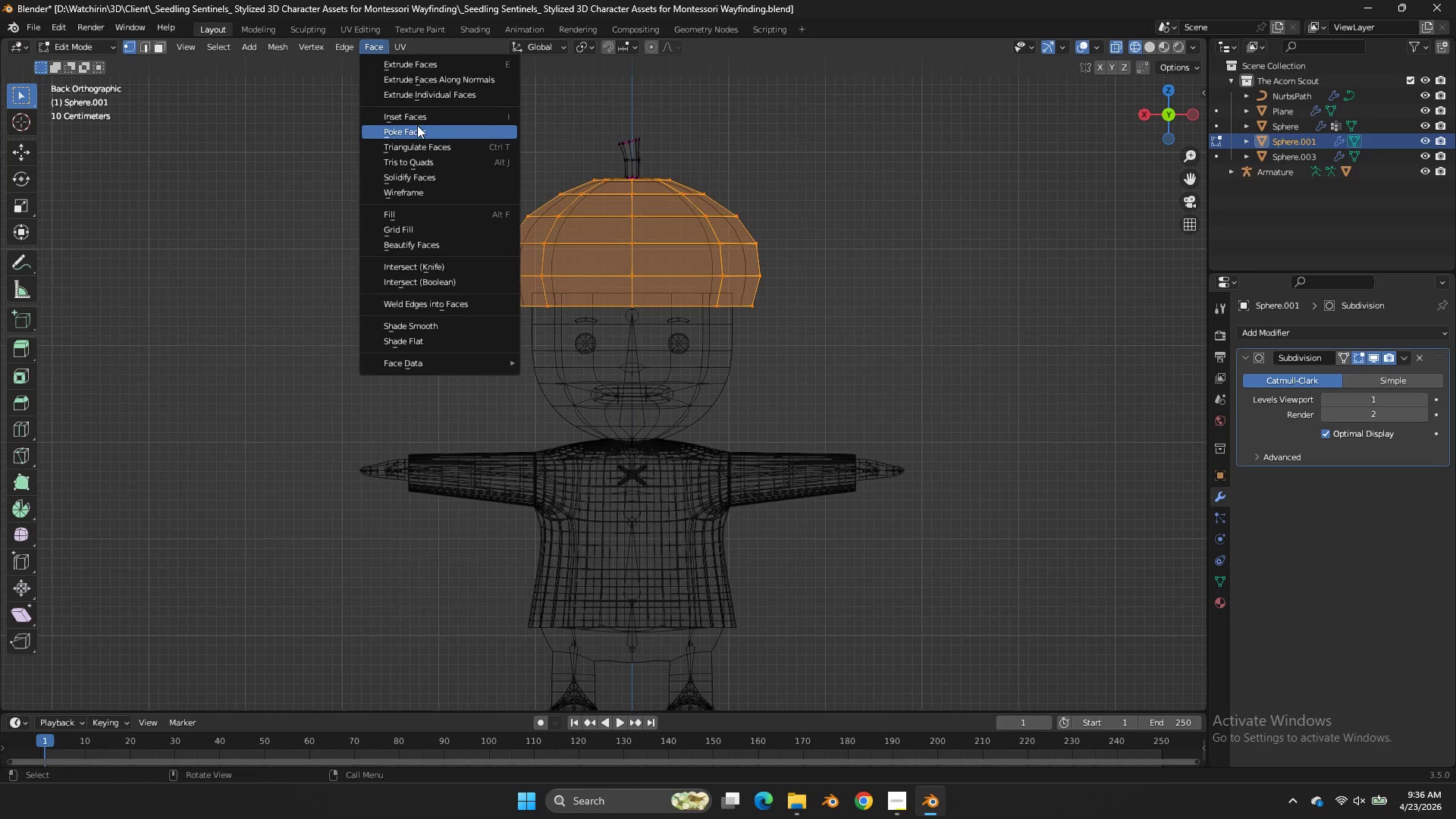 
double_click([417, 125])
 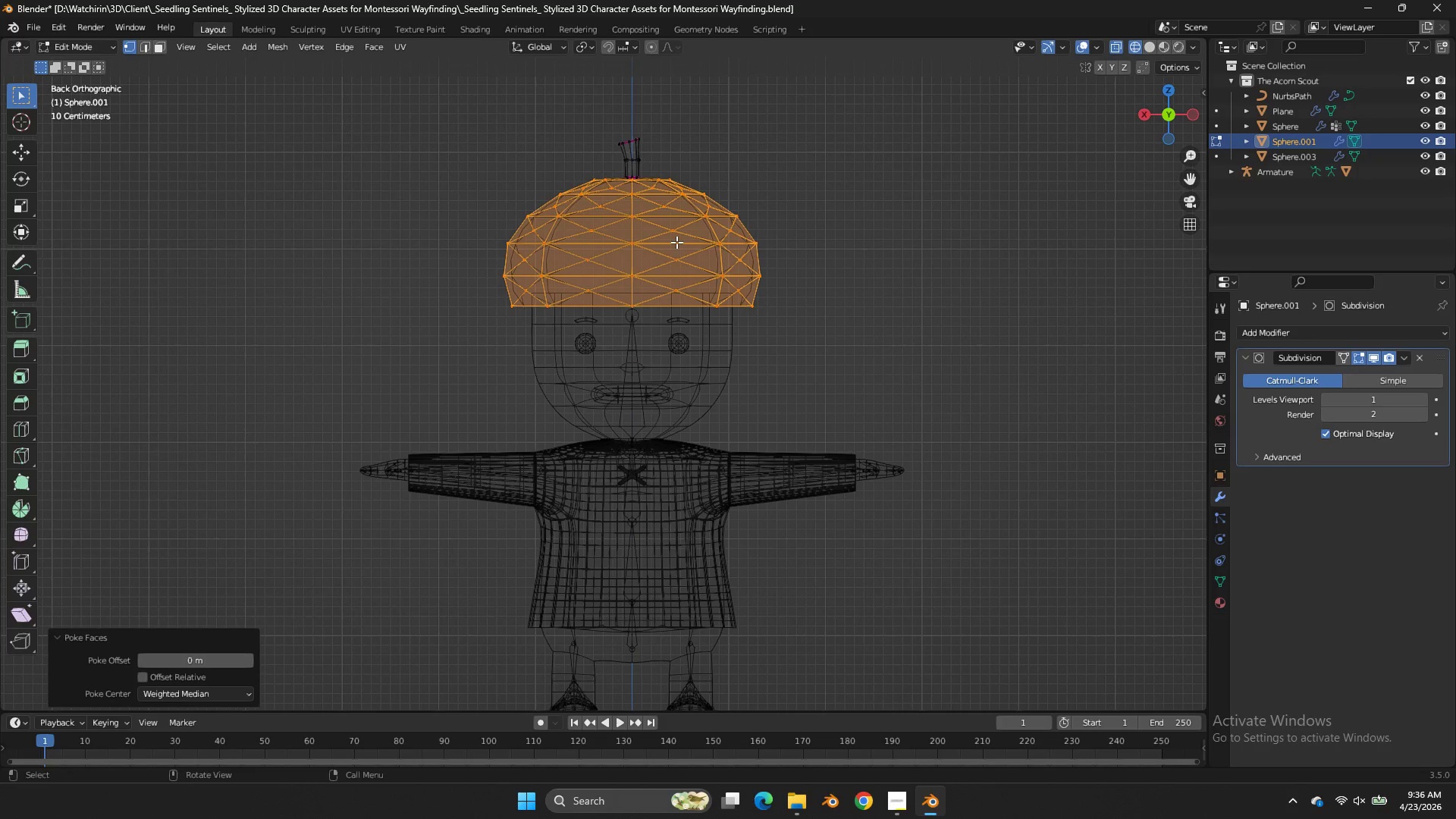 
wait(6.69)
 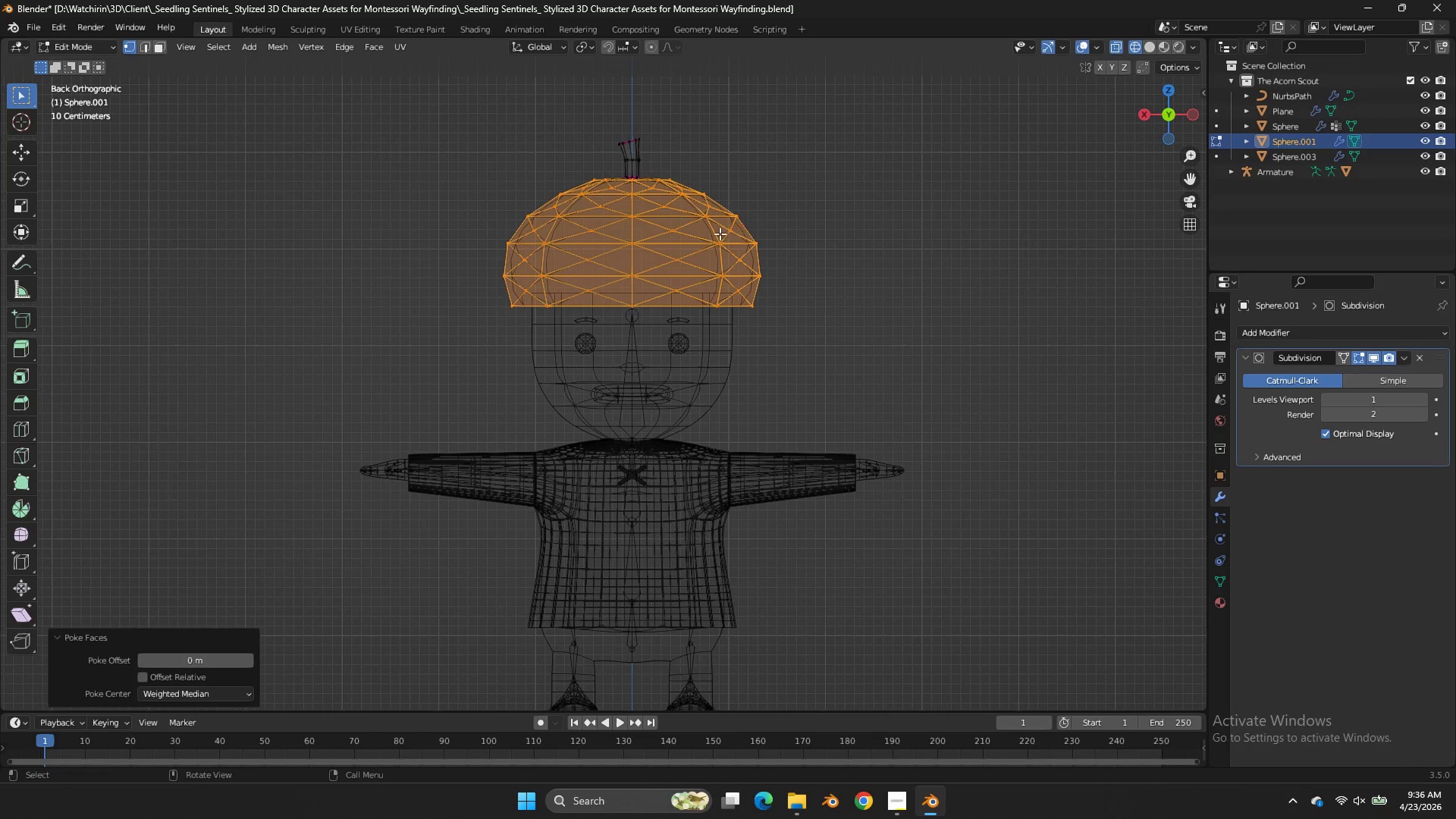 
left_click([162, 46])
 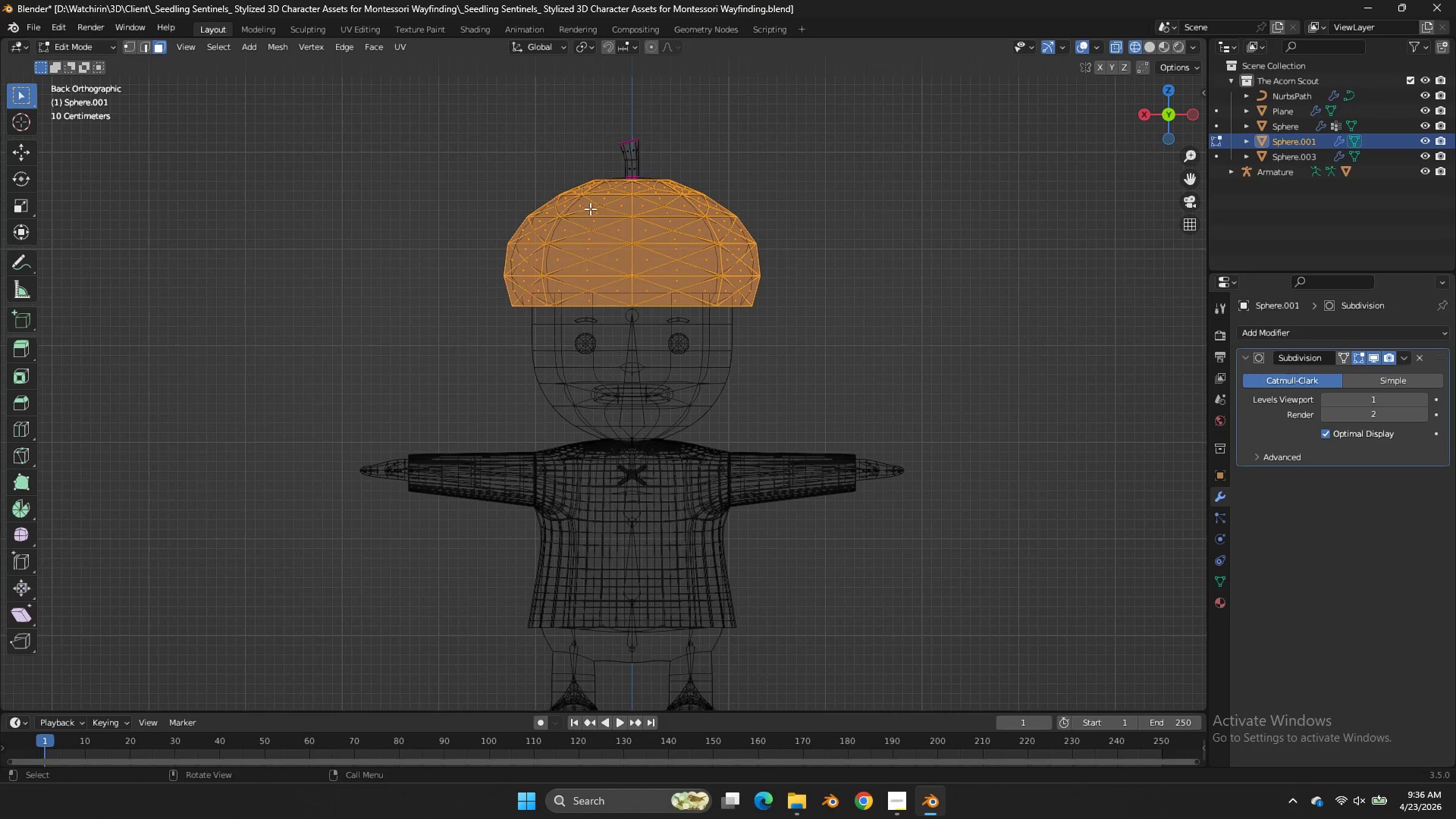 
scroll: coordinate [590, 209], scroll_direction: up, amount: 2.0
 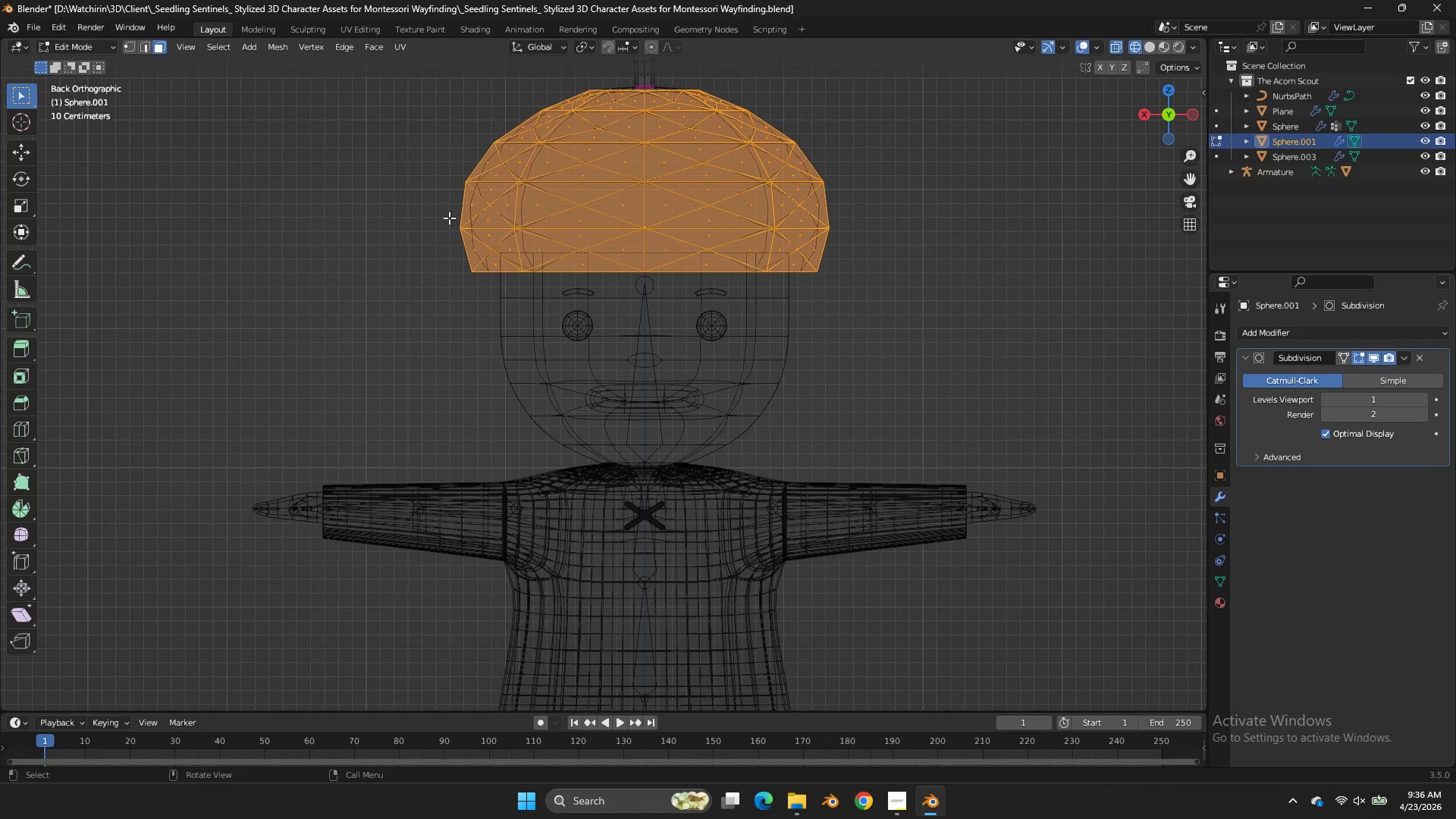 
left_click_drag(start_coordinate=[446, 218], to_coordinate=[948, 242])
 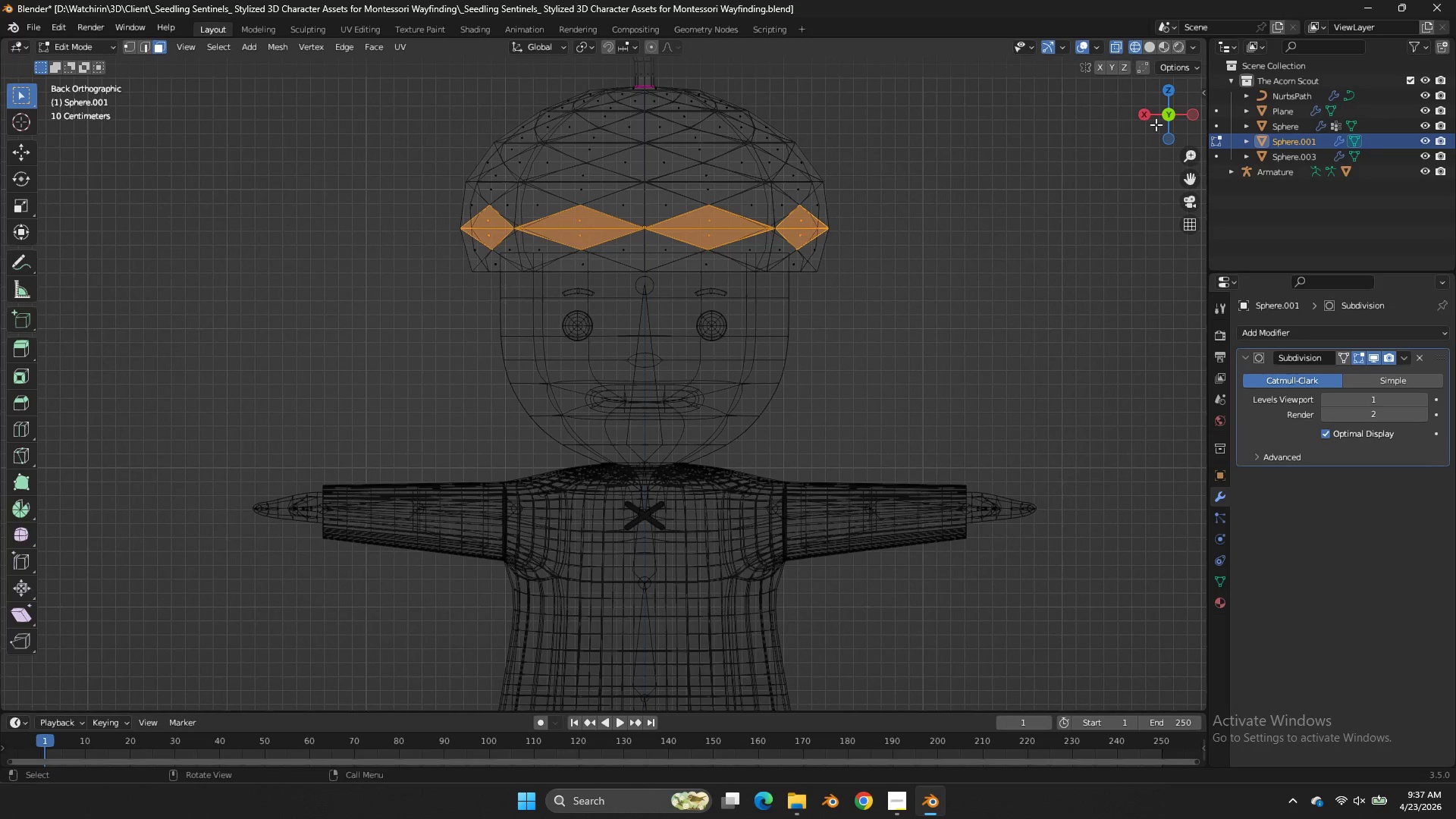 
left_click([1152, 115])
 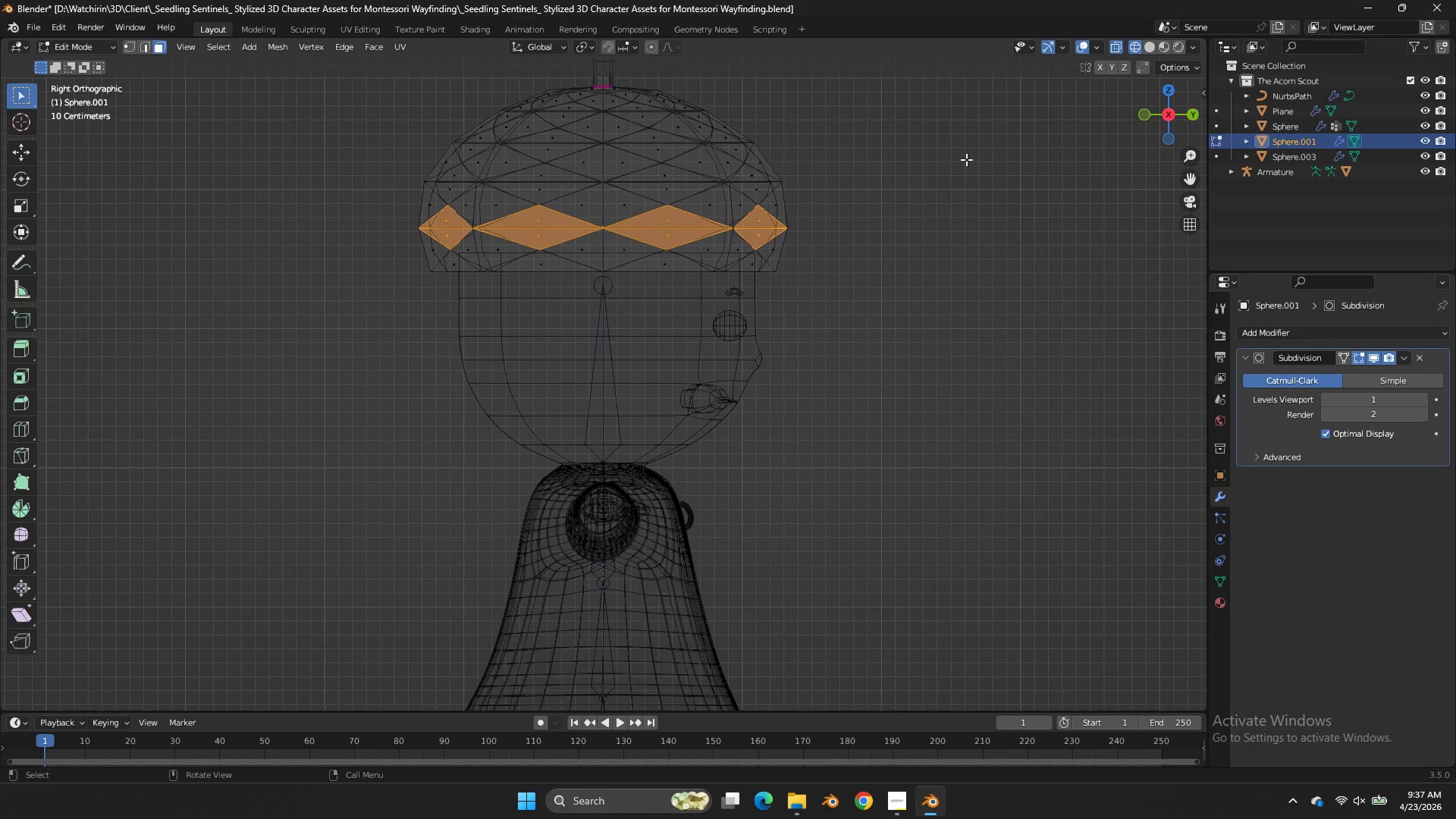 
key(E)
 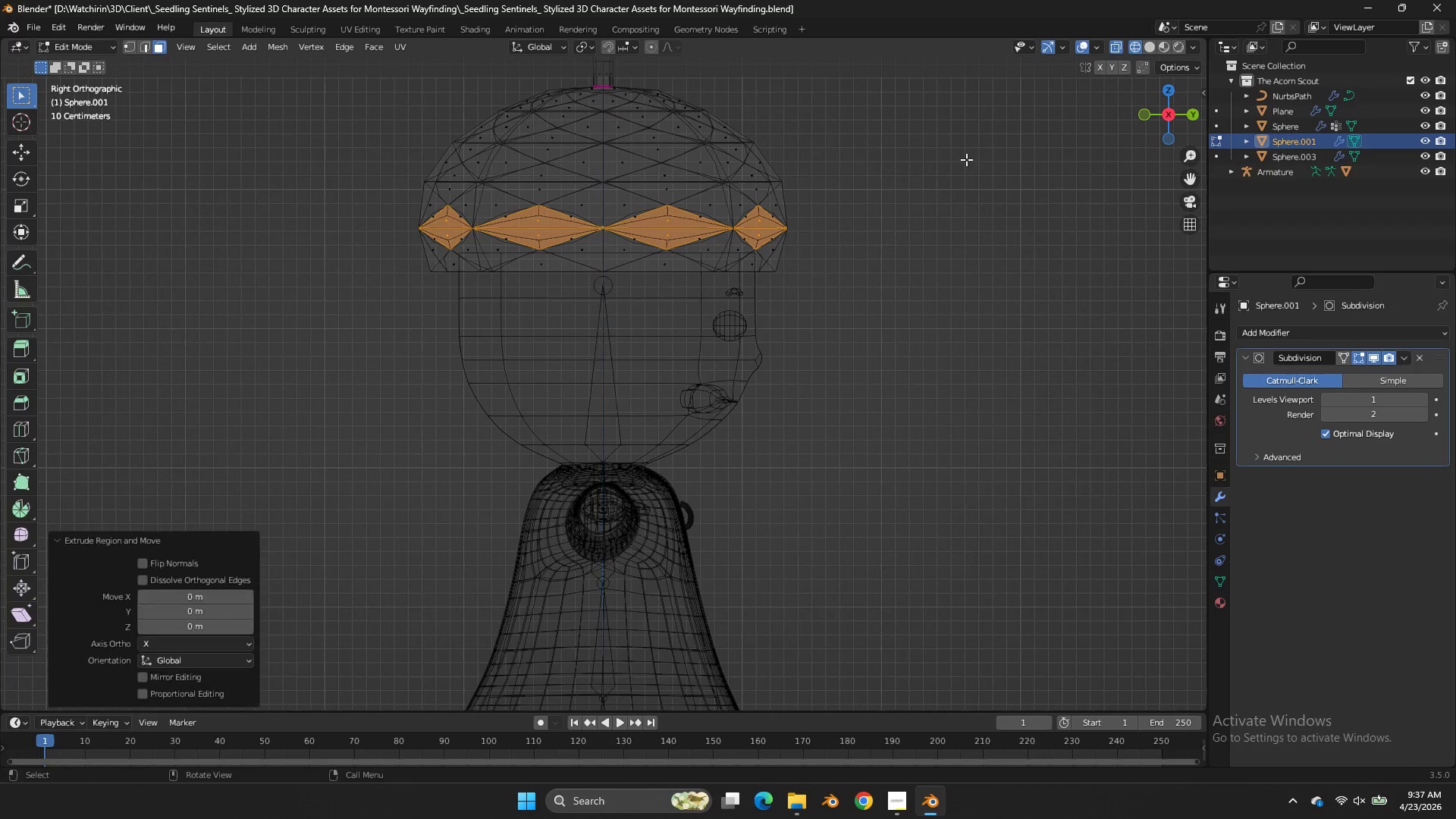 
right_click([966, 159])
 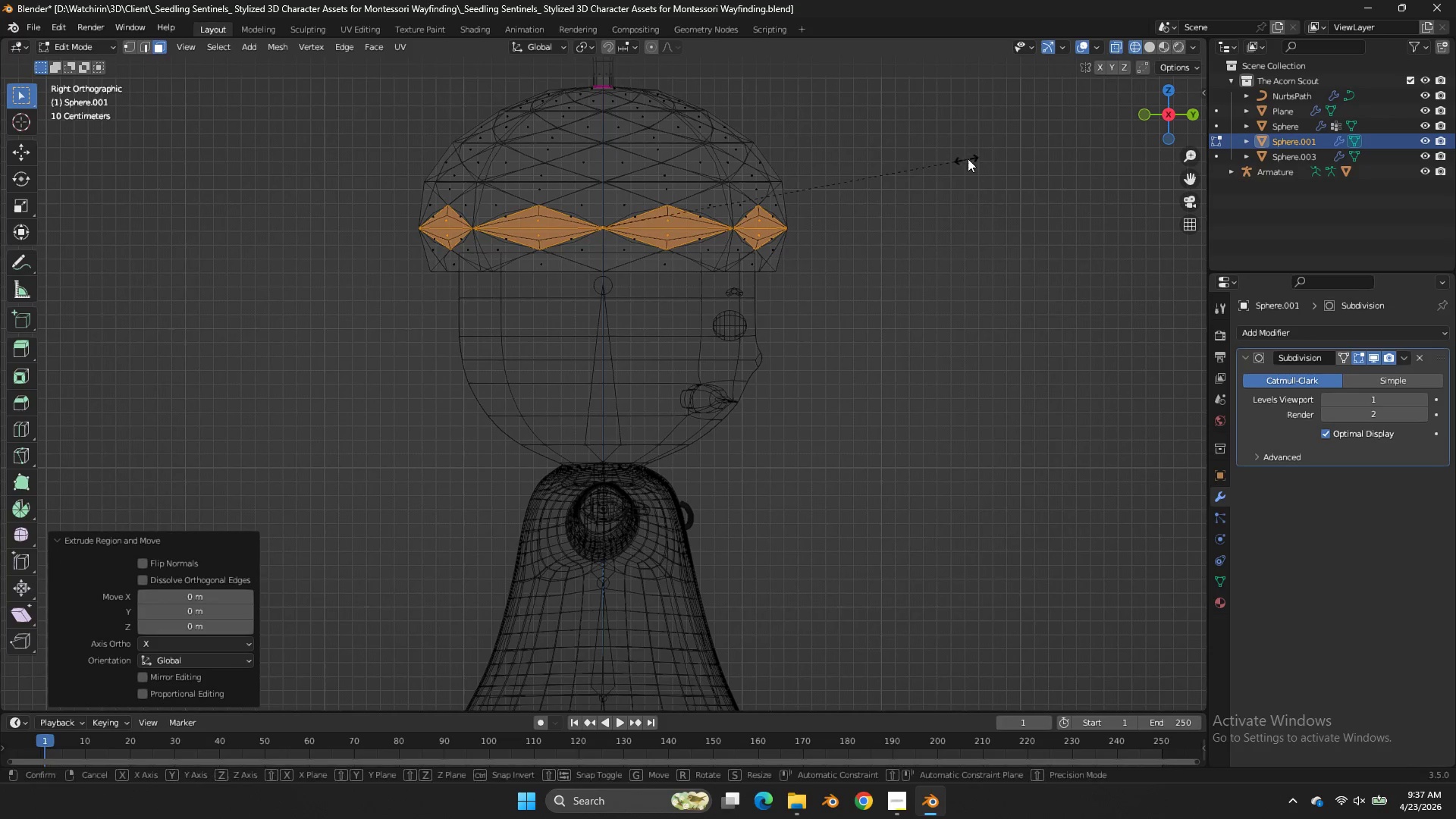 
key(S)
 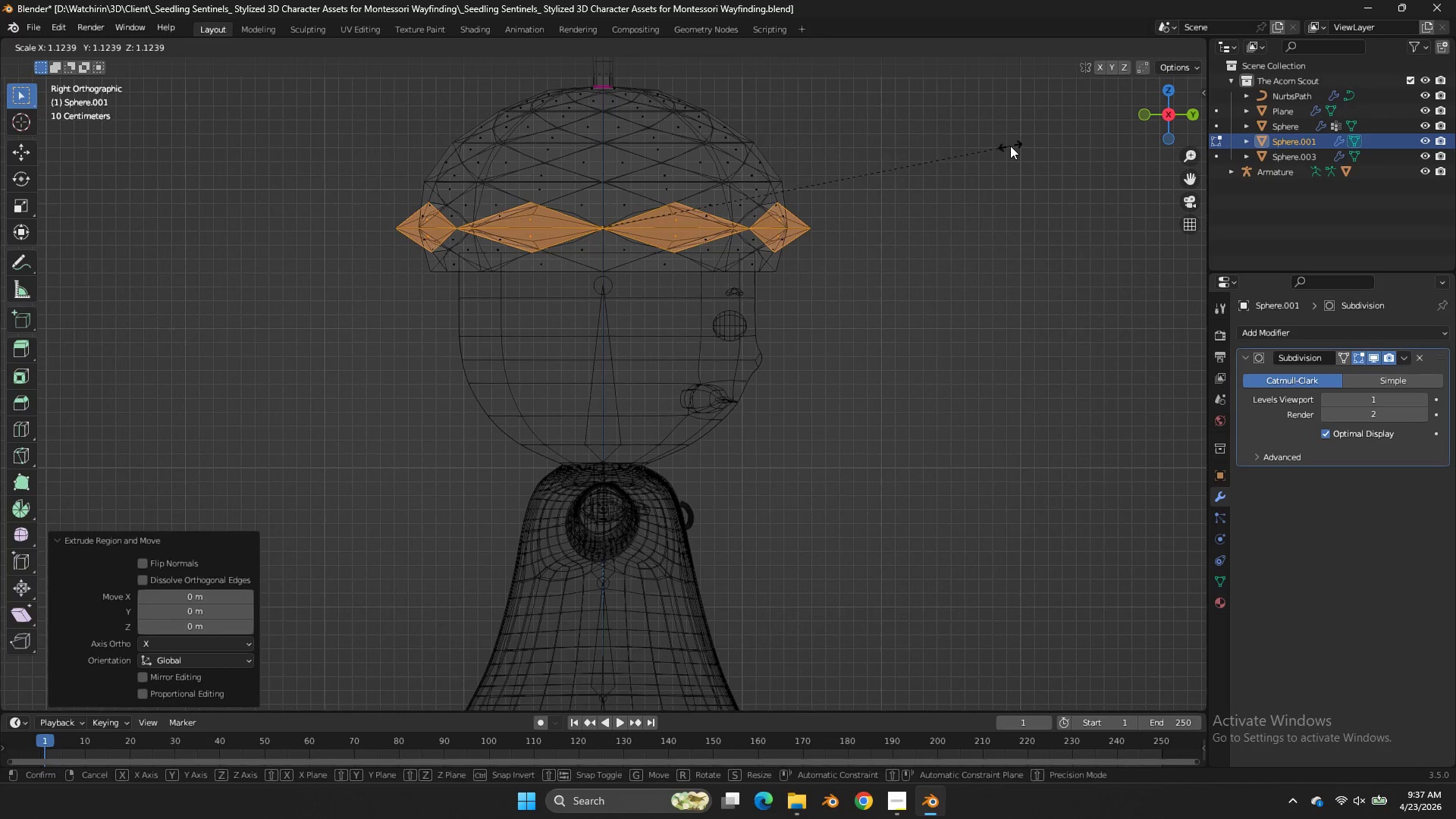 
left_click([1011, 146])
 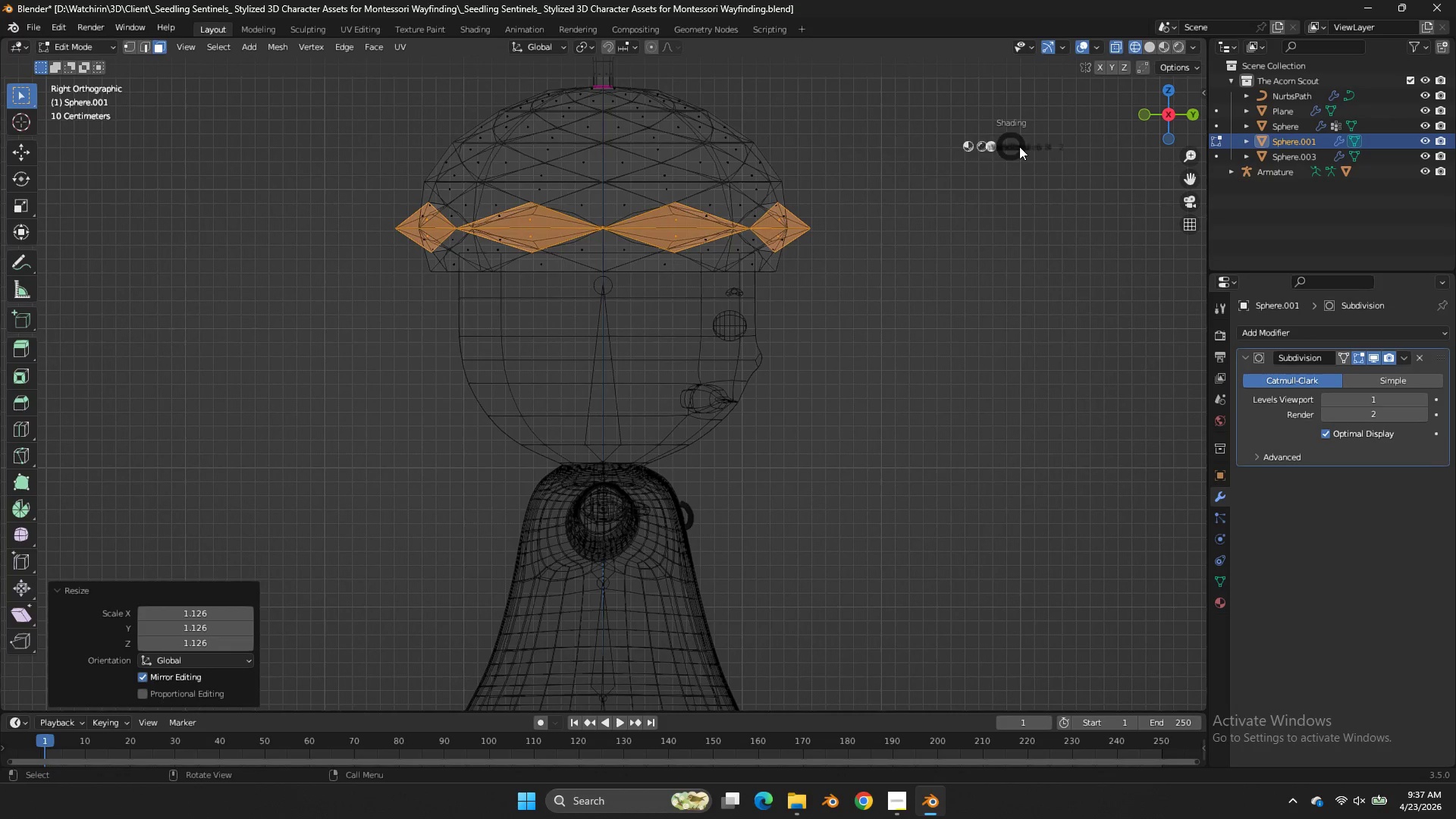 
type(zsz)
 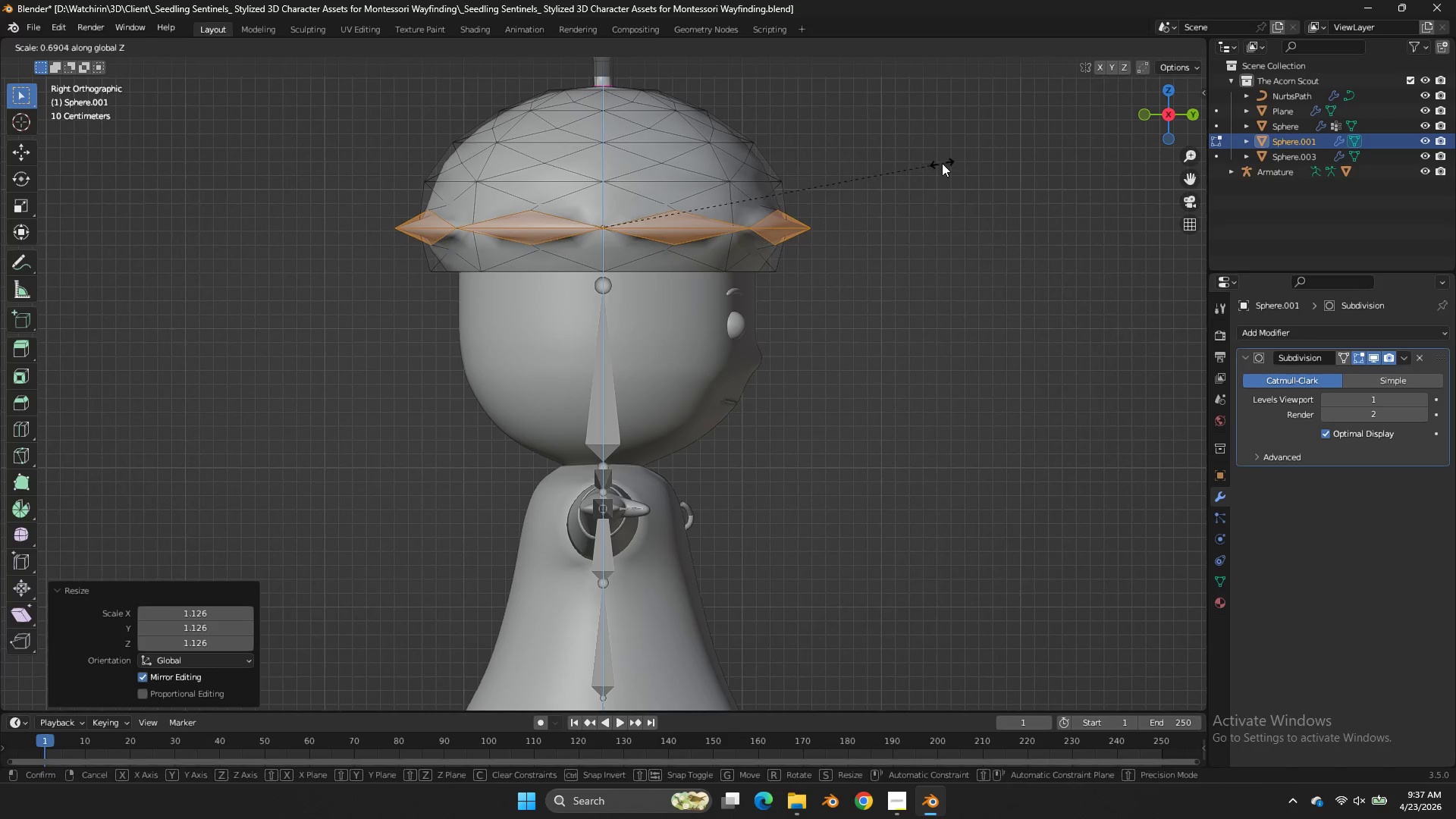 
left_click([942, 163])
 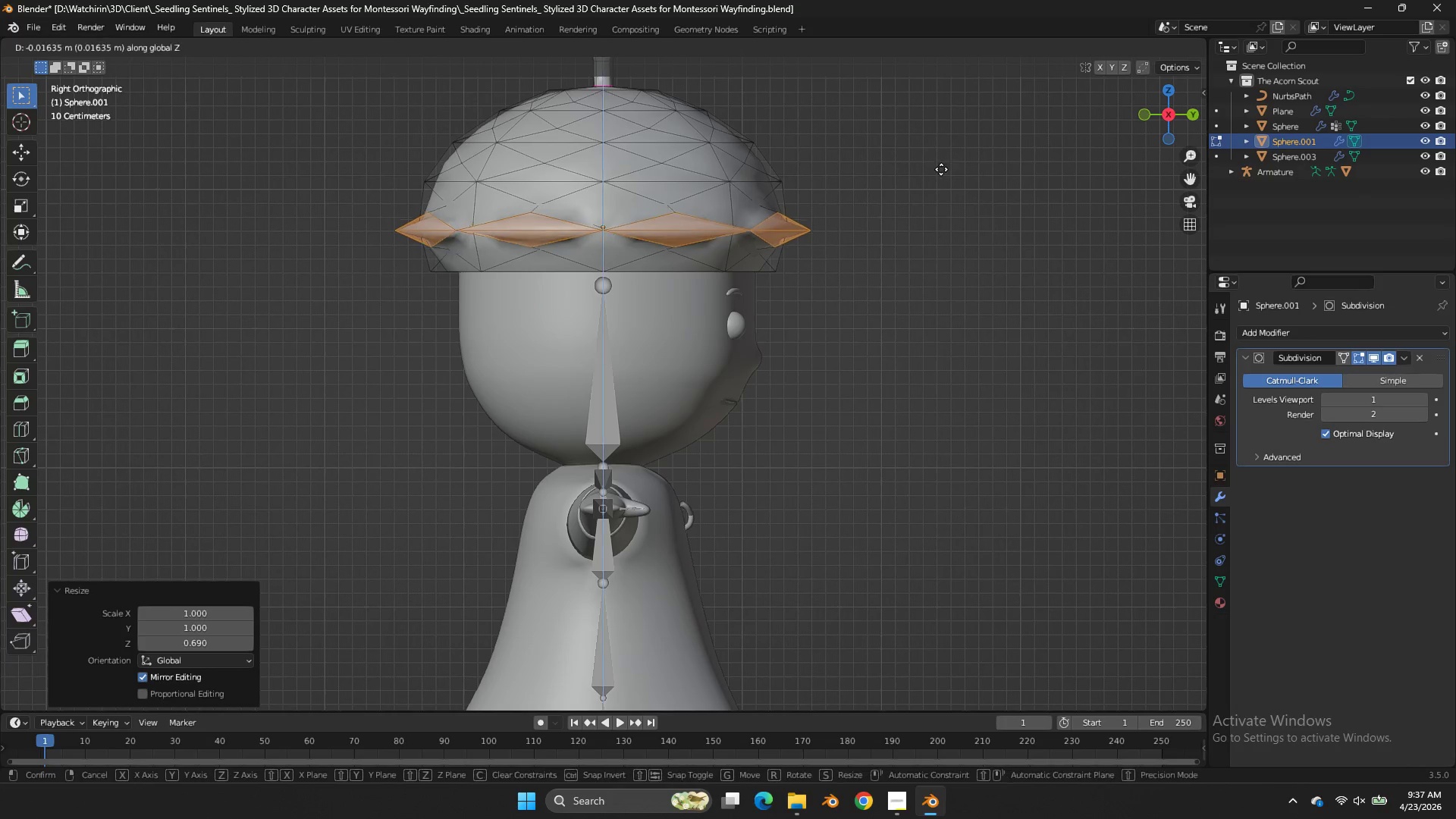 
type(gz)
 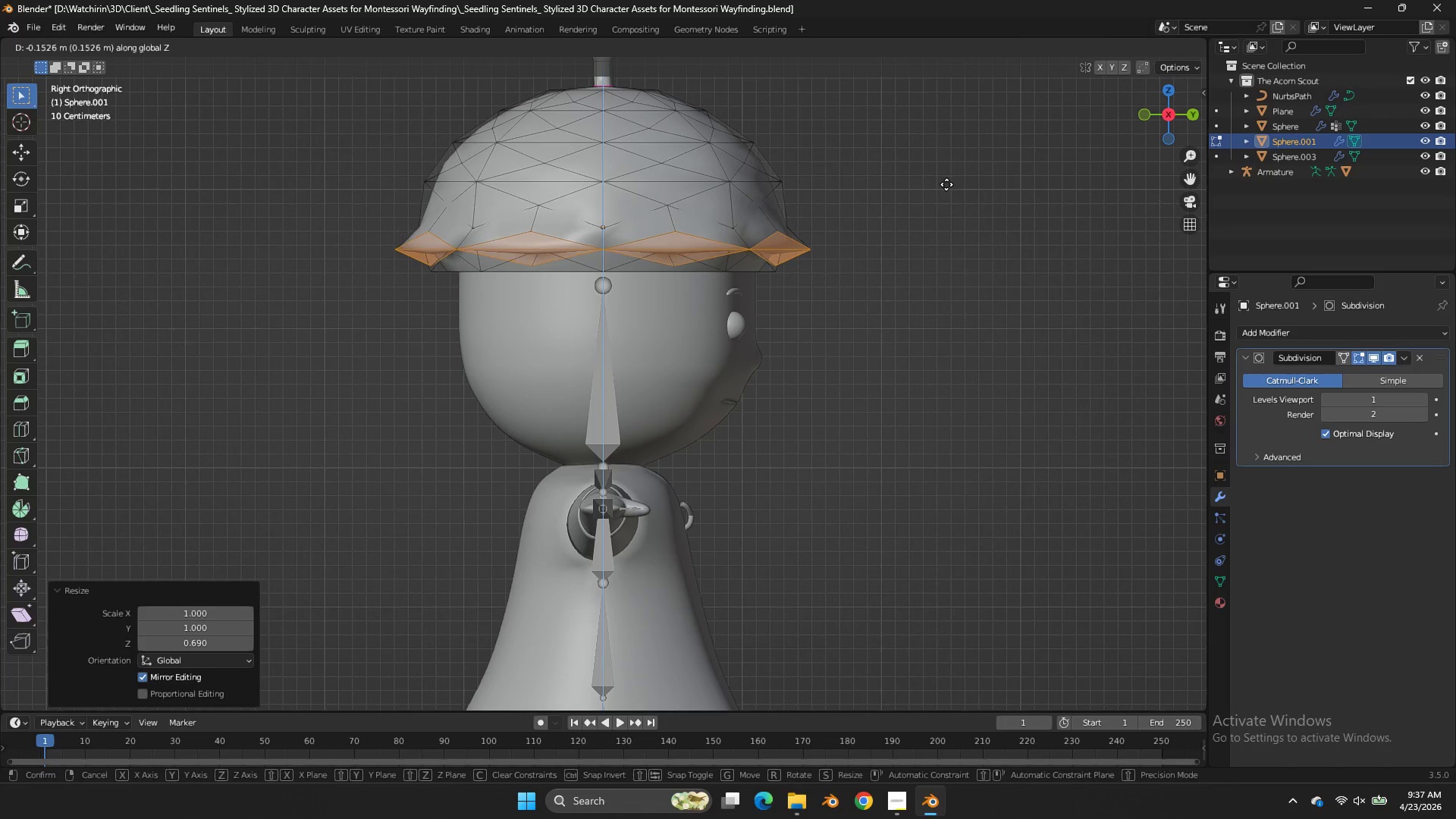 
left_click([946, 184])
 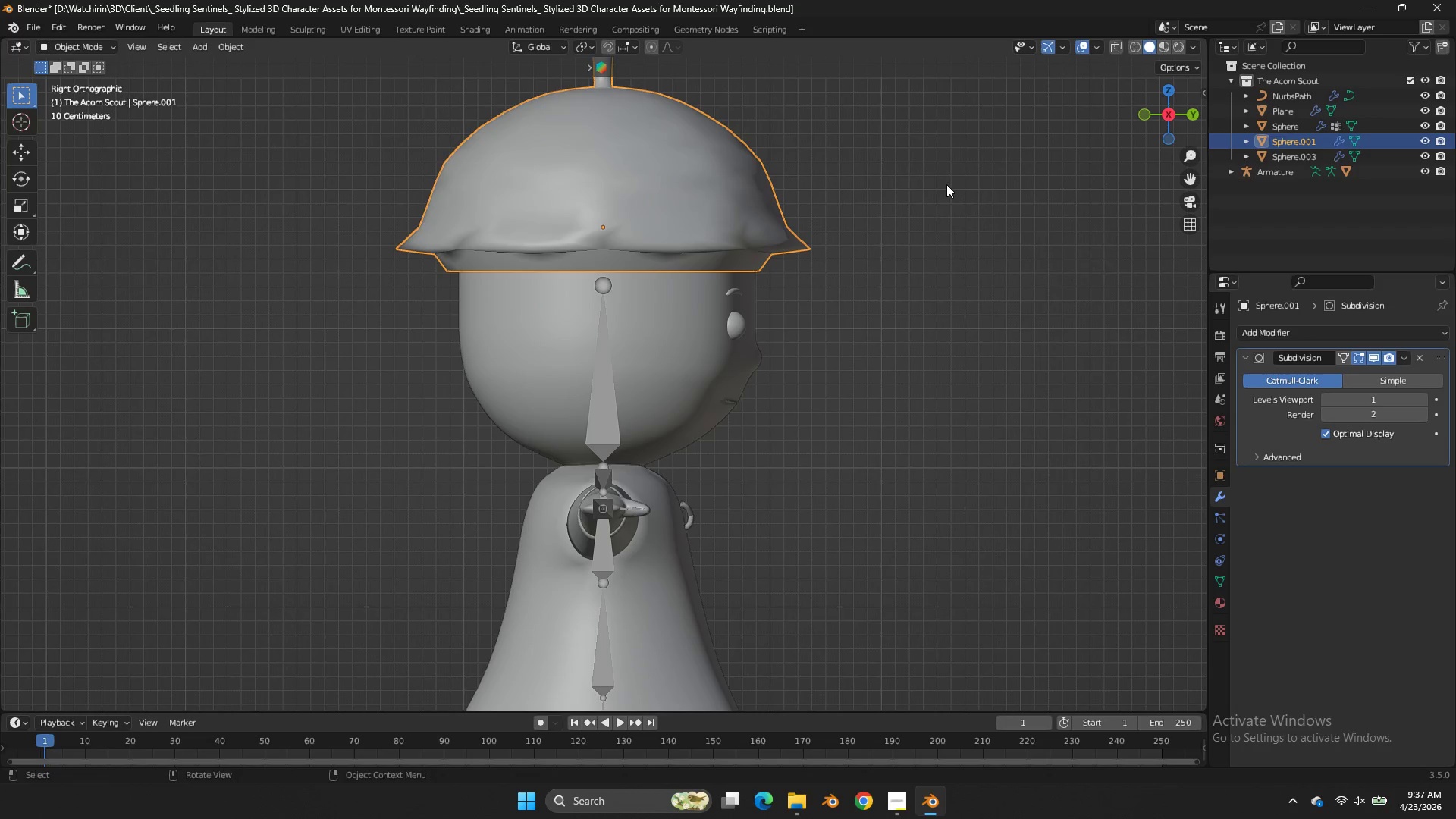 
key(Tab)
 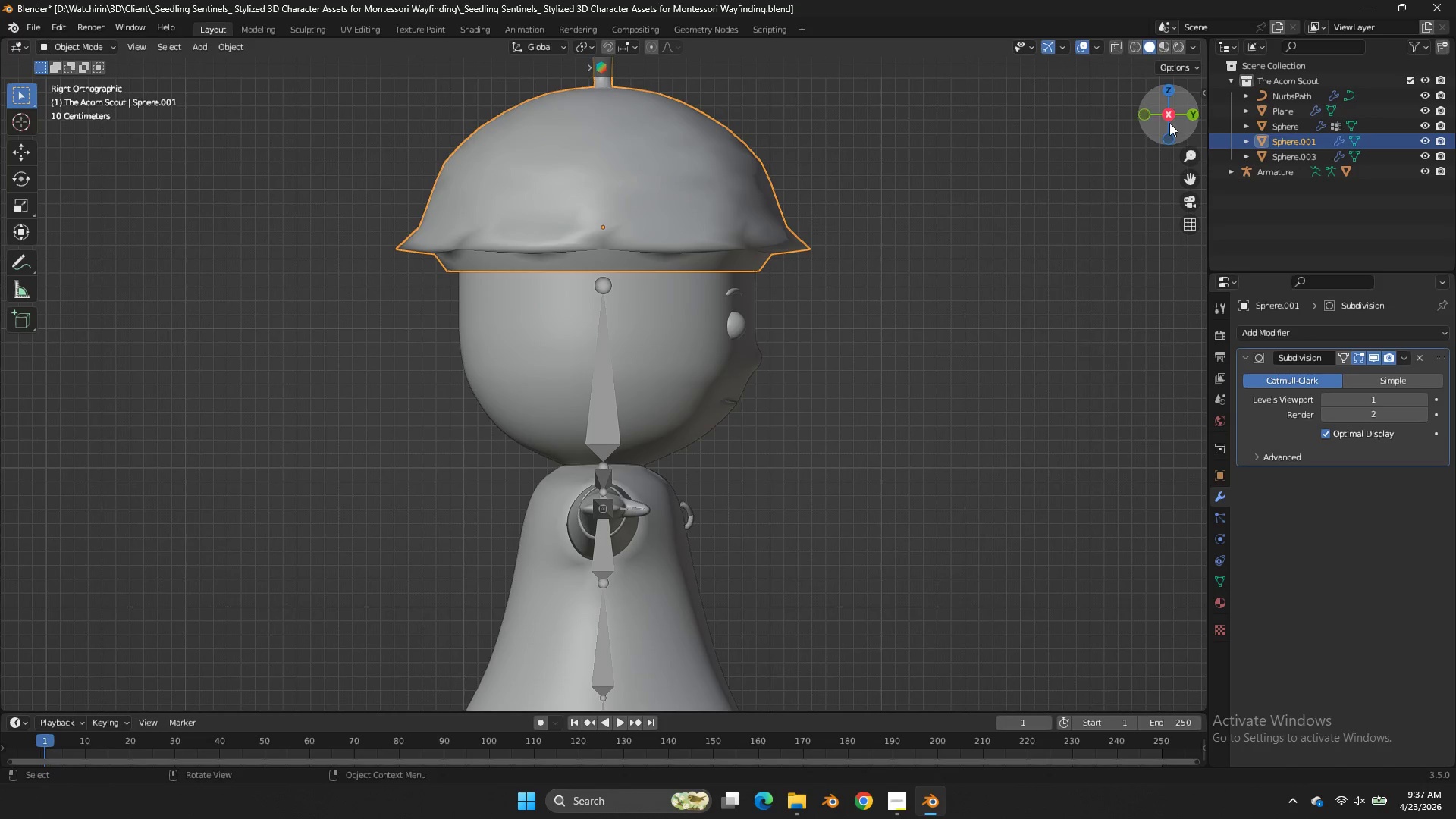 
left_click_drag(start_coordinate=[1172, 122], to_coordinate=[1056, 156])
 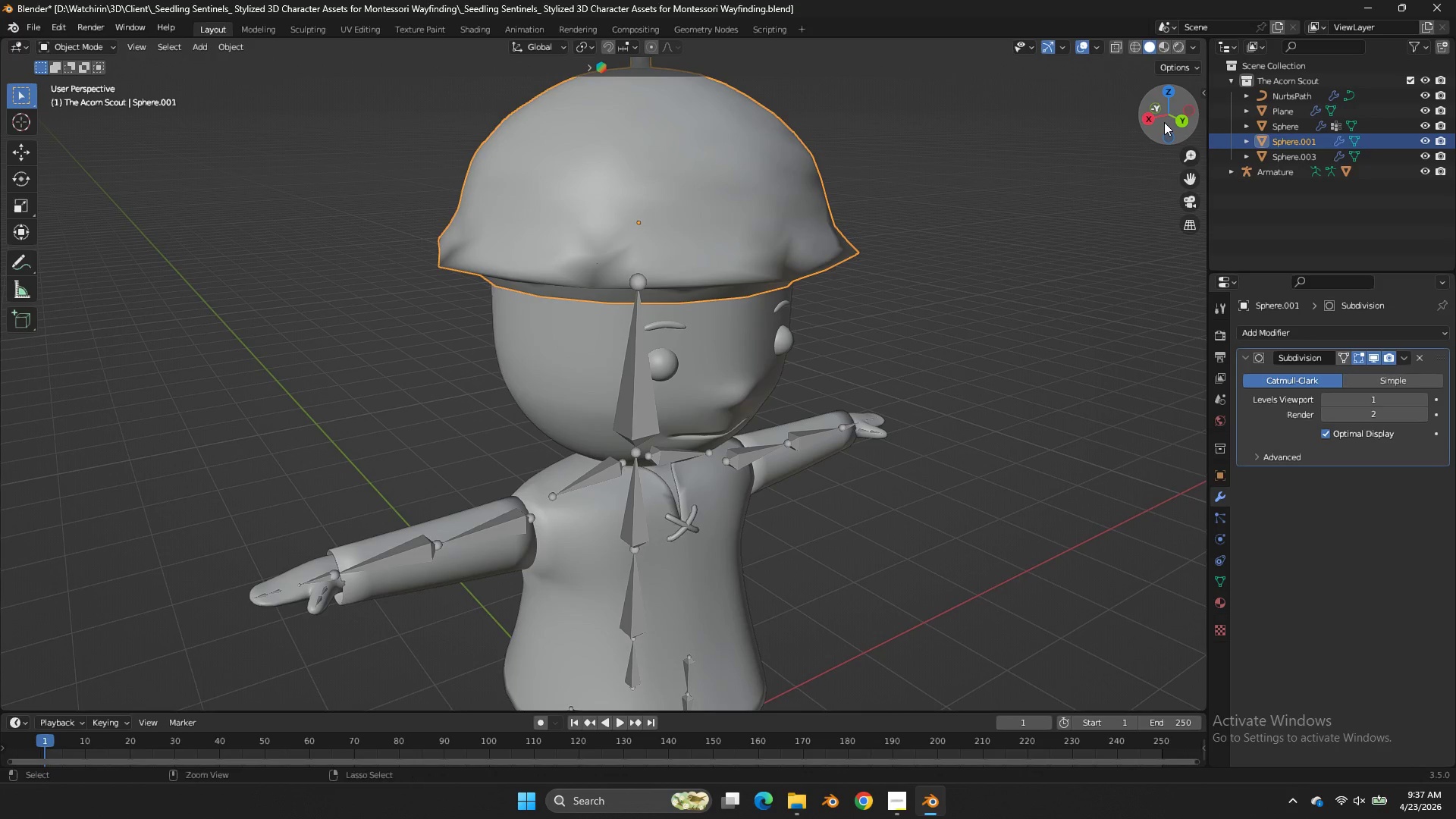 
key(Control+Z)
 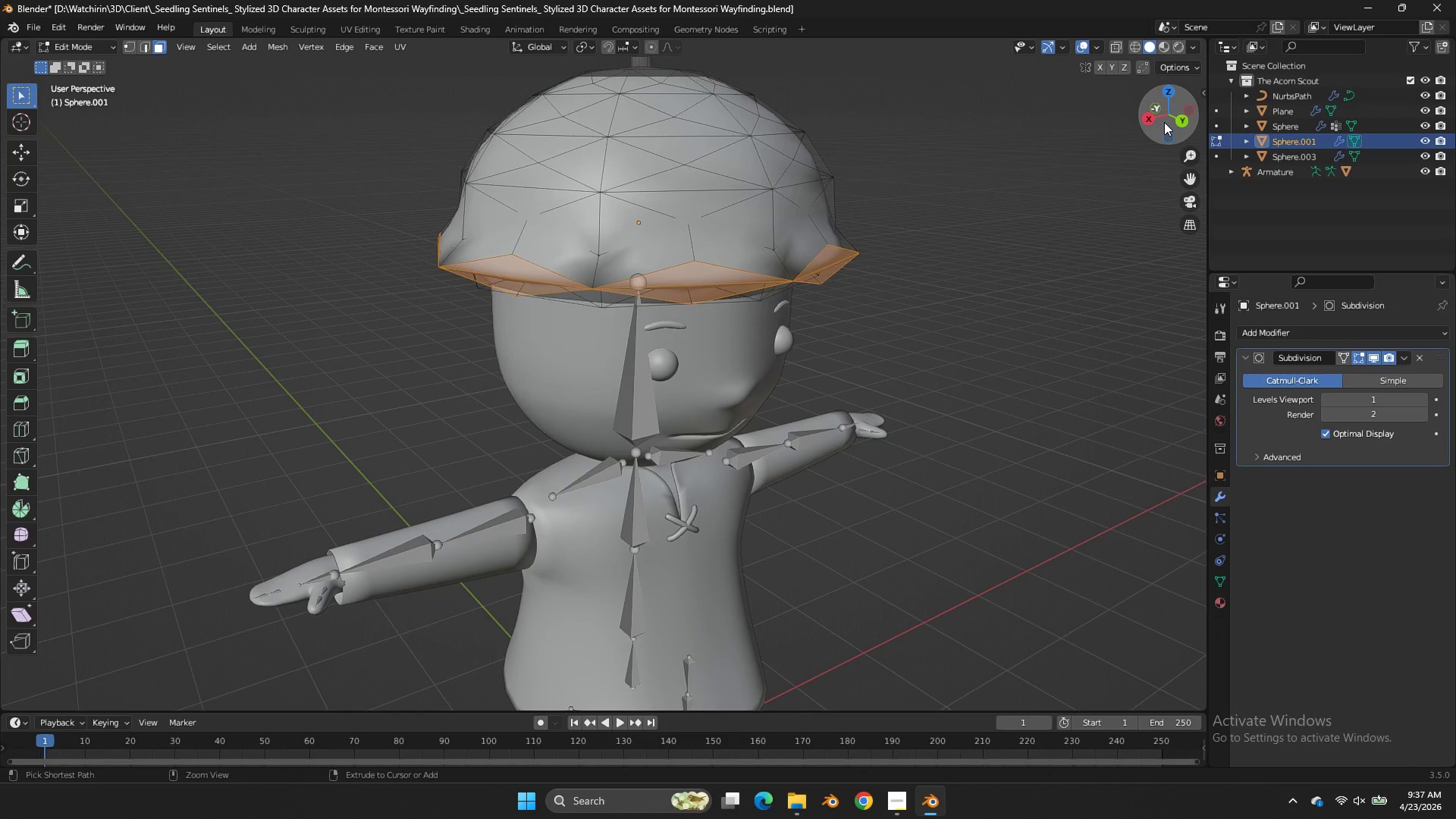 
key(Control+Z)
 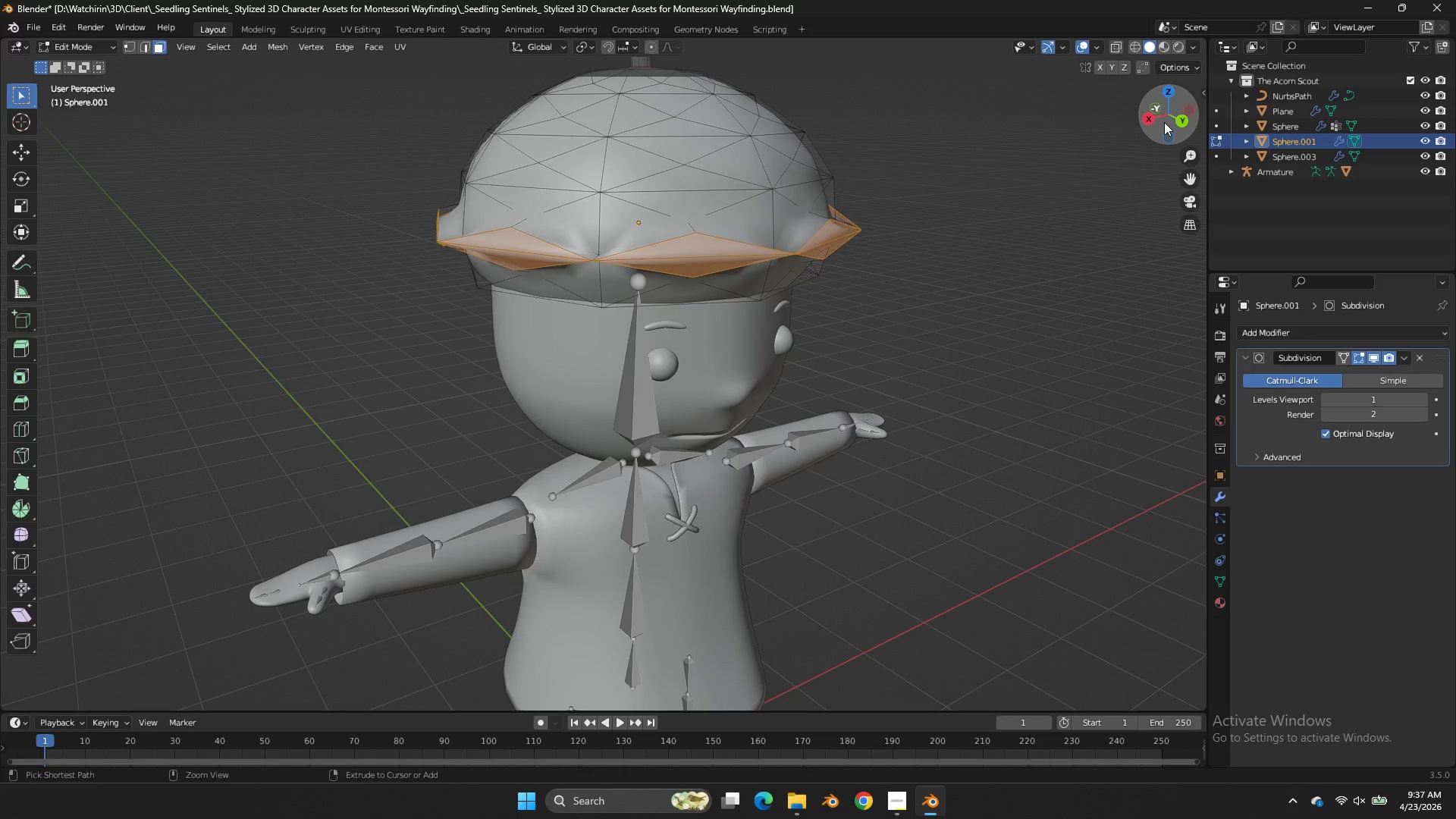 
key(Control+Z)
 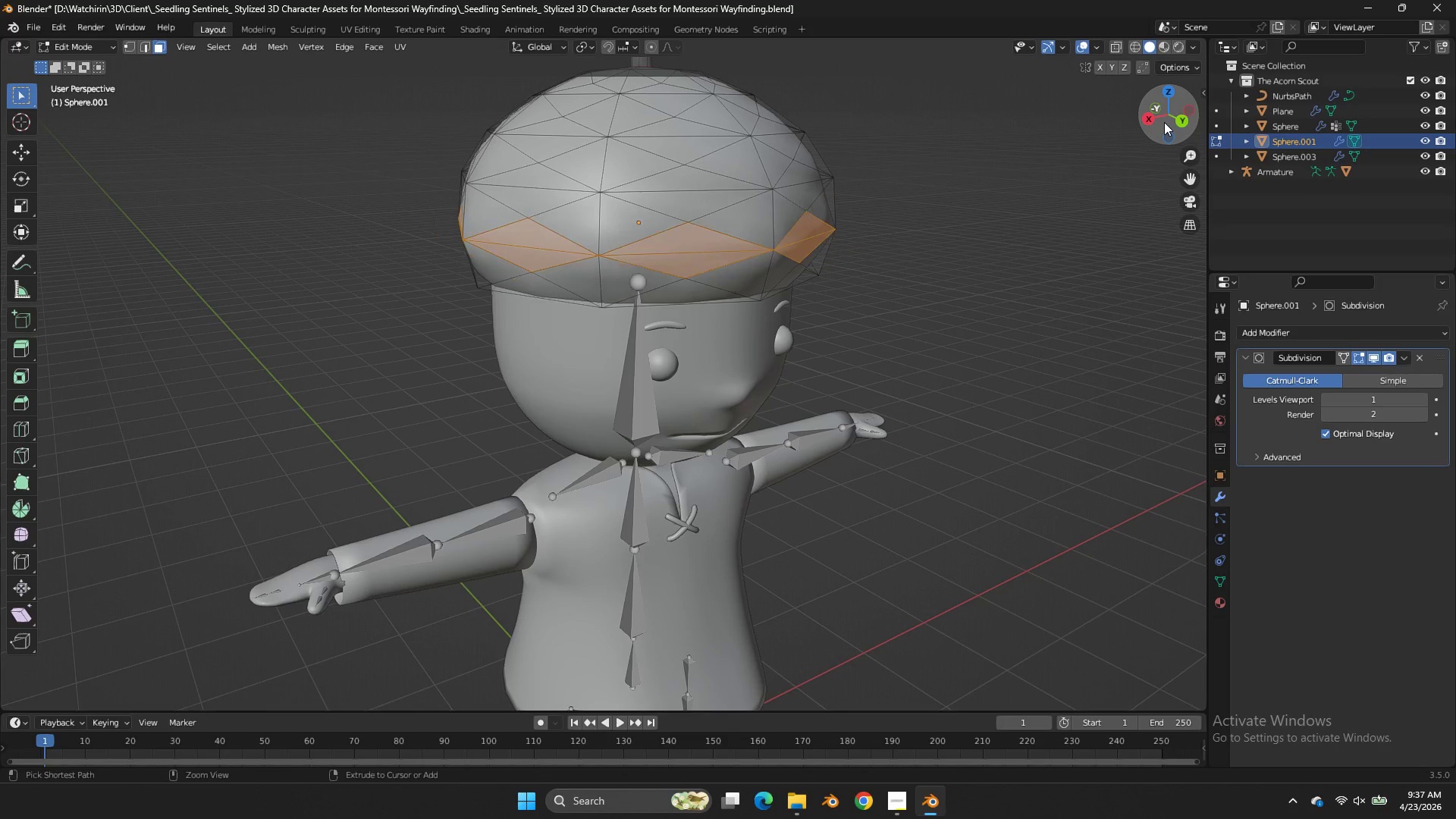 
key(Control+Z)
 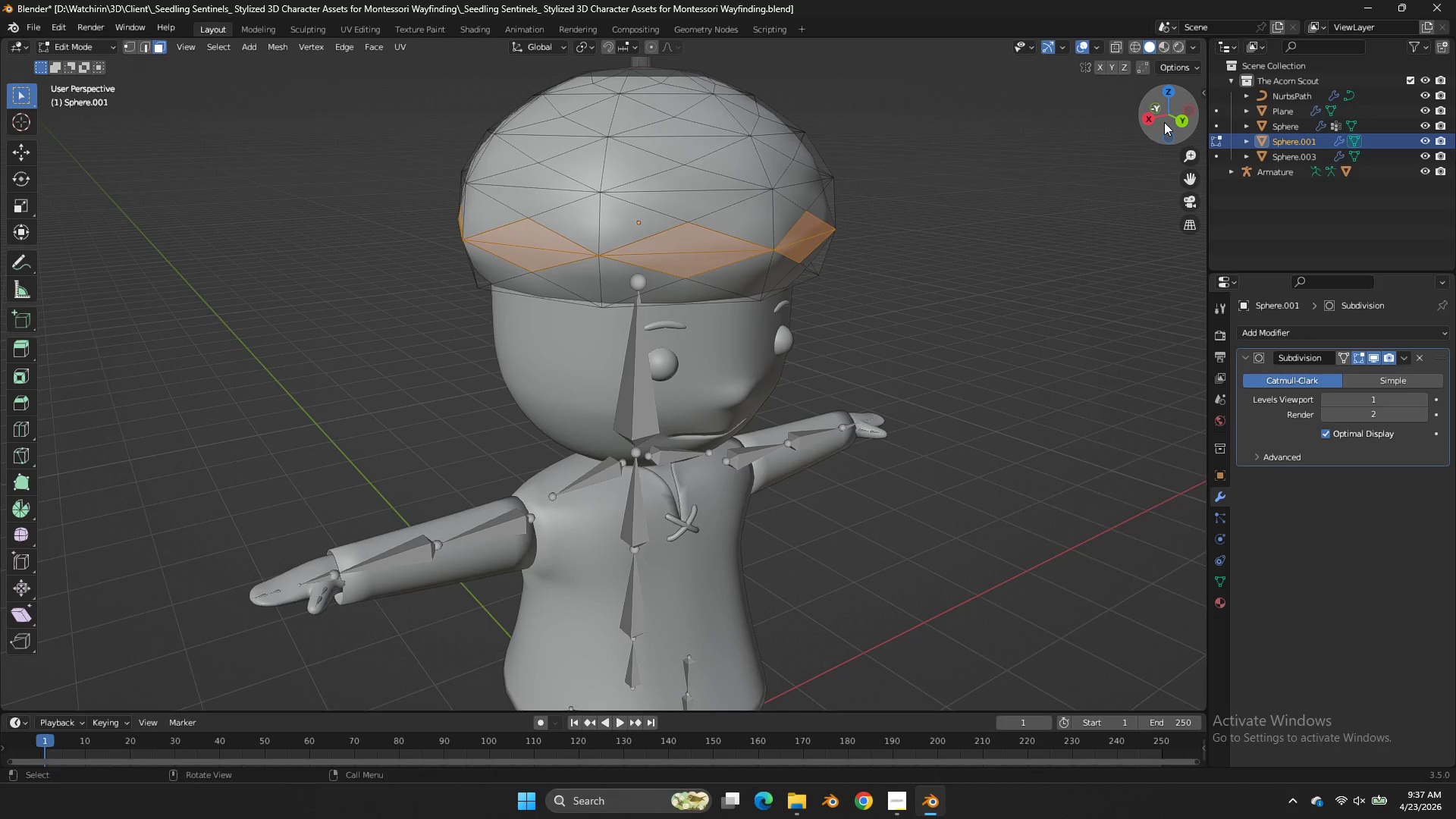 
left_click_drag(start_coordinate=[1164, 122], to_coordinate=[1092, 164])
 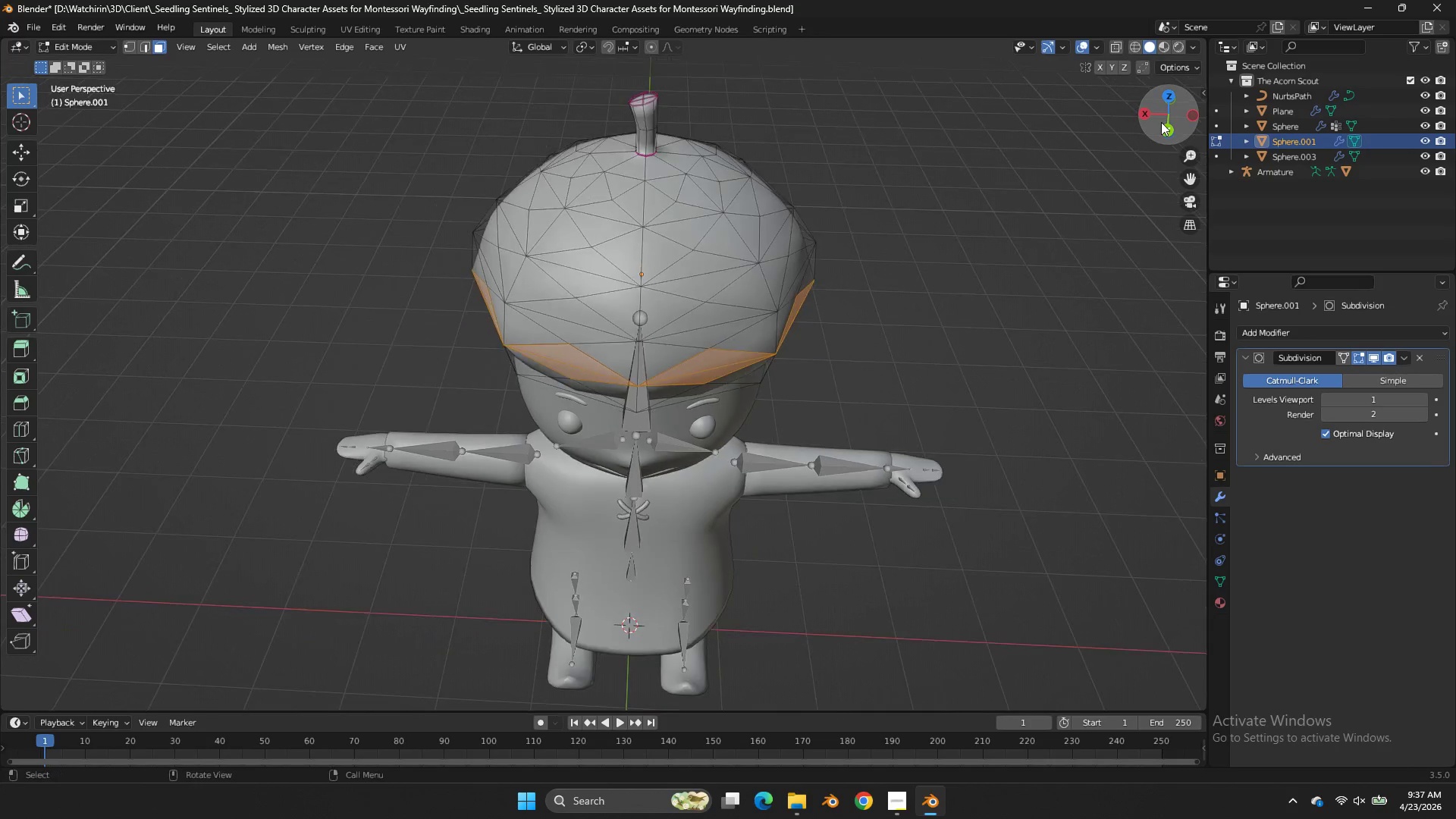 
left_click([1166, 124])
 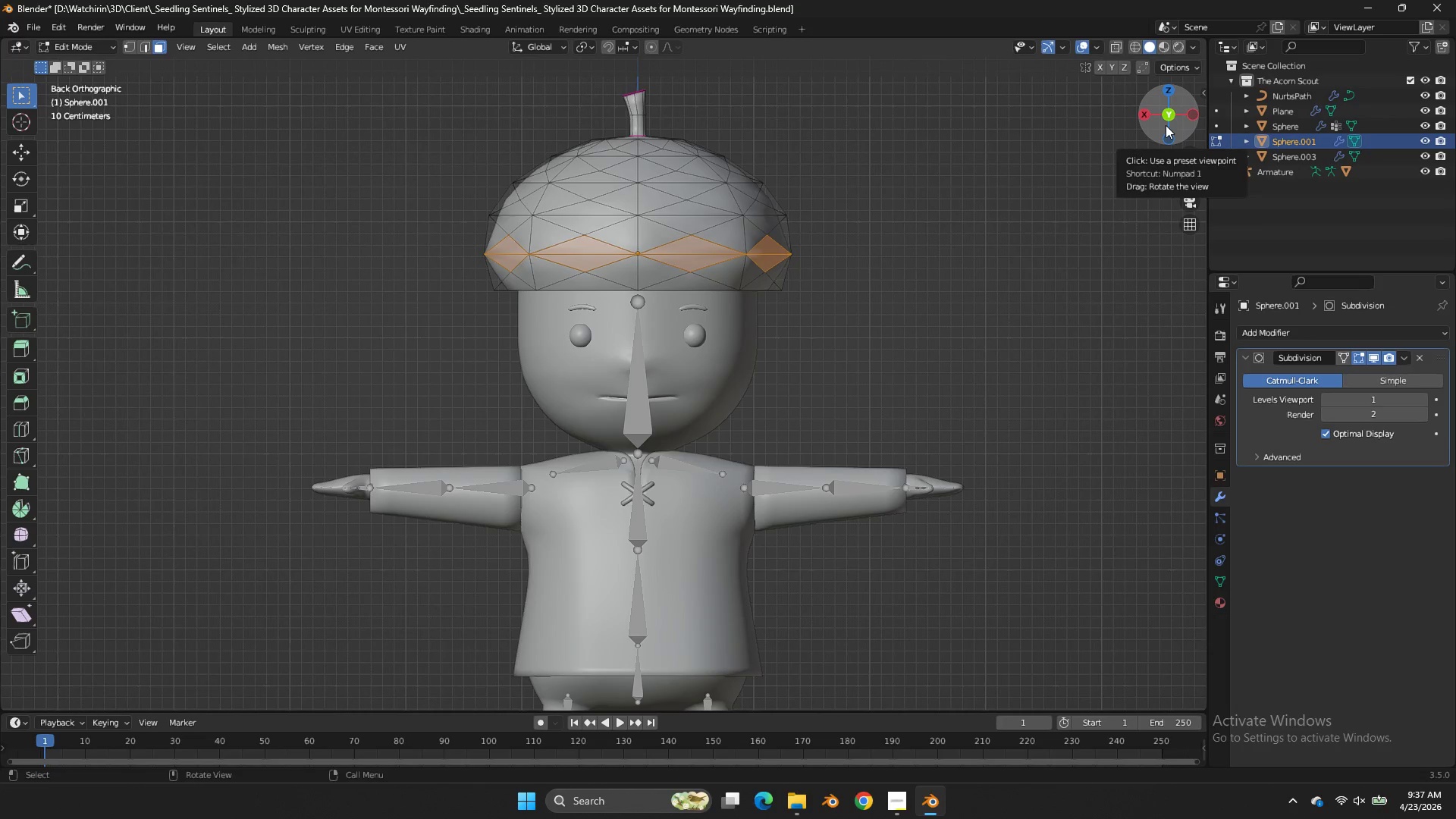 
scroll: coordinate [1161, 122], scroll_direction: down, amount: 1.0
 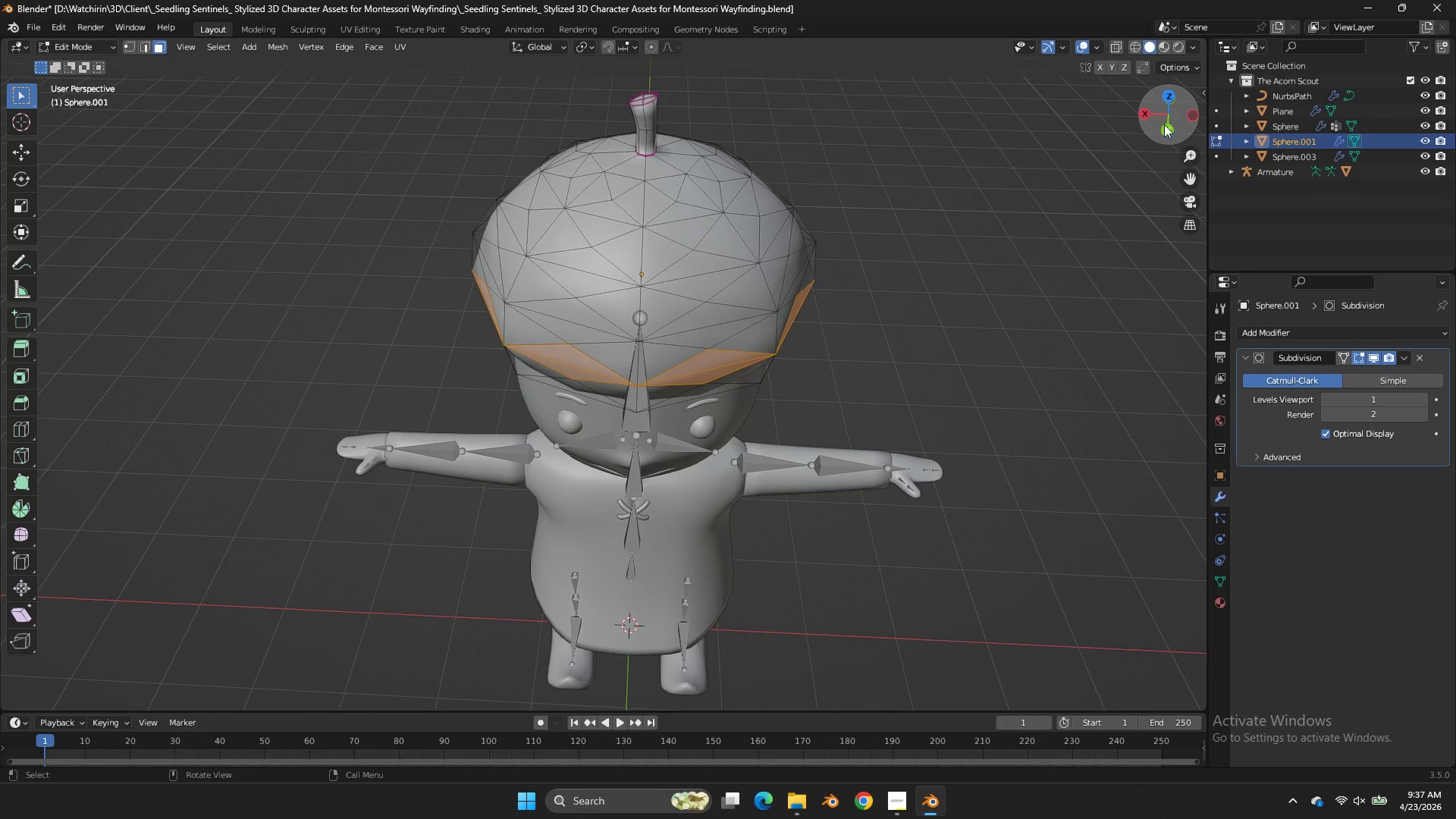 
left_click_drag(start_coordinate=[1164, 124], to_coordinate=[1060, 182])
 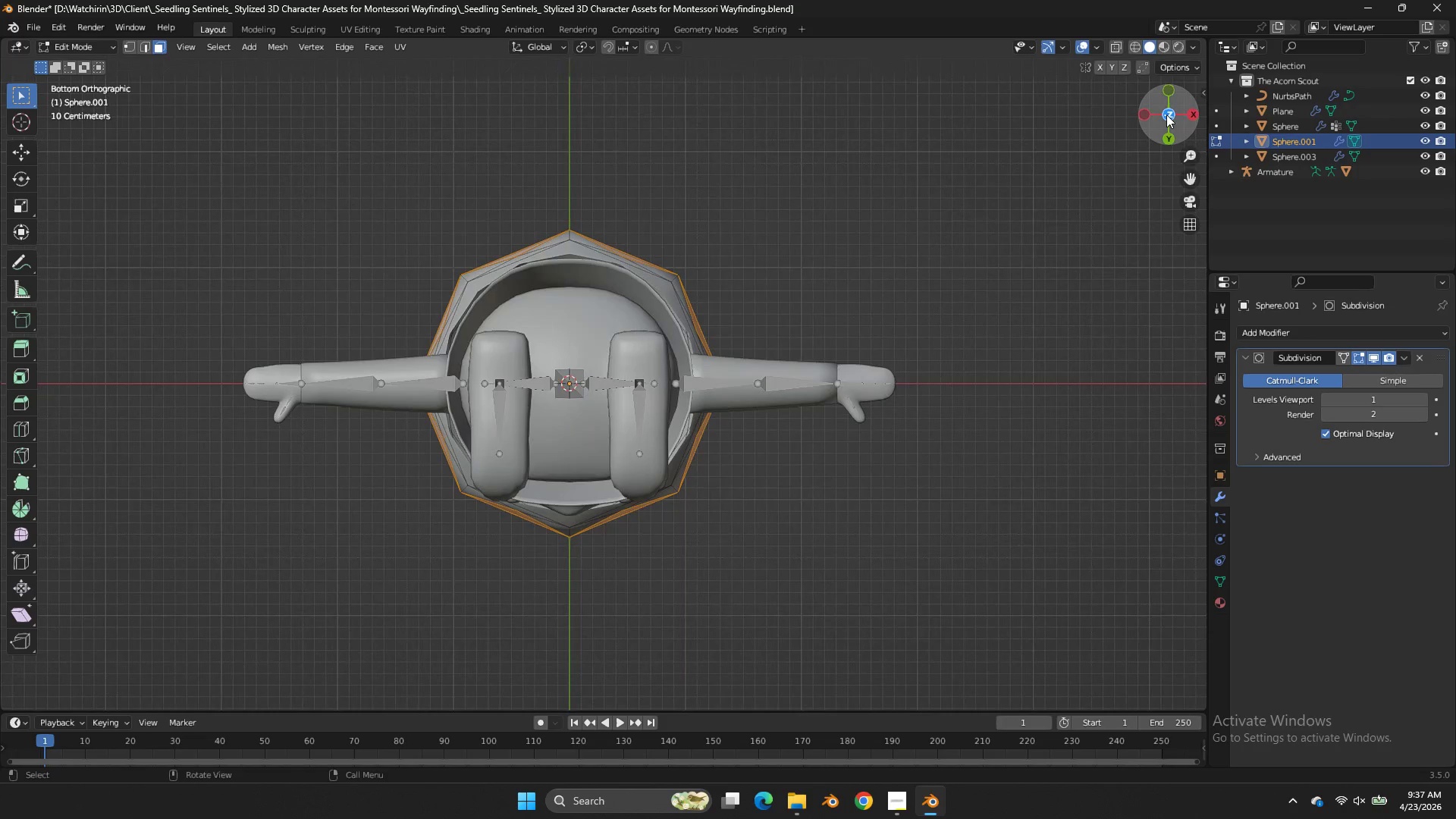 
mouse_move([1148, 114])
 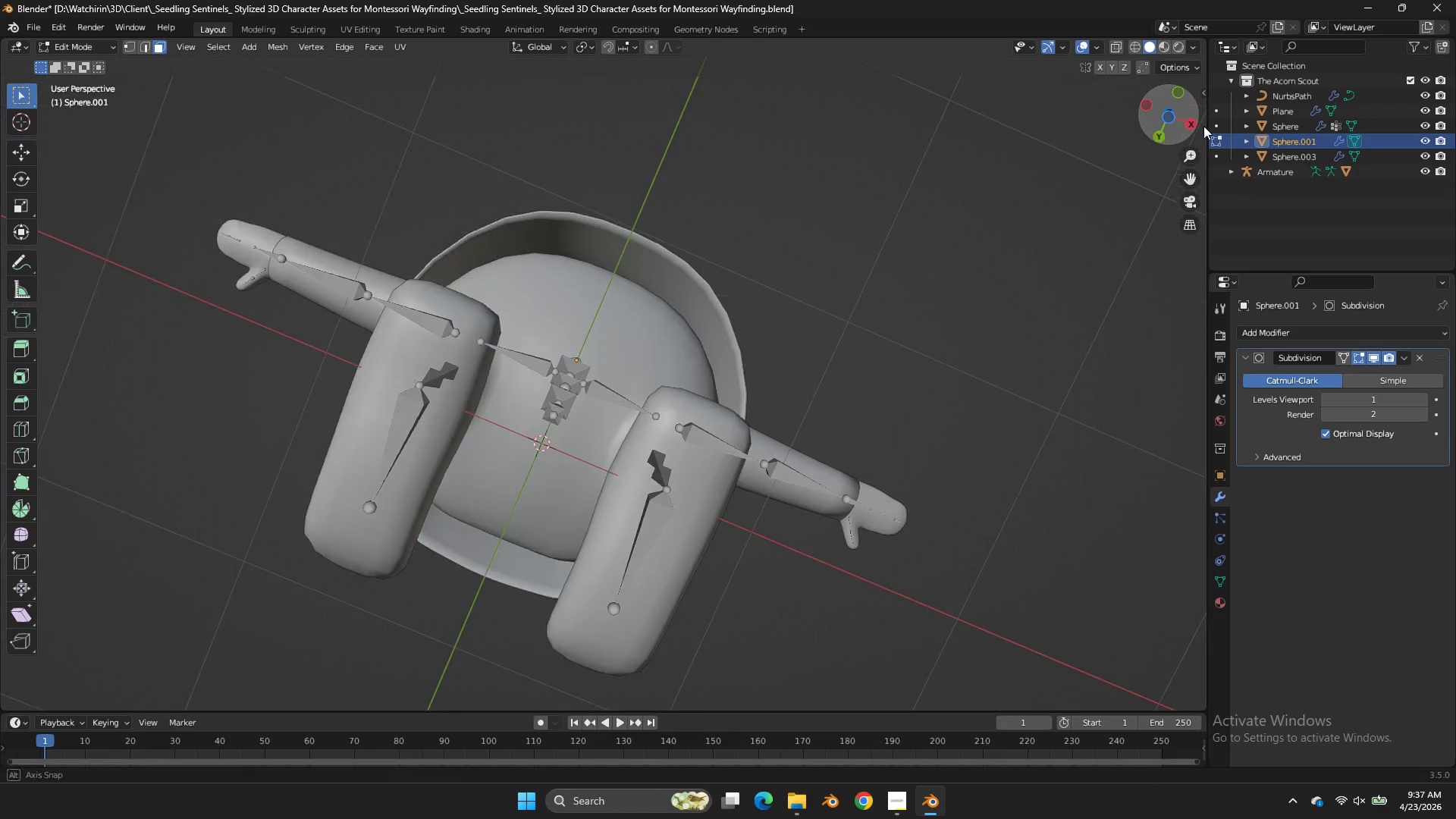 
left_click_drag(start_coordinate=[1141, 111], to_coordinate=[253, 356])
 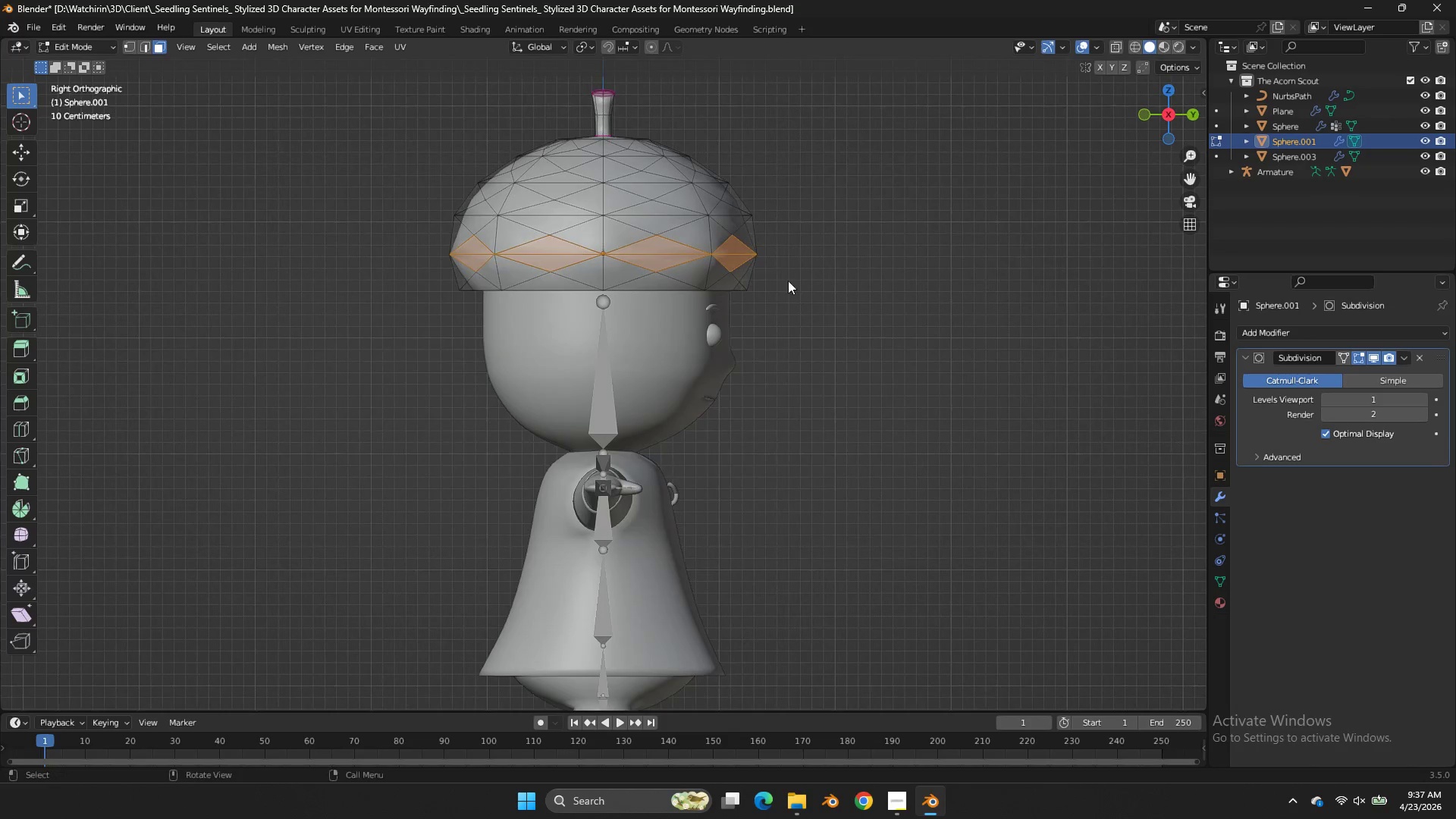 
left_click([1147, 113])
 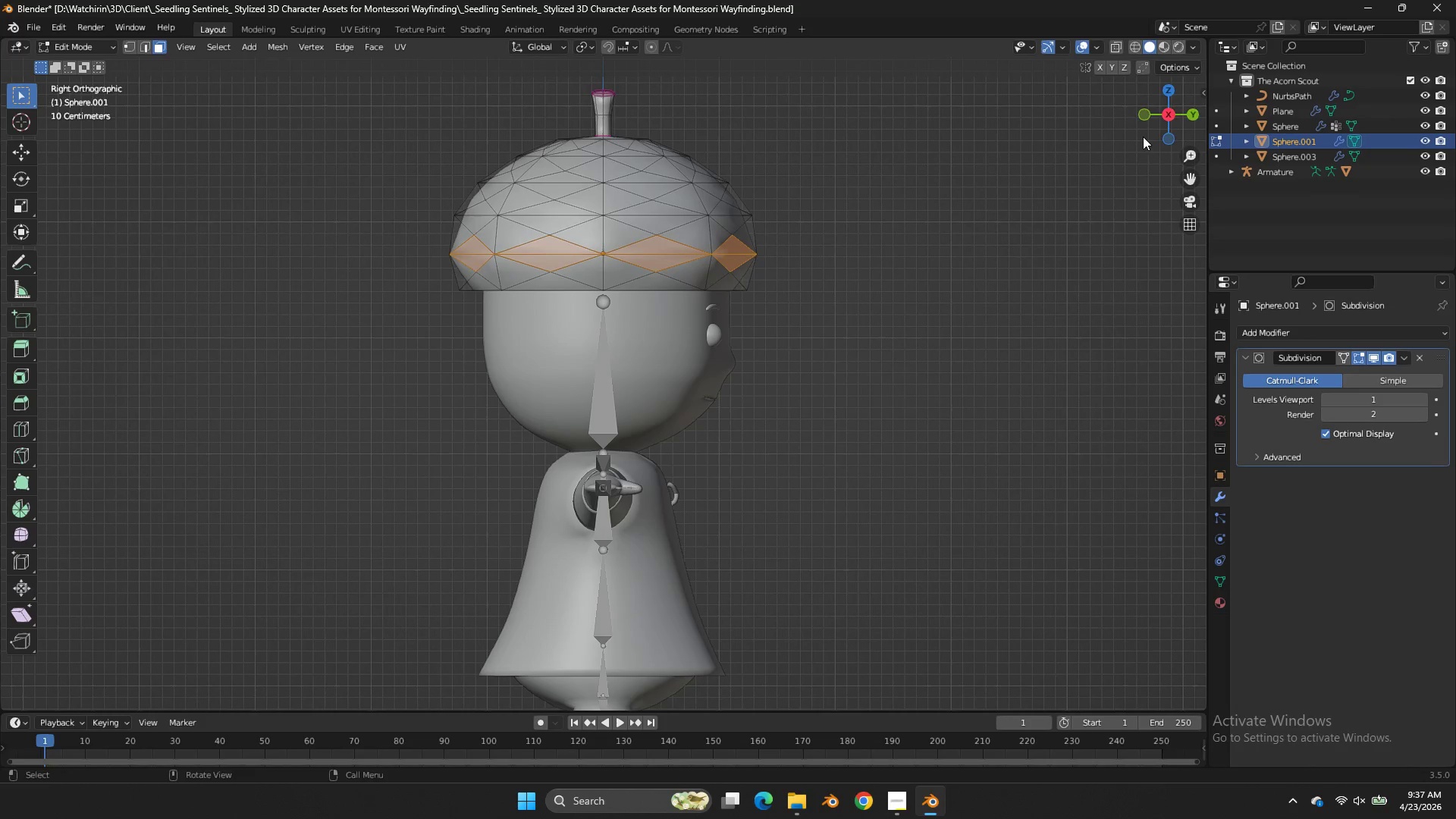 
left_click_drag(start_coordinate=[1153, 126], to_coordinate=[938, 167])
 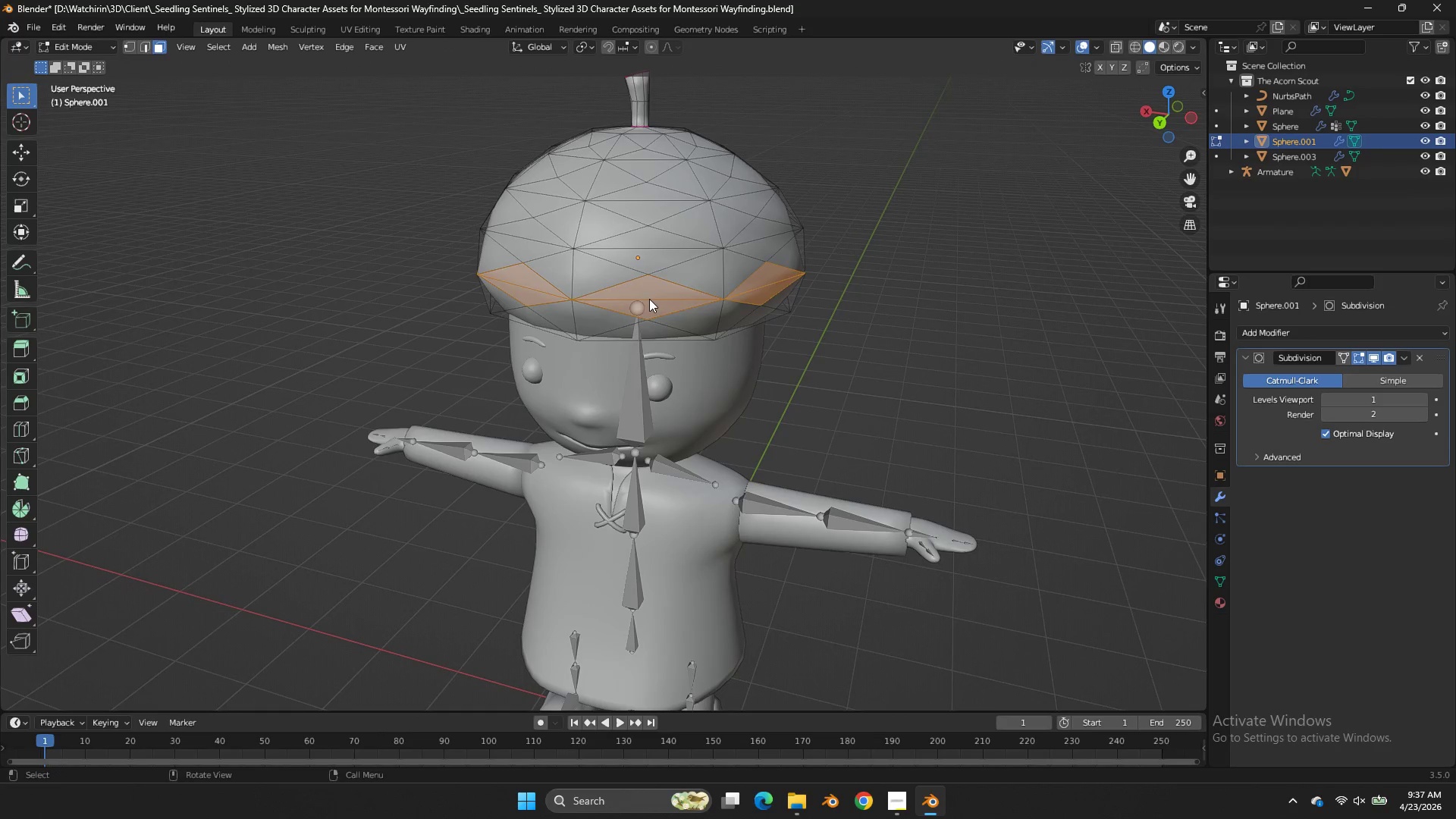 
left_click([649, 299])
 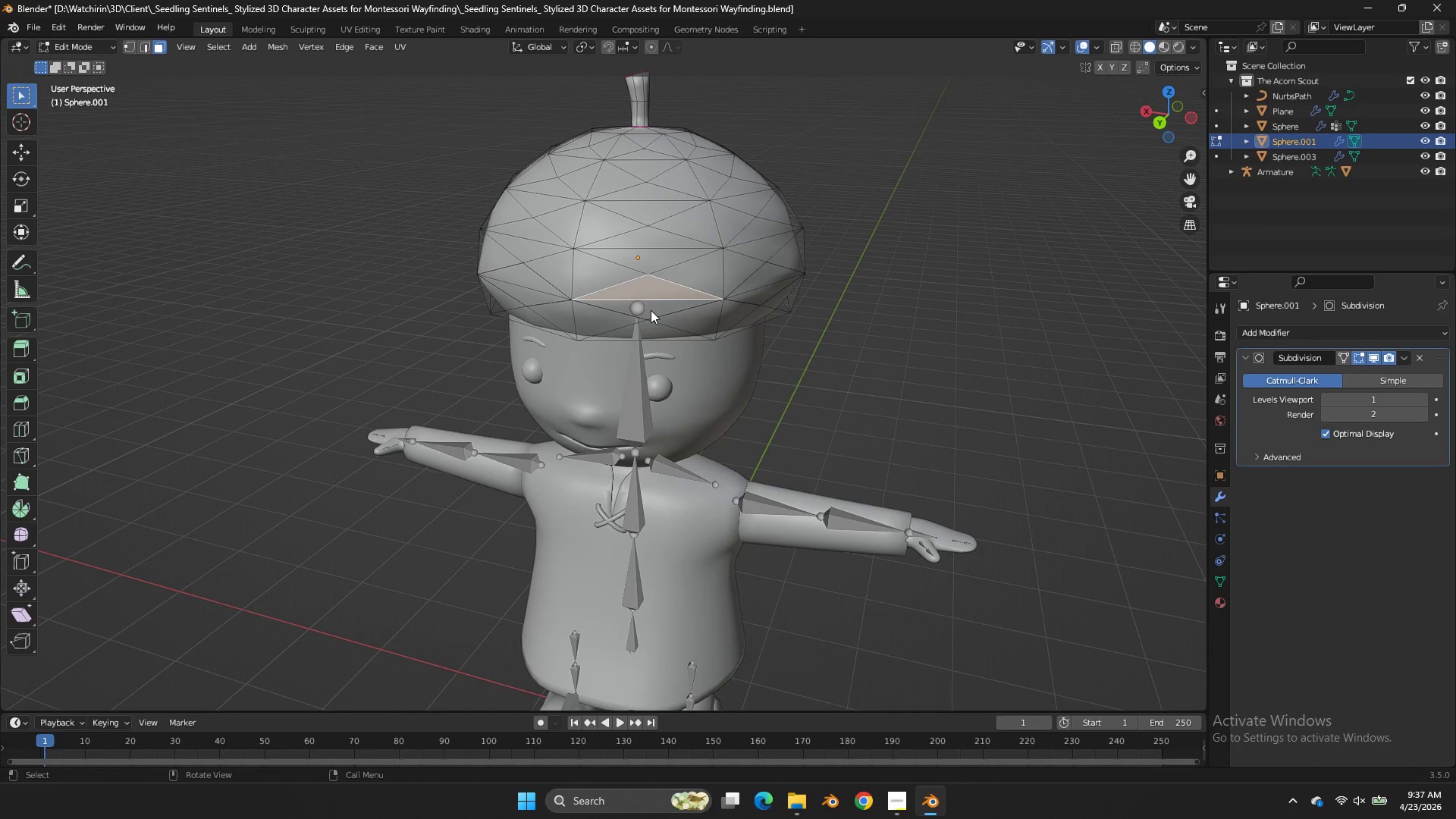 
key(Shift+ShiftLeft)
 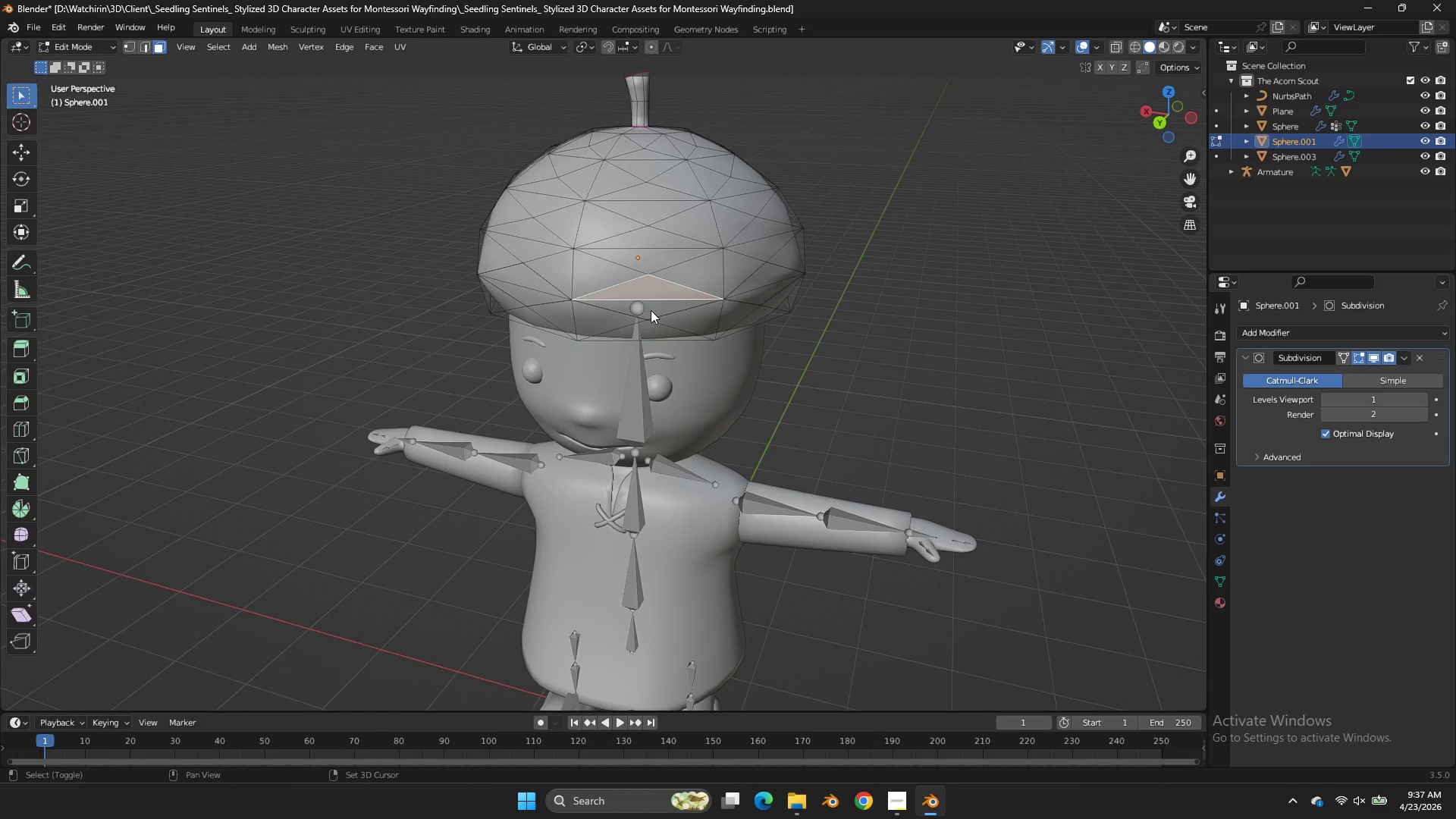 
double_click([651, 310])
 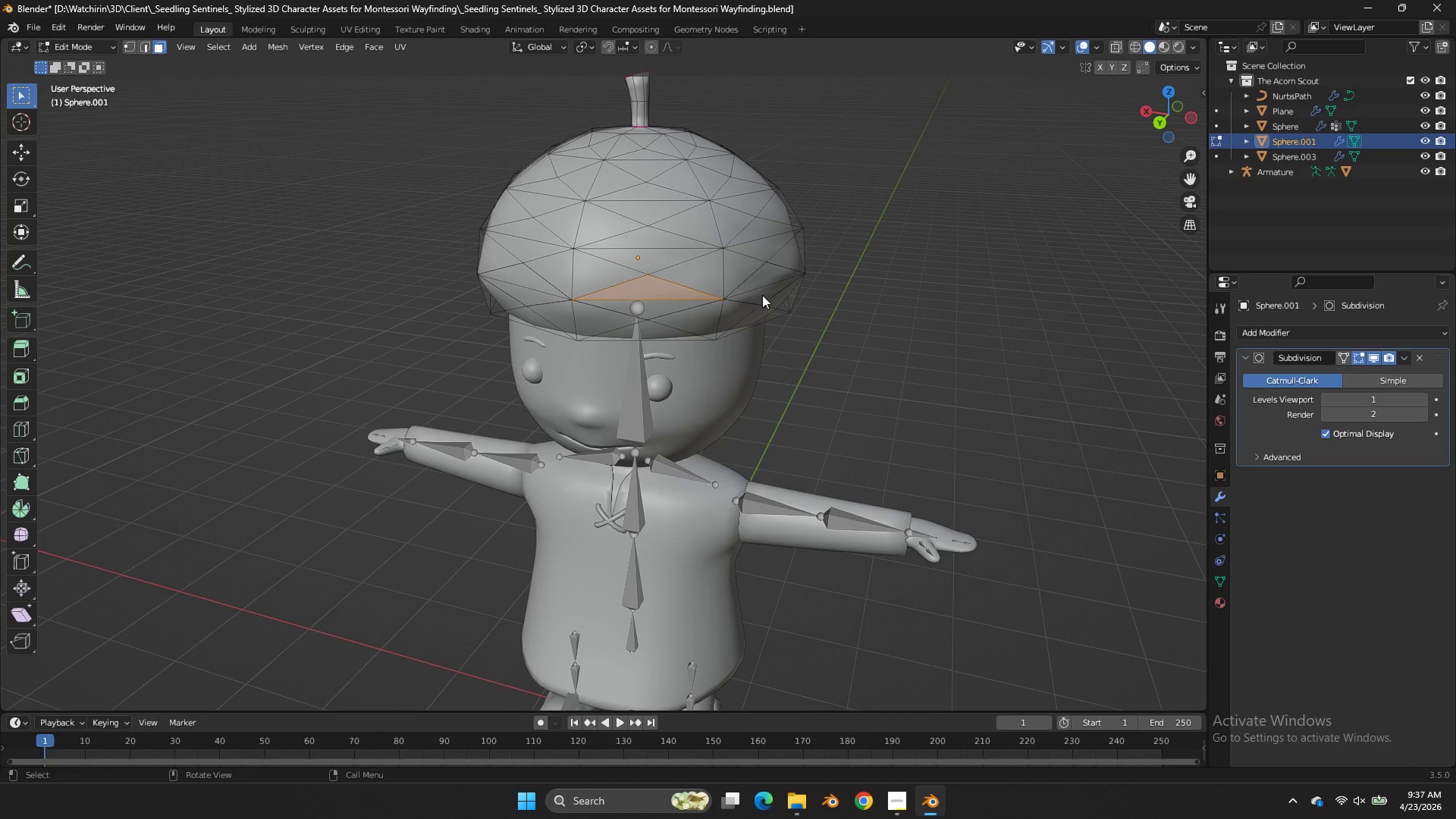 
key(E)
 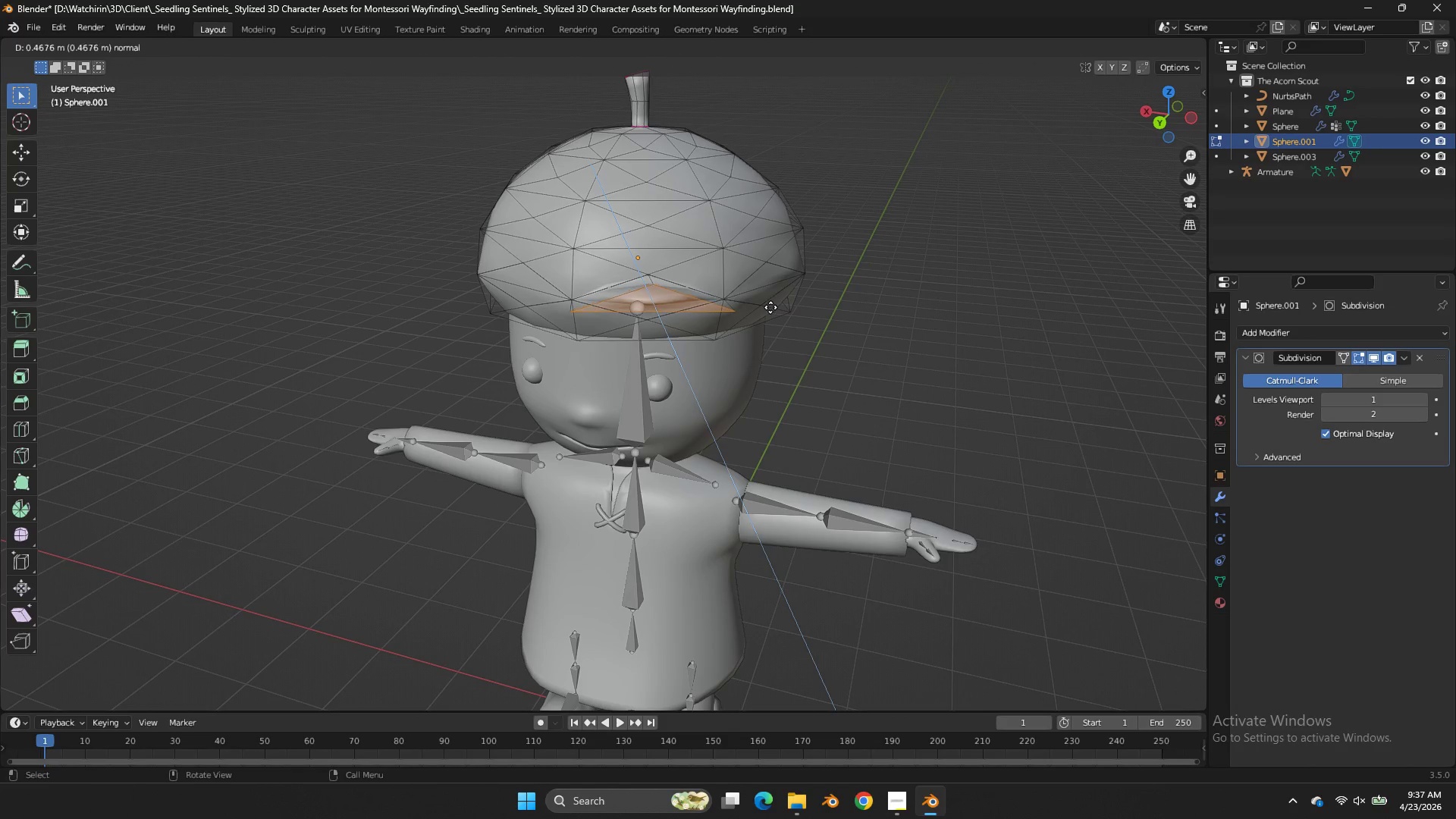 
left_click([770, 307])
 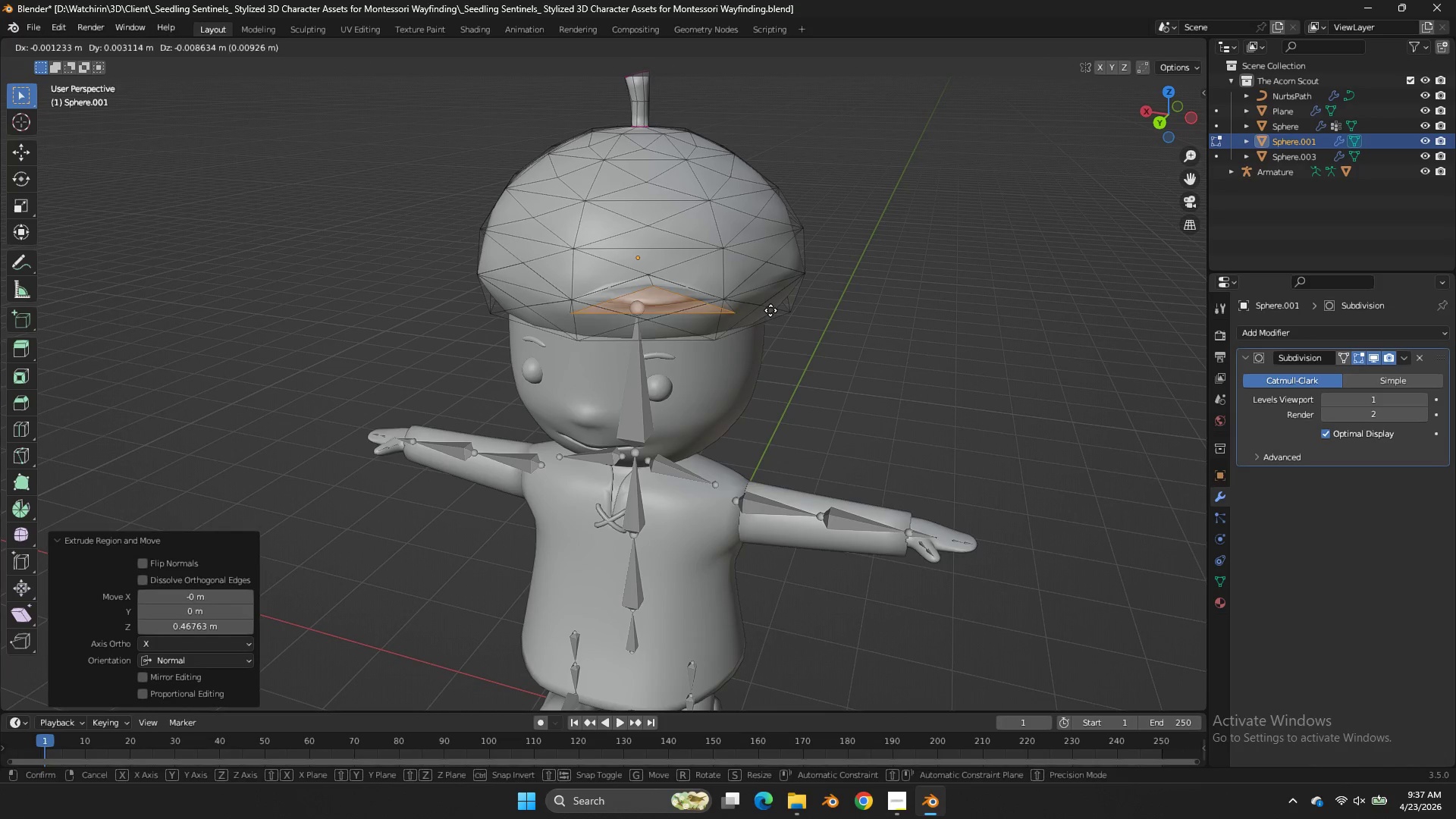 
type(gz)
 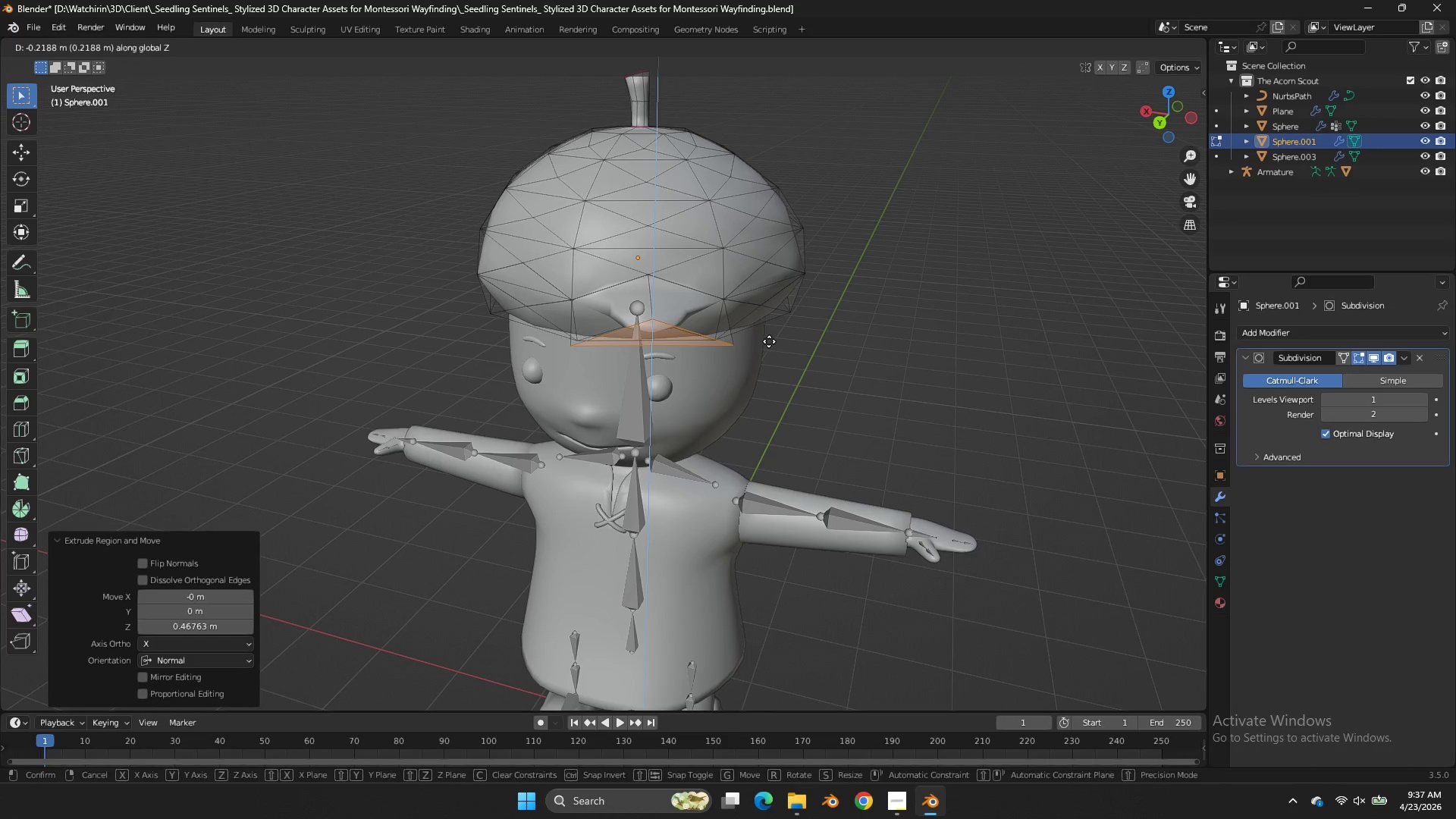 
left_click_drag(start_coordinate=[769, 341], to_coordinate=[780, 337])
 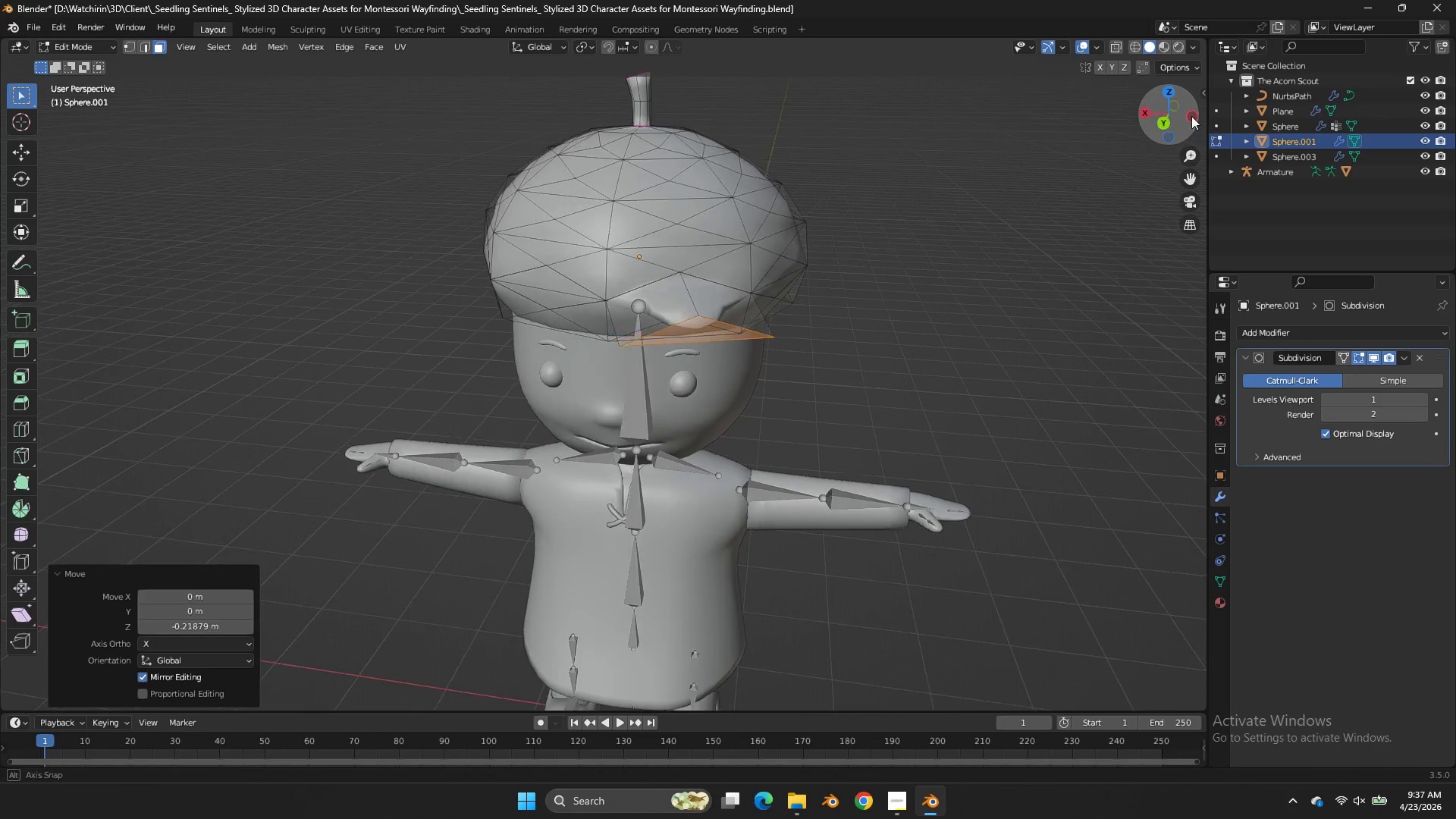 
left_click_drag(start_coordinate=[1152, 115], to_coordinate=[93, 99])
 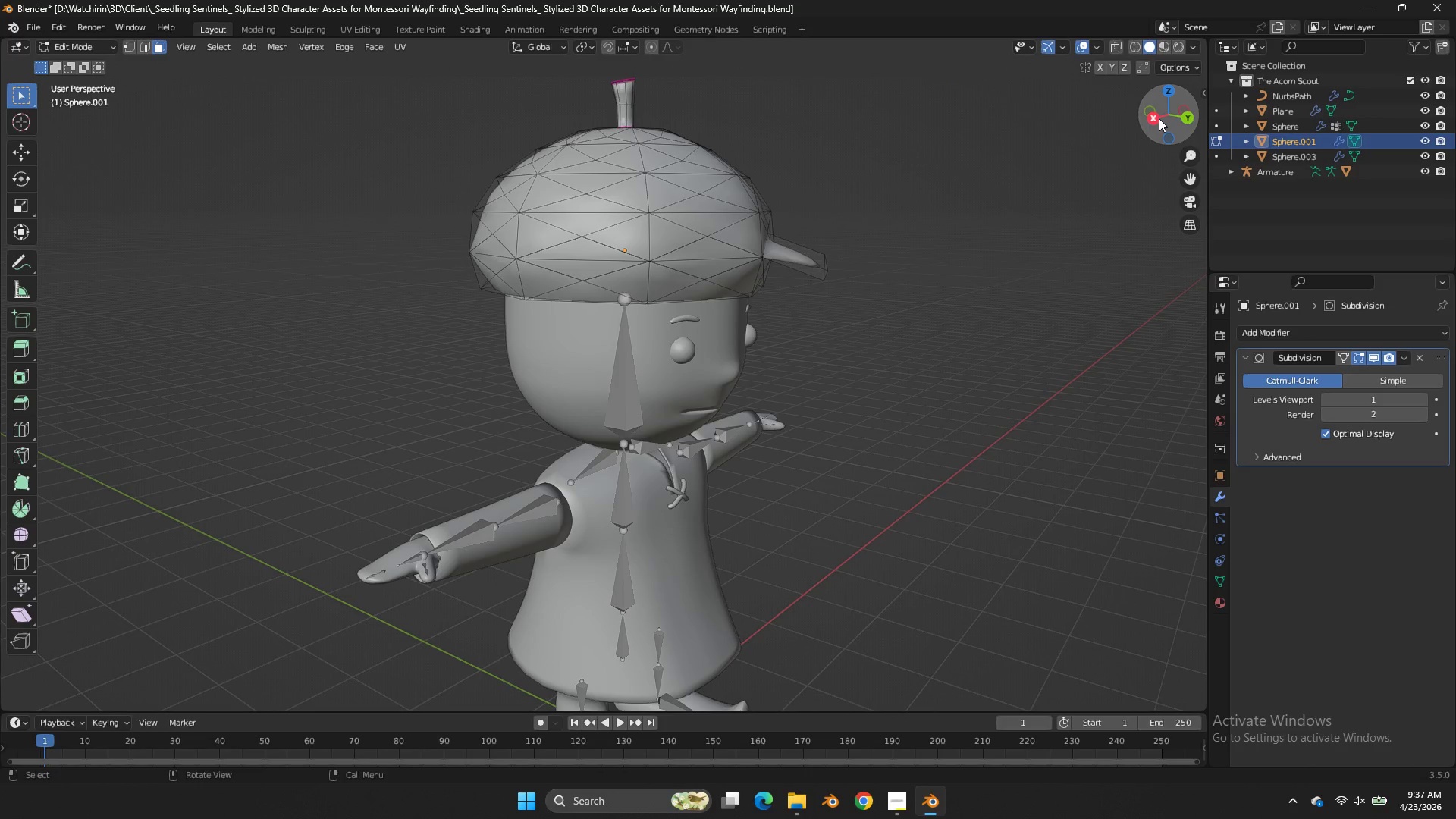 
left_click_drag(start_coordinate=[93, 99], to_coordinate=[1158, 116])
 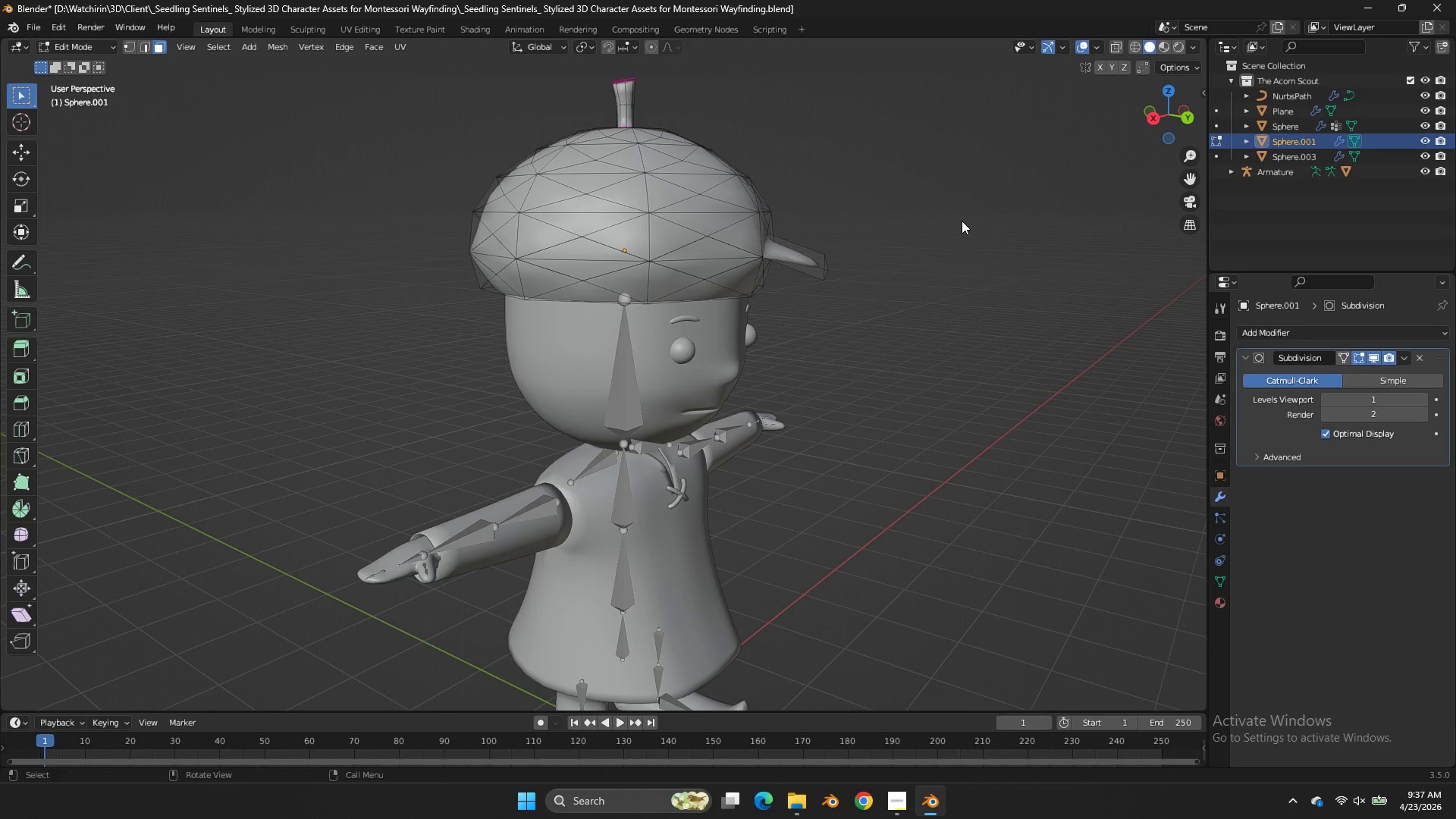 
key(Control+ControlLeft)
 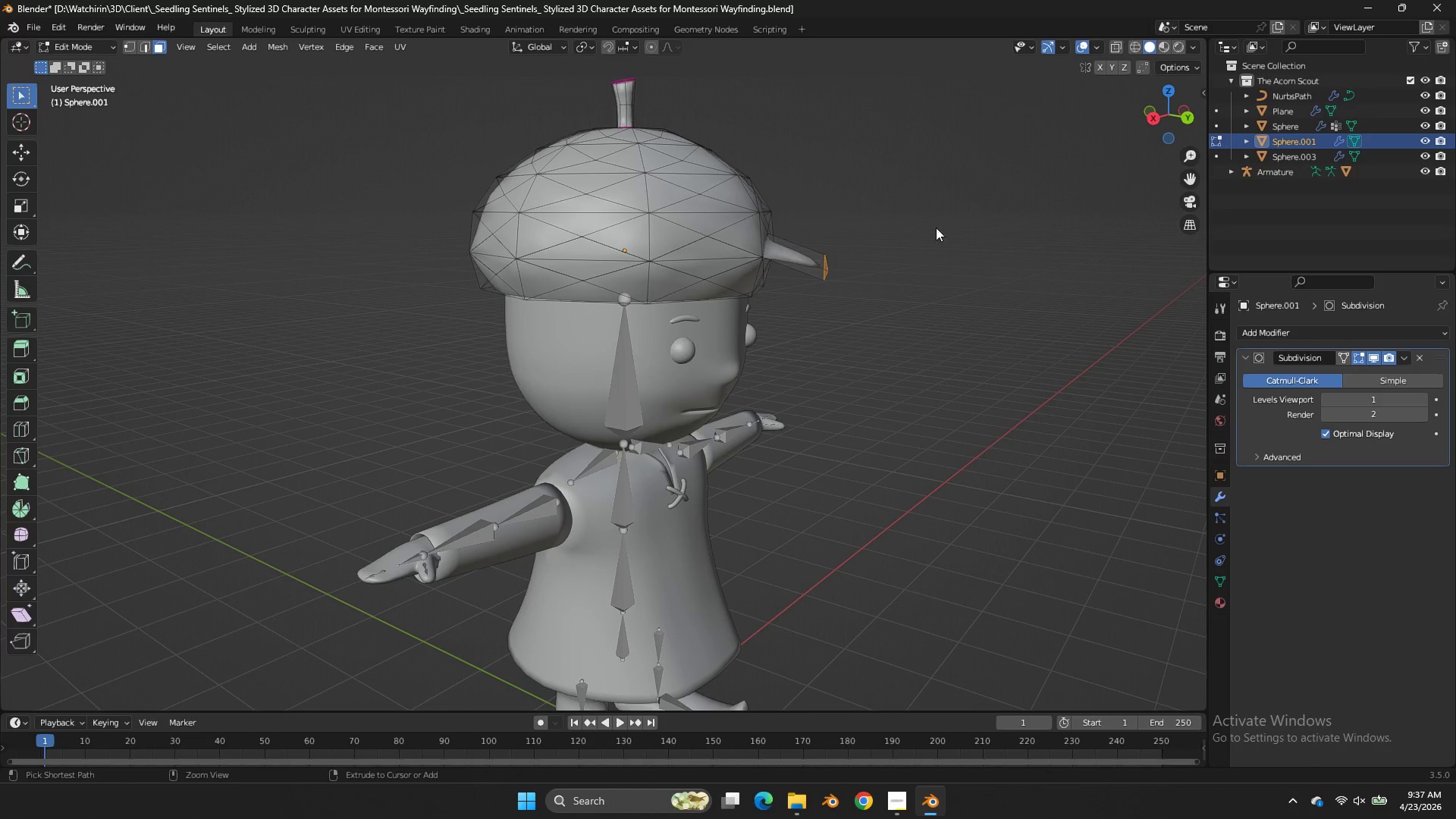 
key(Control+Z)
 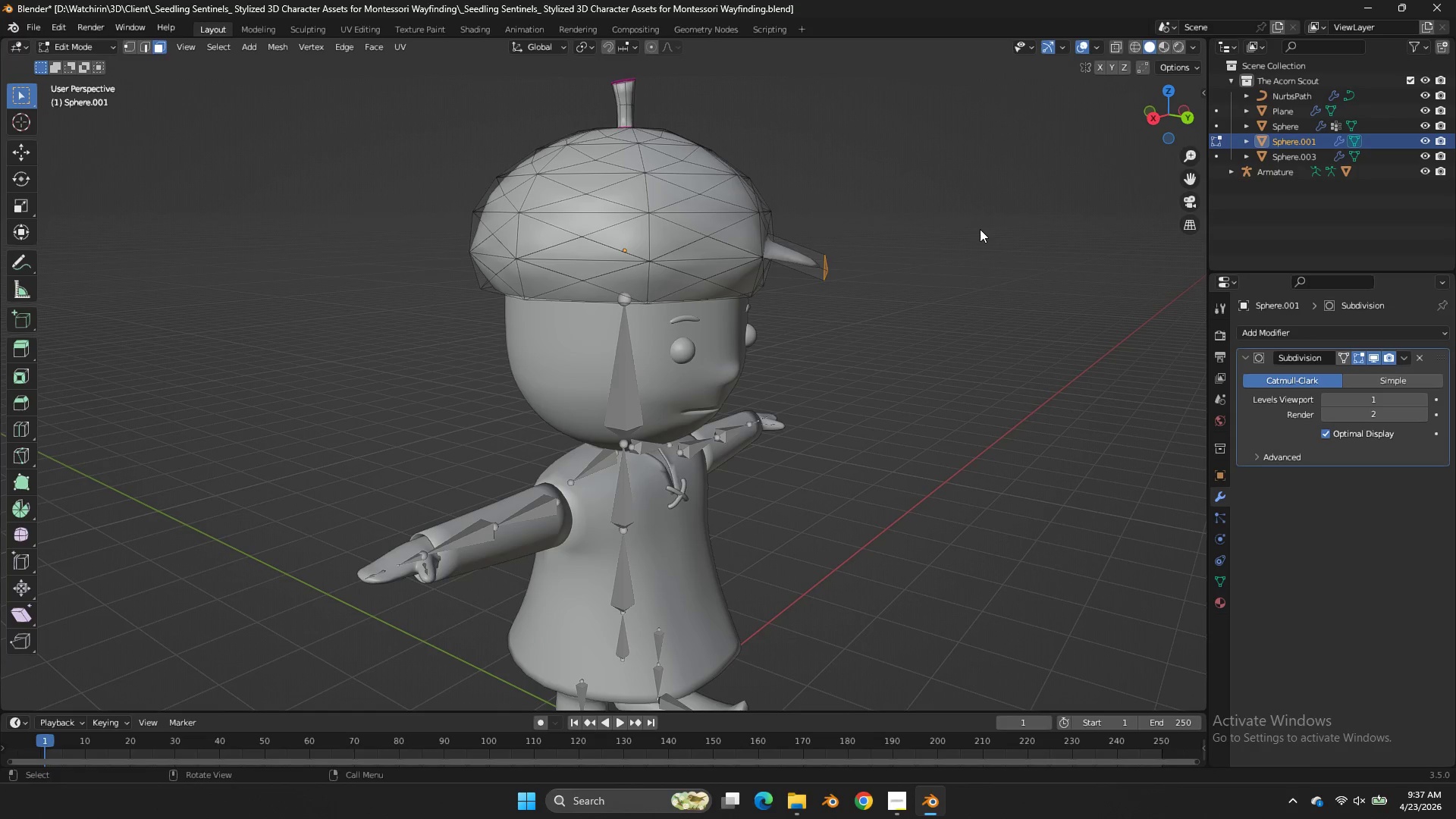 
type(gx)
 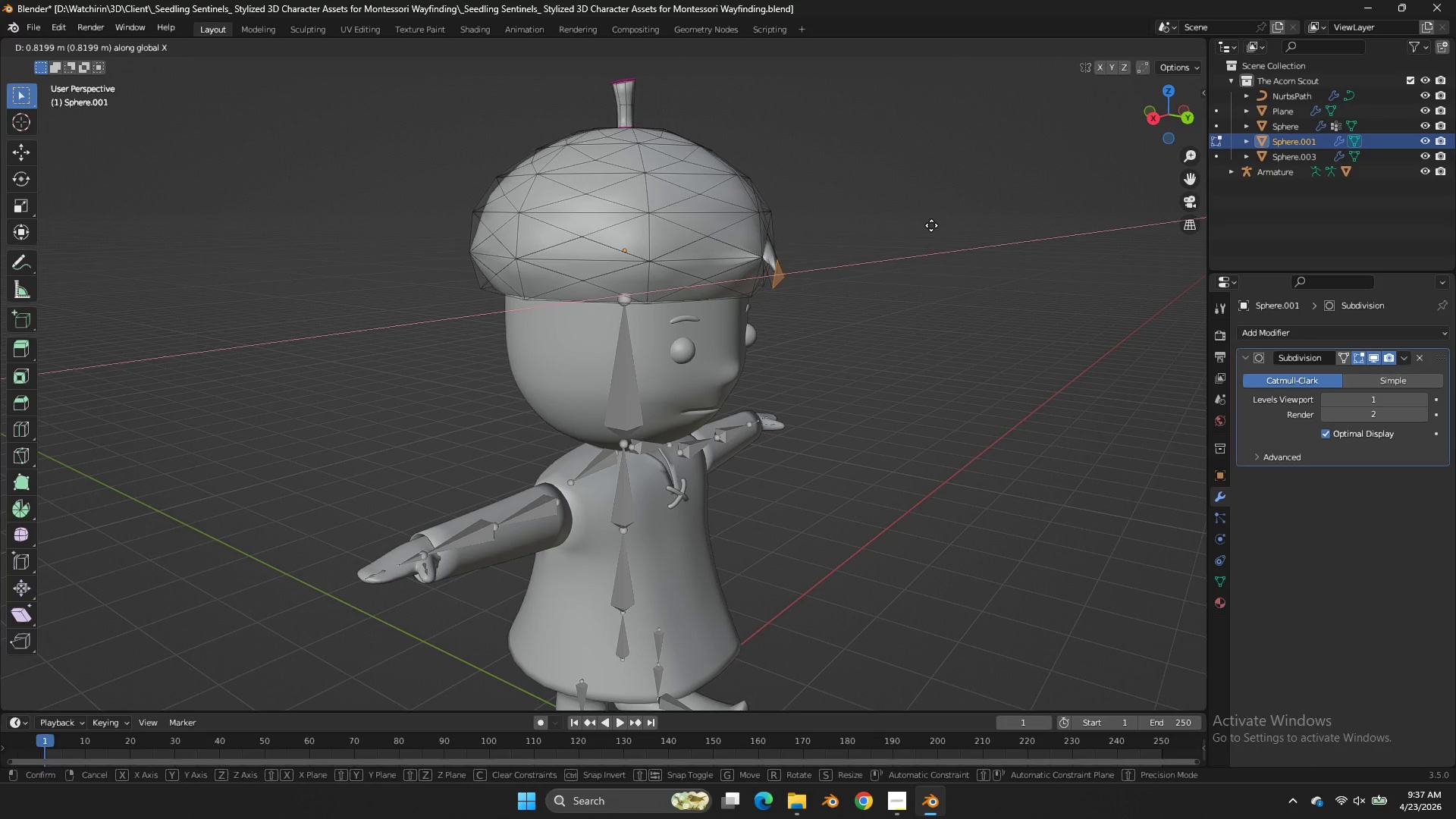 
left_click_drag(start_coordinate=[930, 225], to_coordinate=[934, 221])
 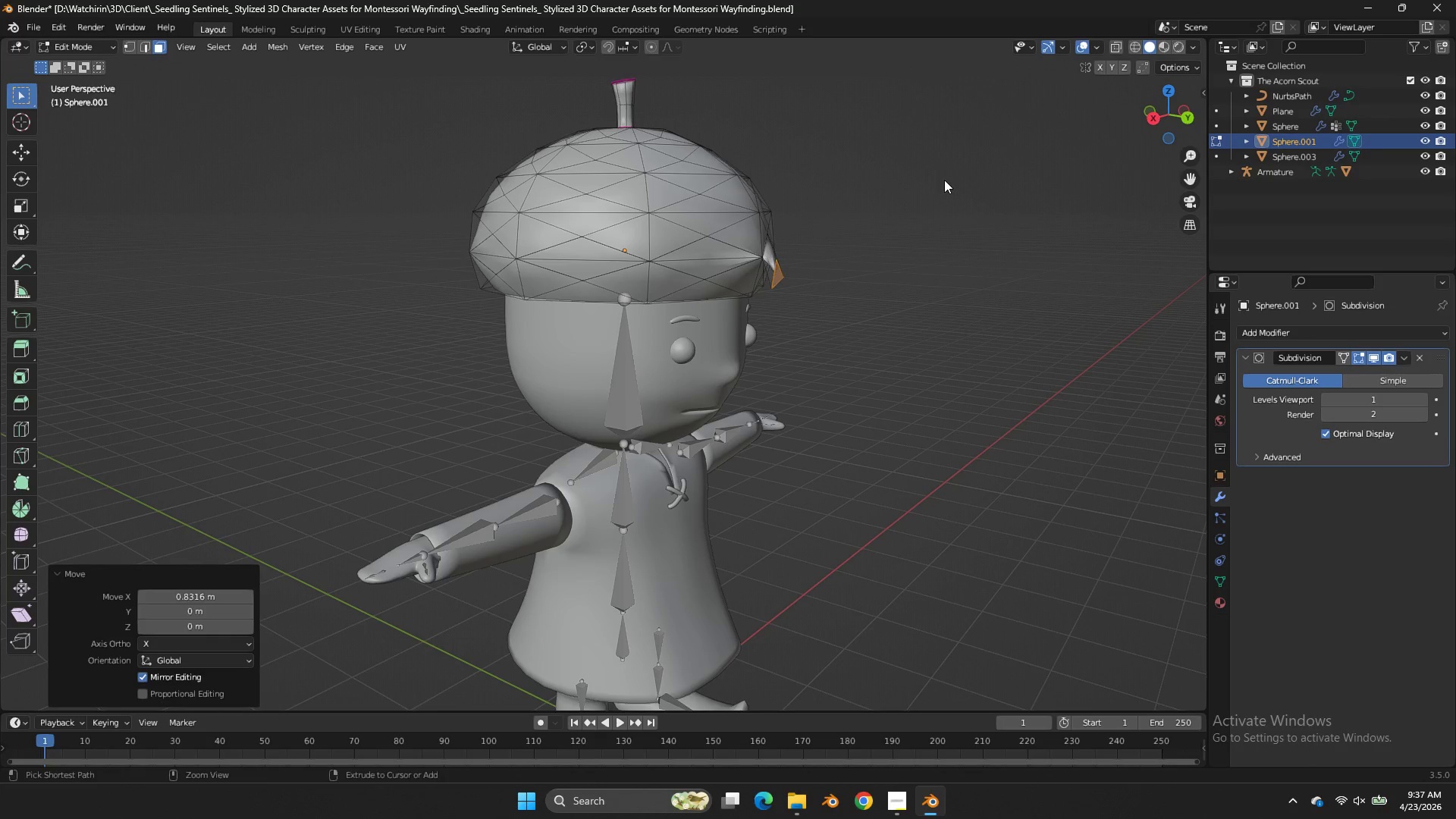 
key(Control+ControlLeft)
 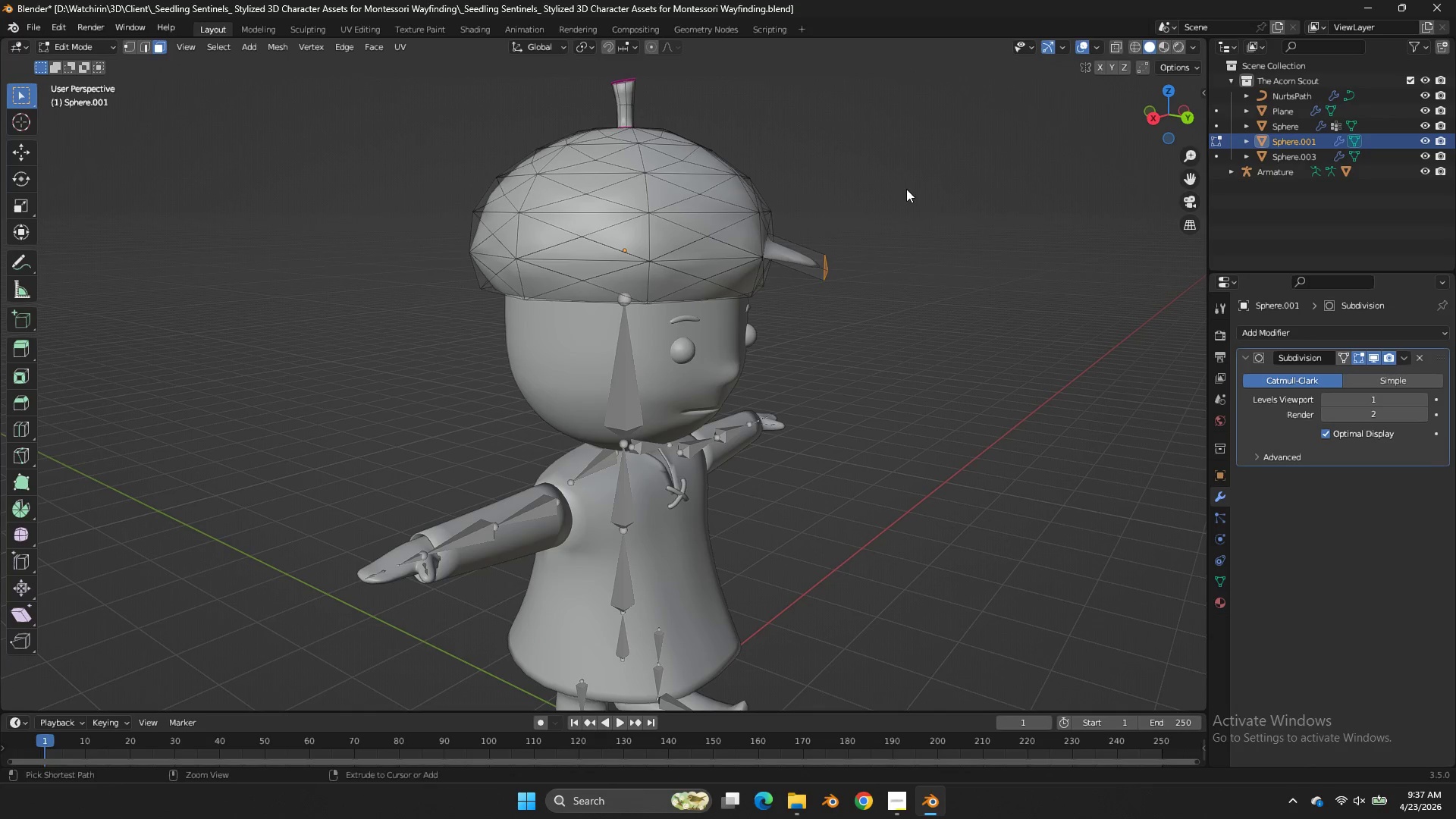 
key(Control+Z)
 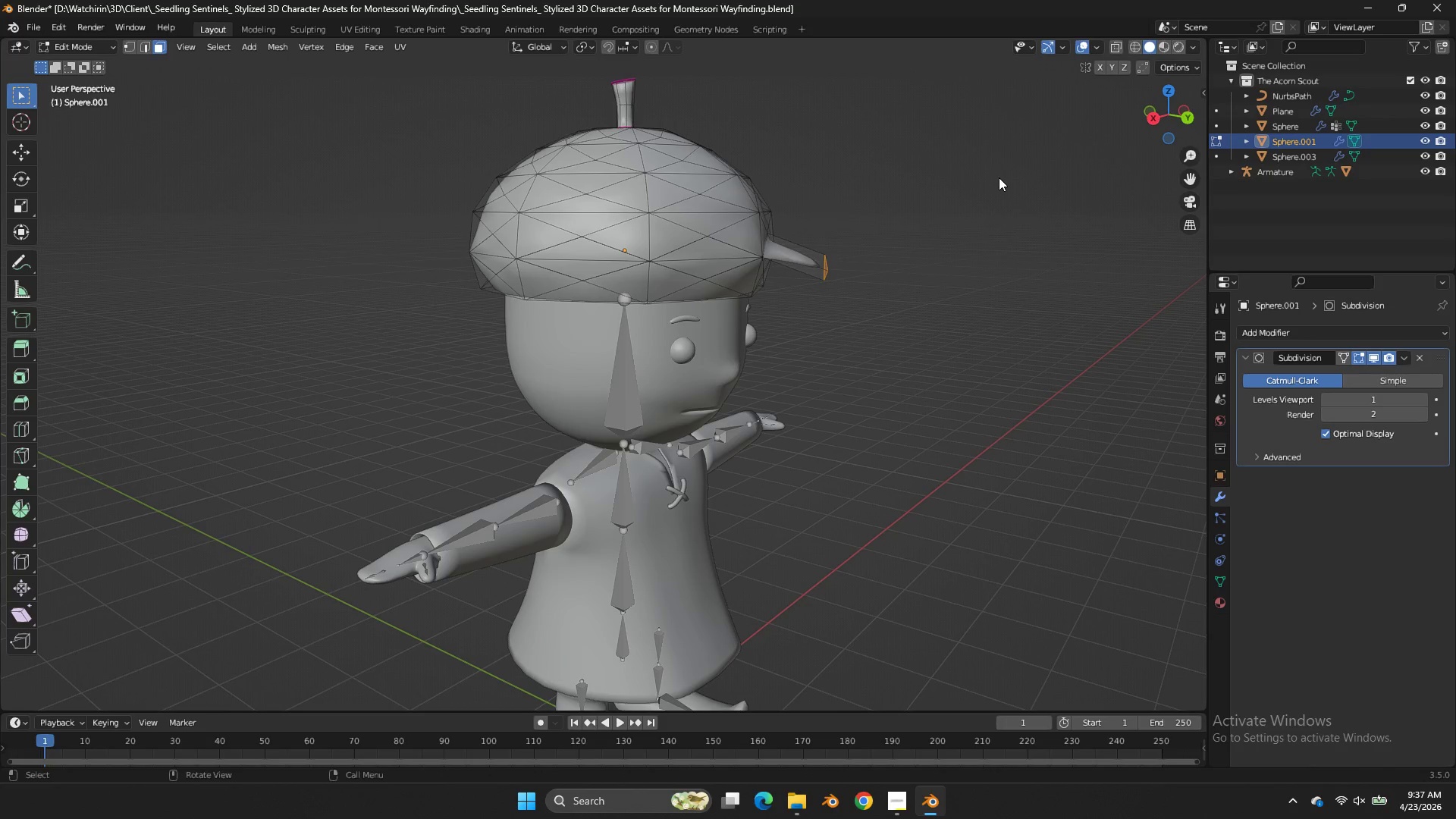 
key(Control+ControlLeft)
 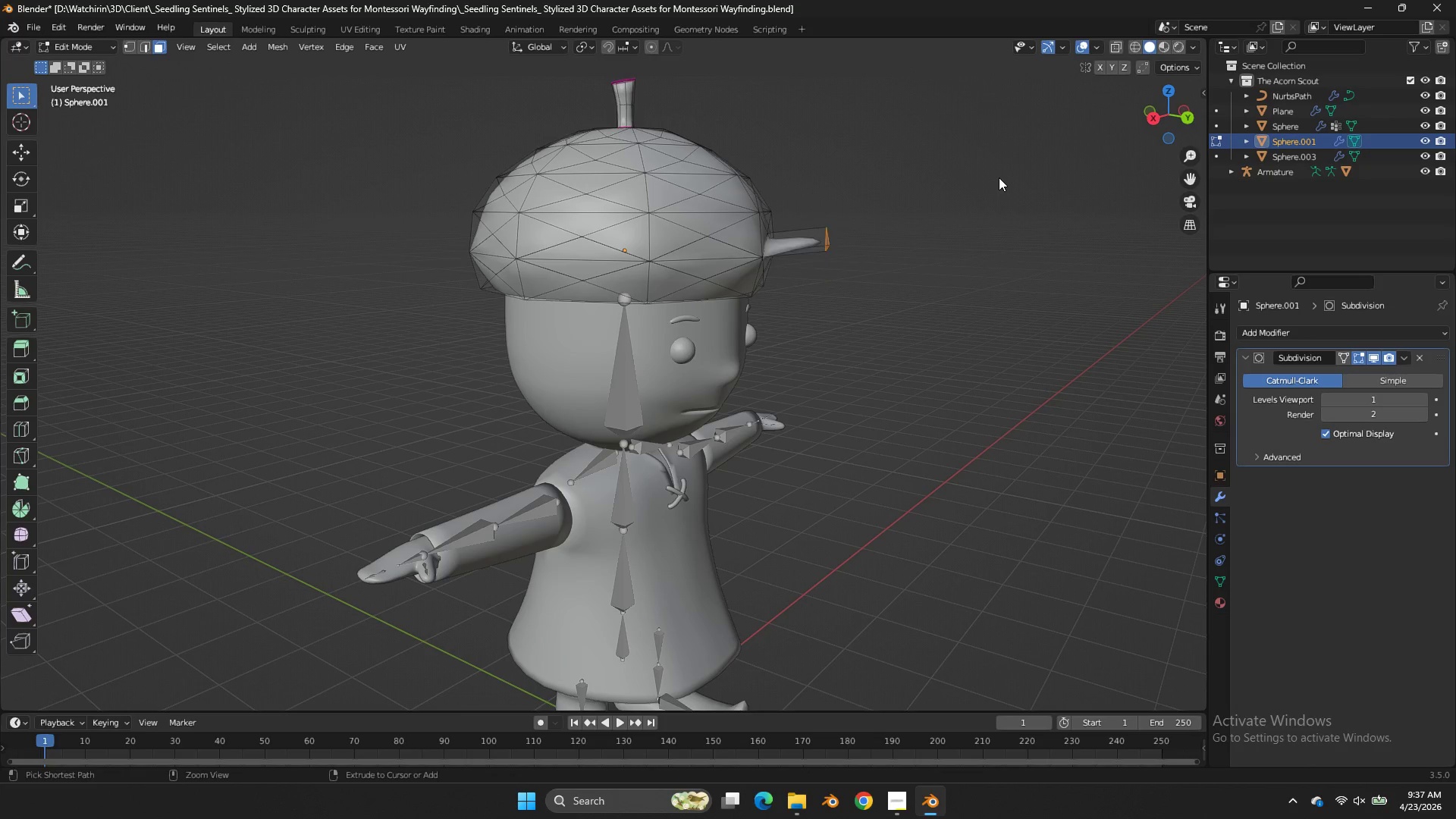 
key(Control+Z)
 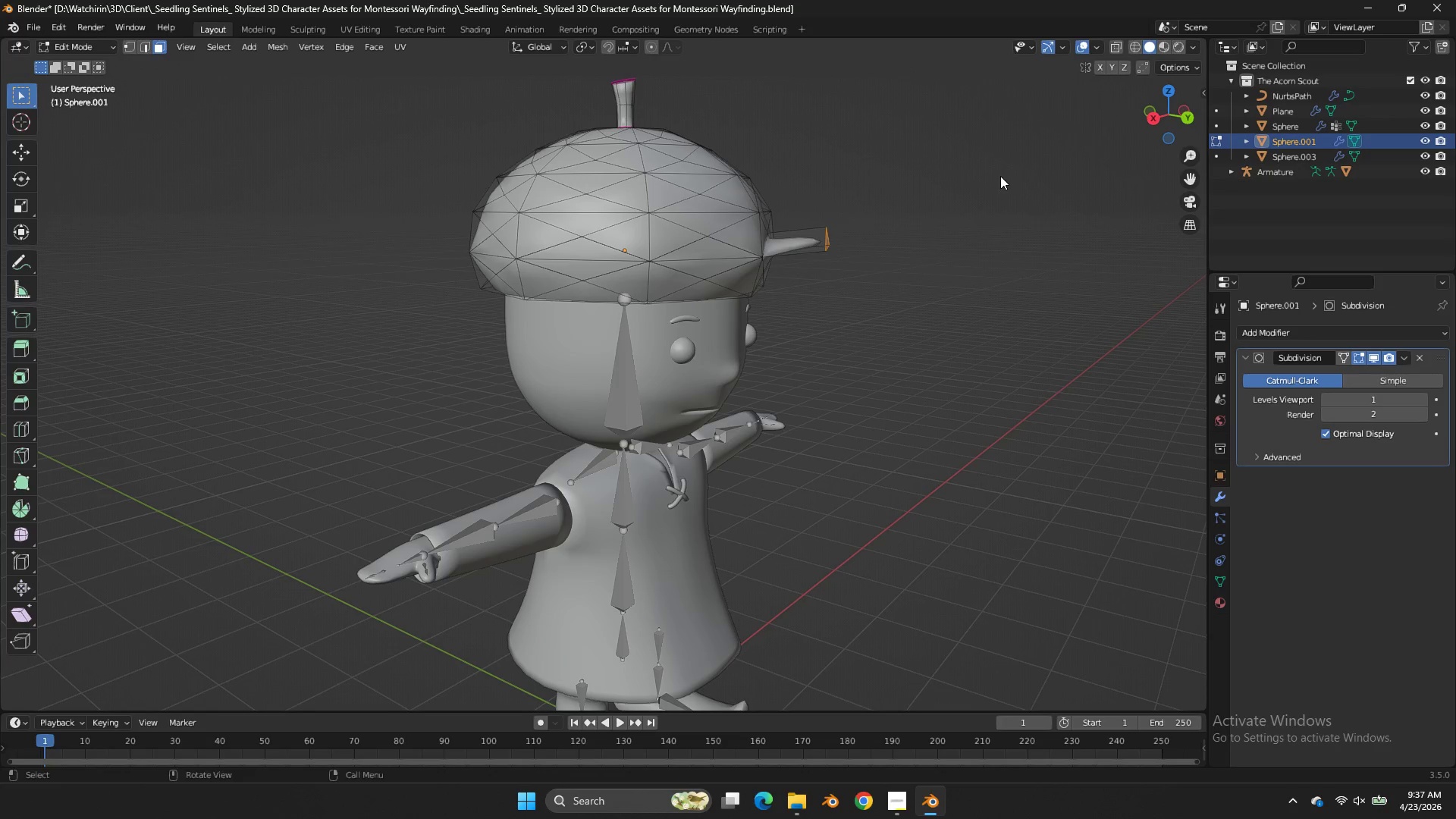 
key(Control+ControlLeft)
 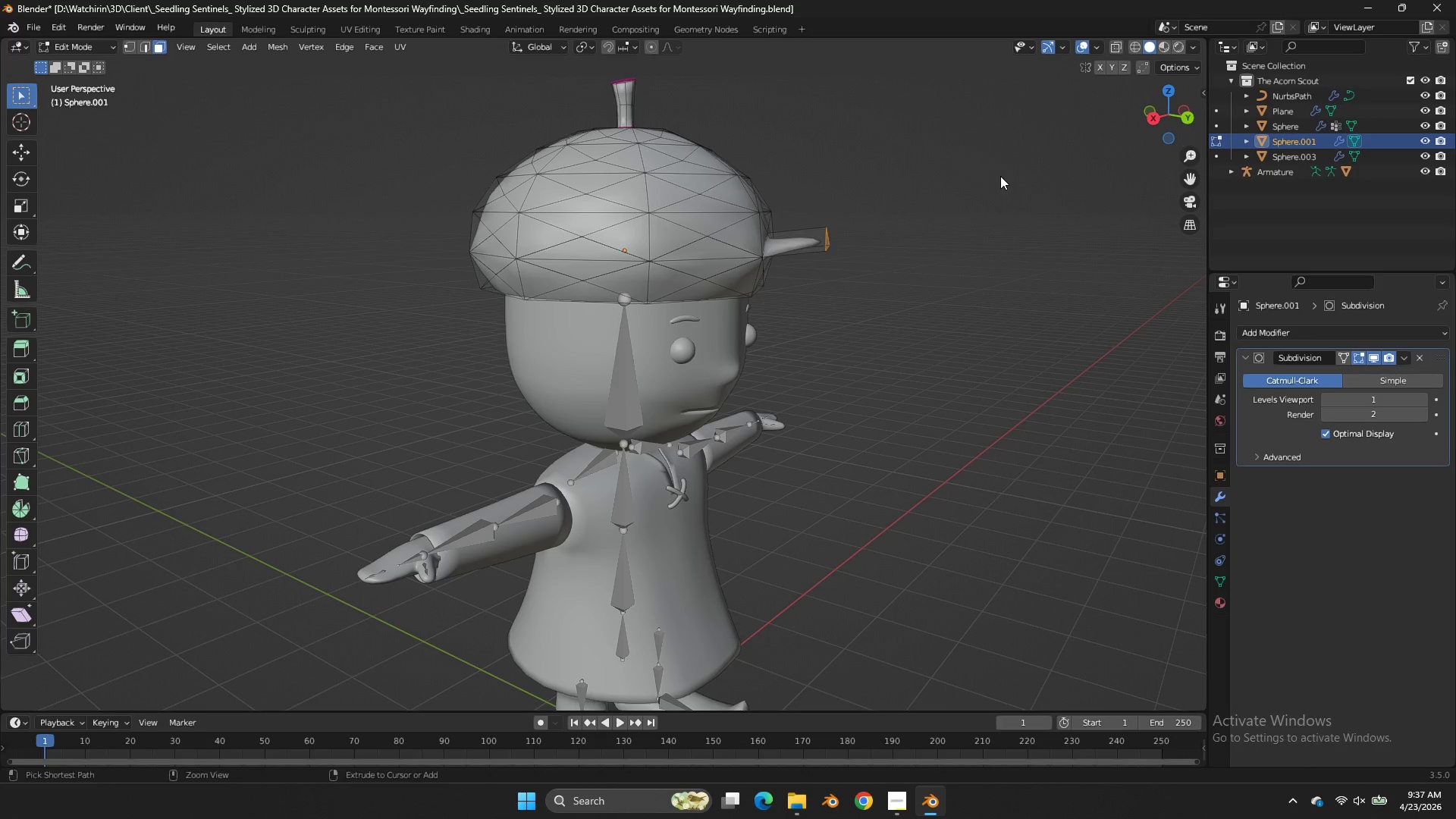 
key(Control+Z)
 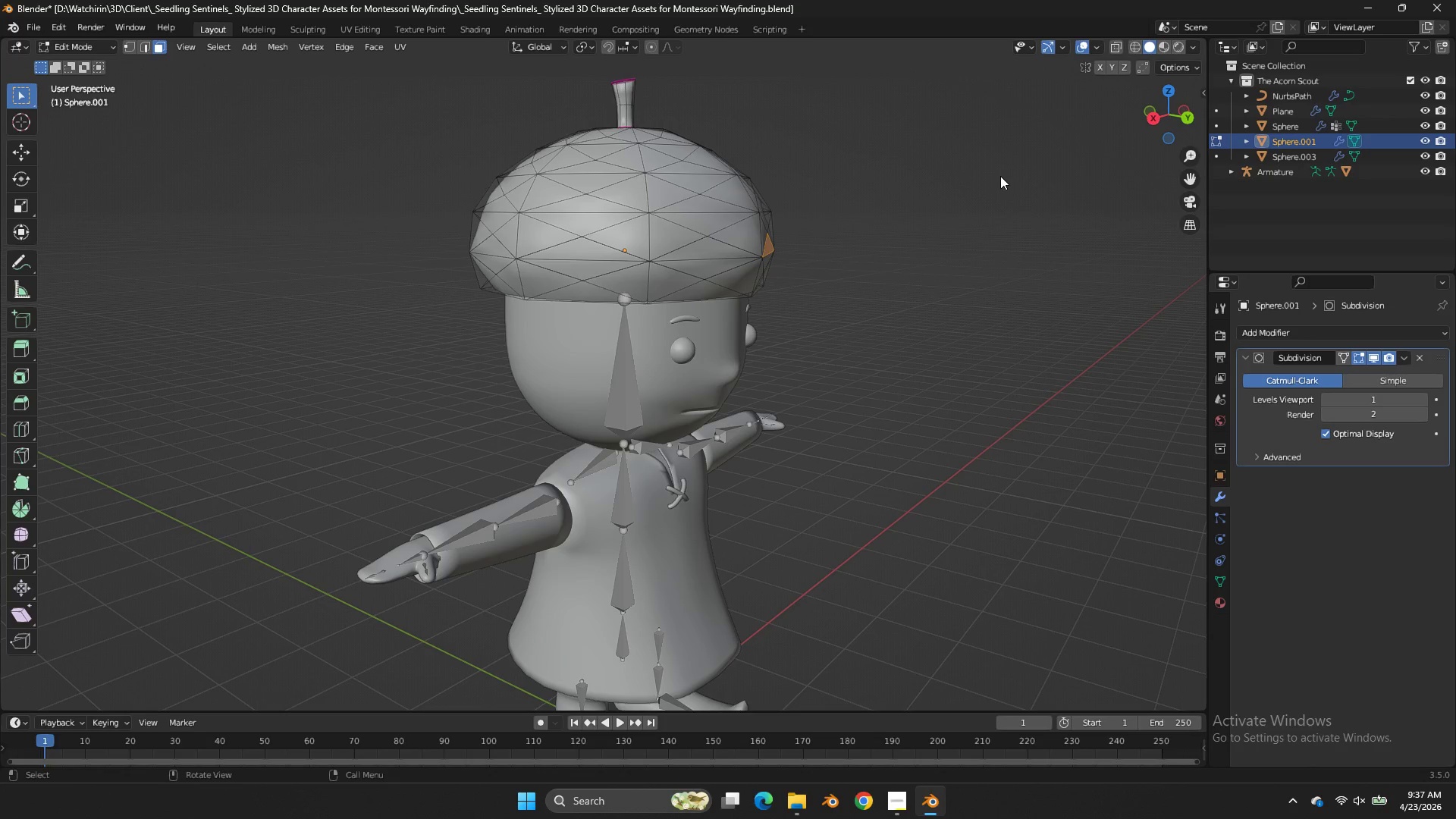 
hold_key(key=ShiftLeft, duration=1.19)
 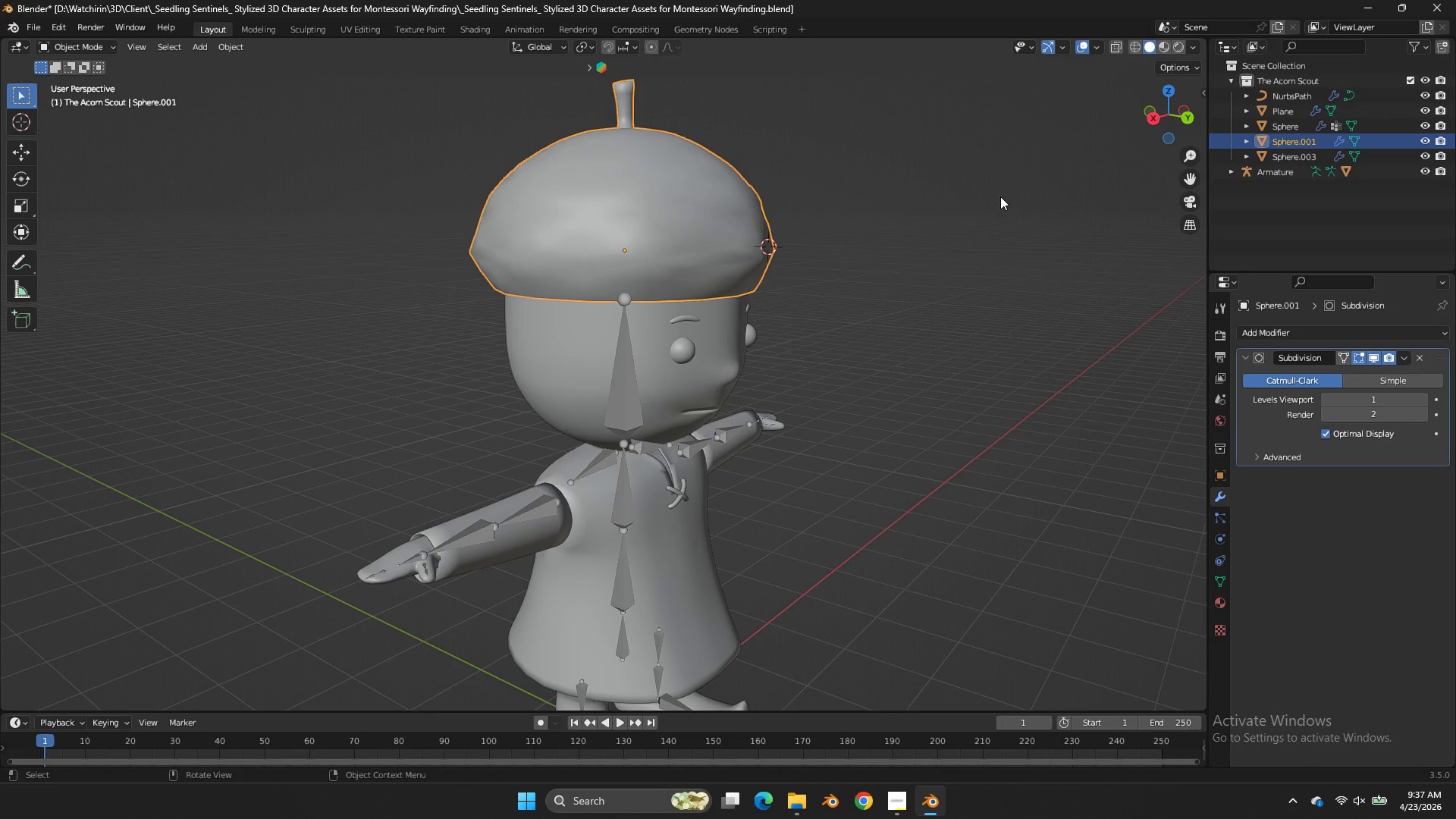 
hold_key(key=S, duration=0.95)
 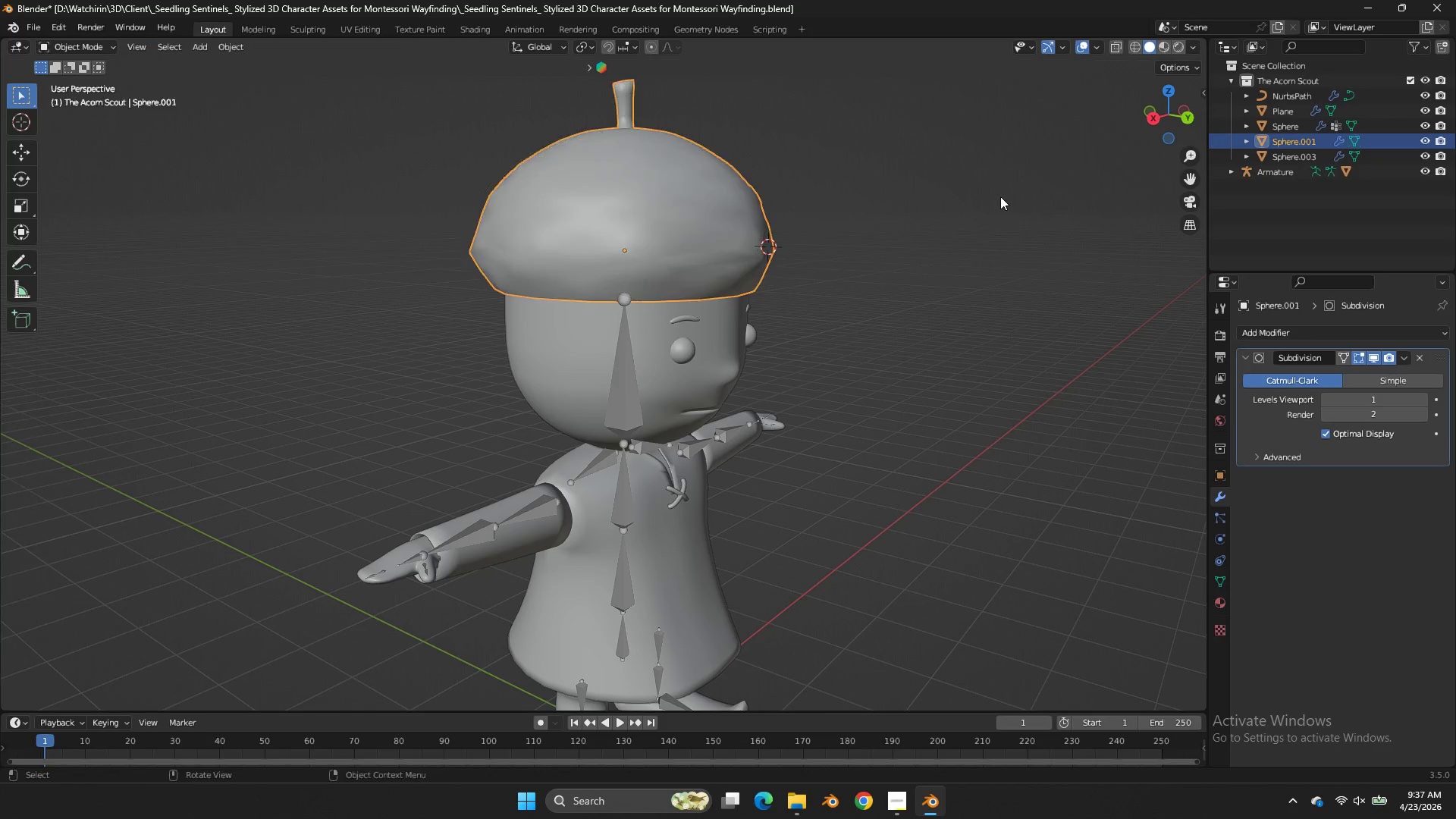 
key(Tab)
 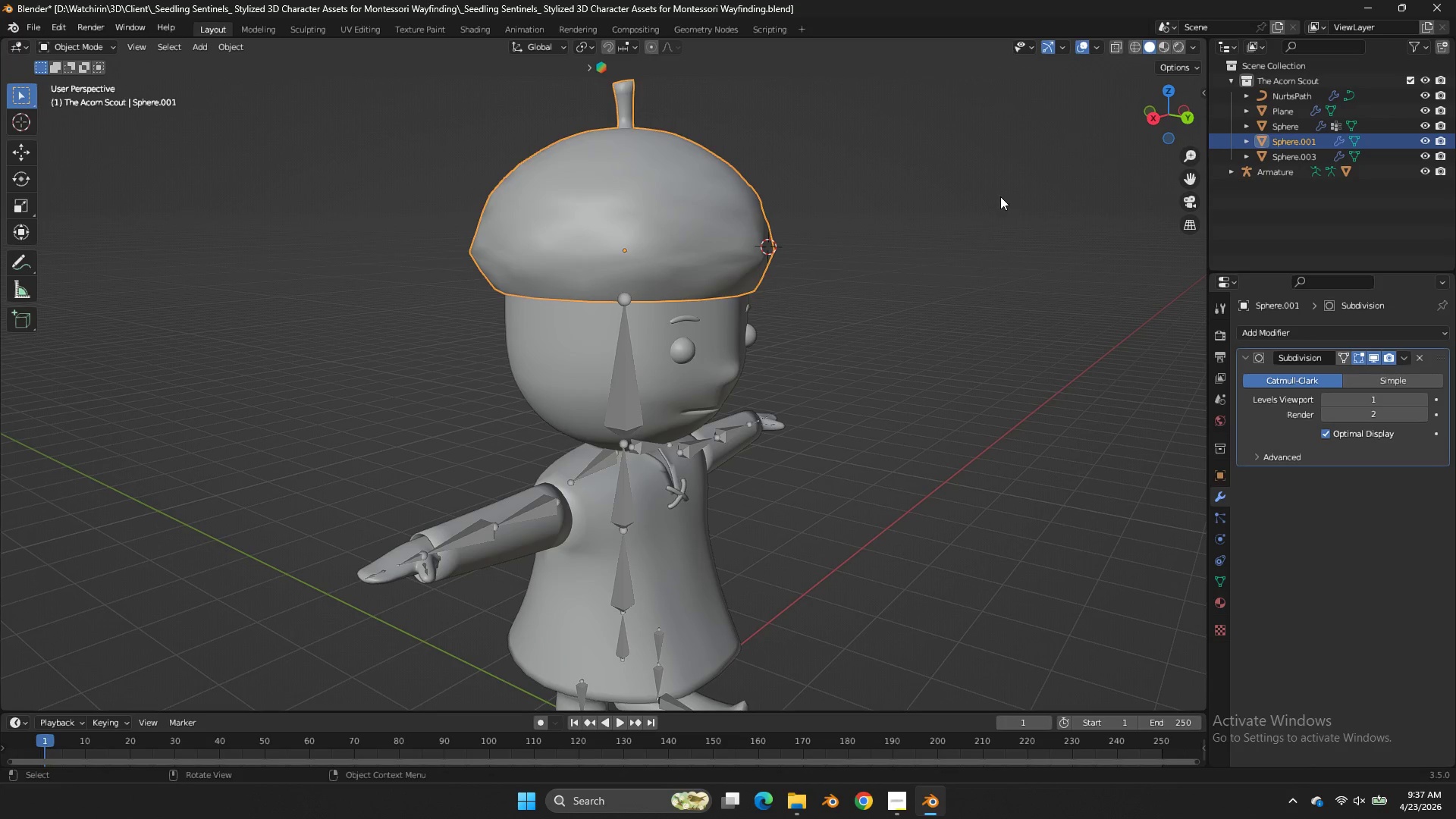 
key(Shift+S)
 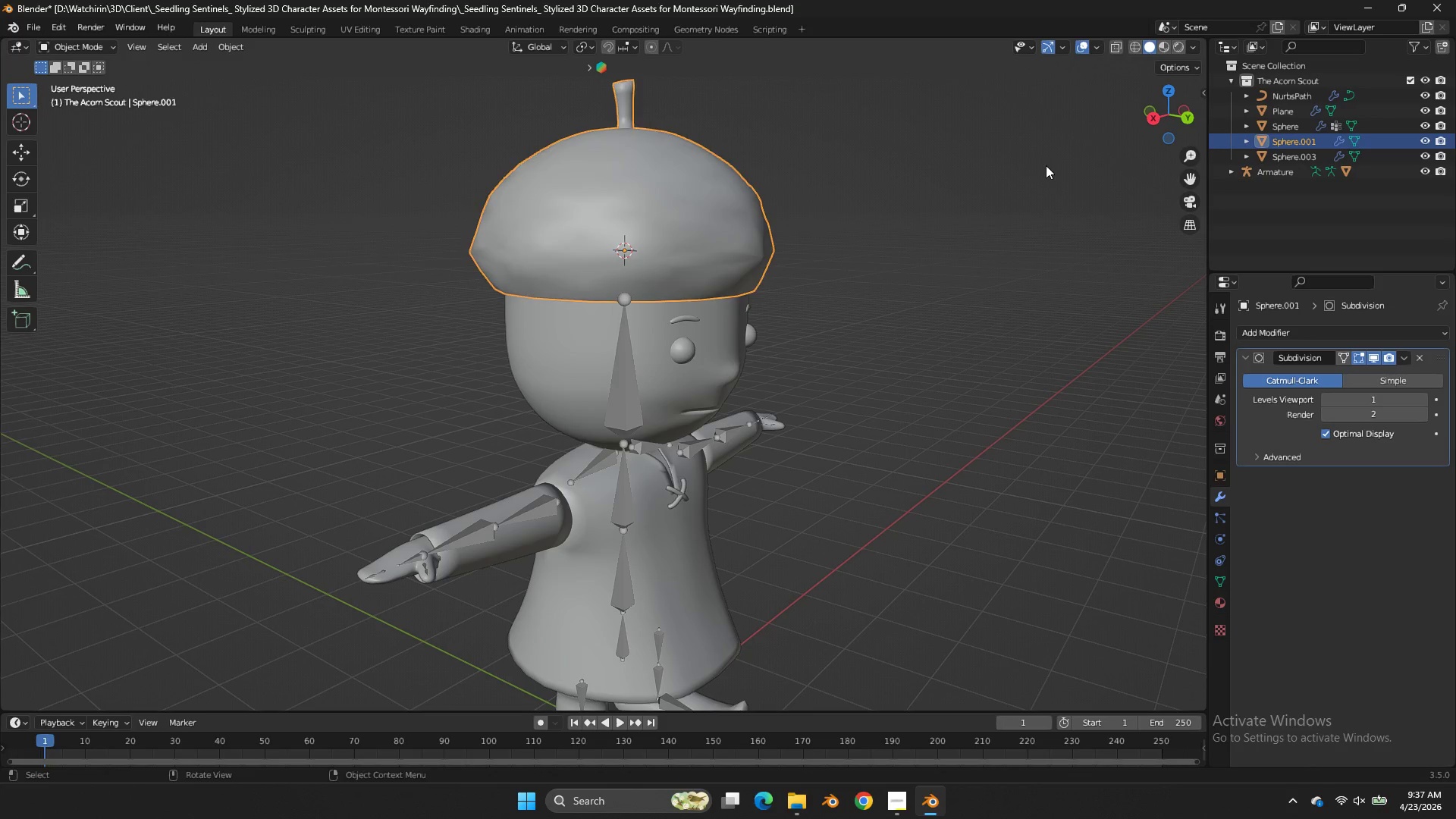 
key(Tab)
 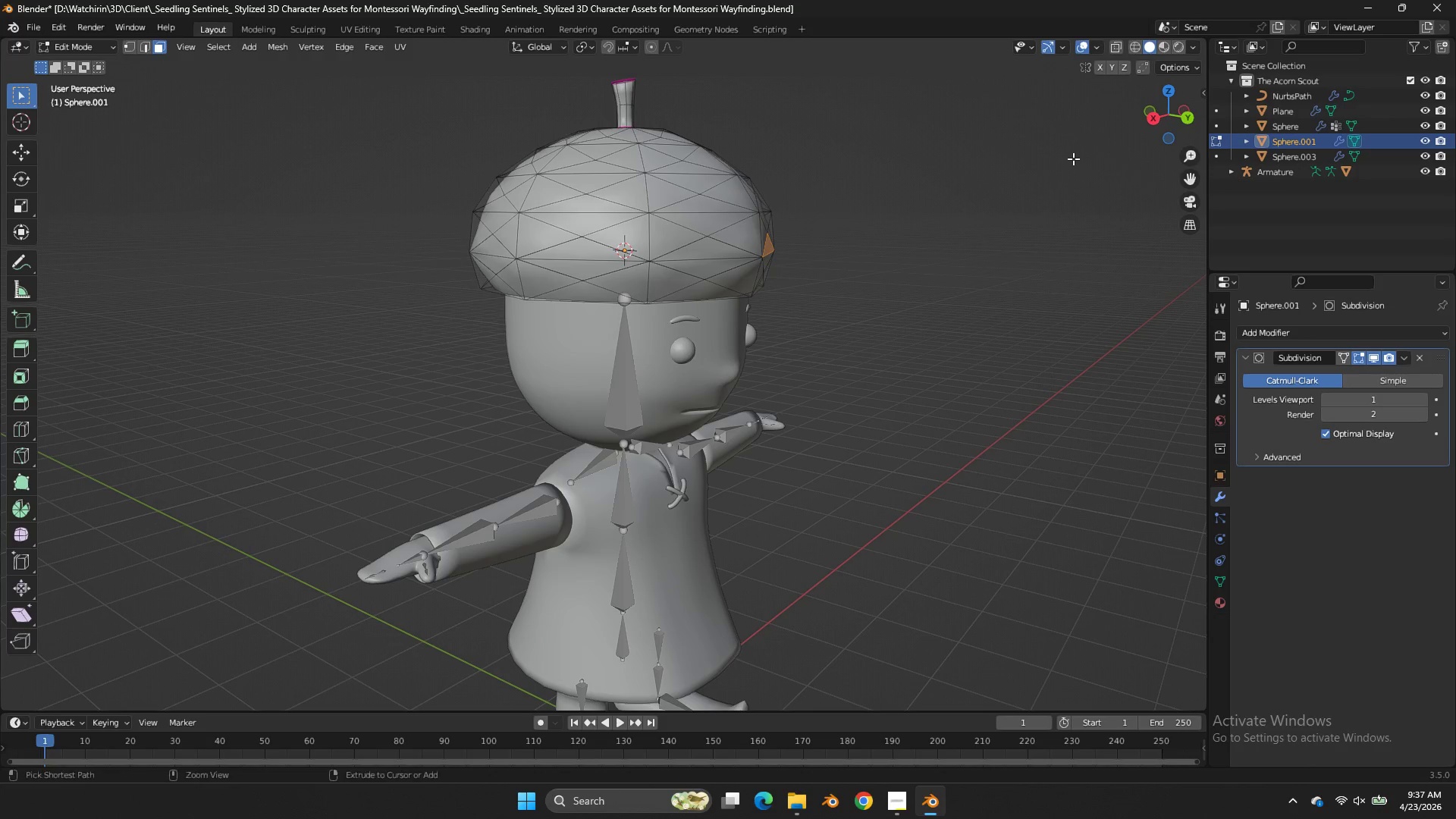 
key(Control+Z)
 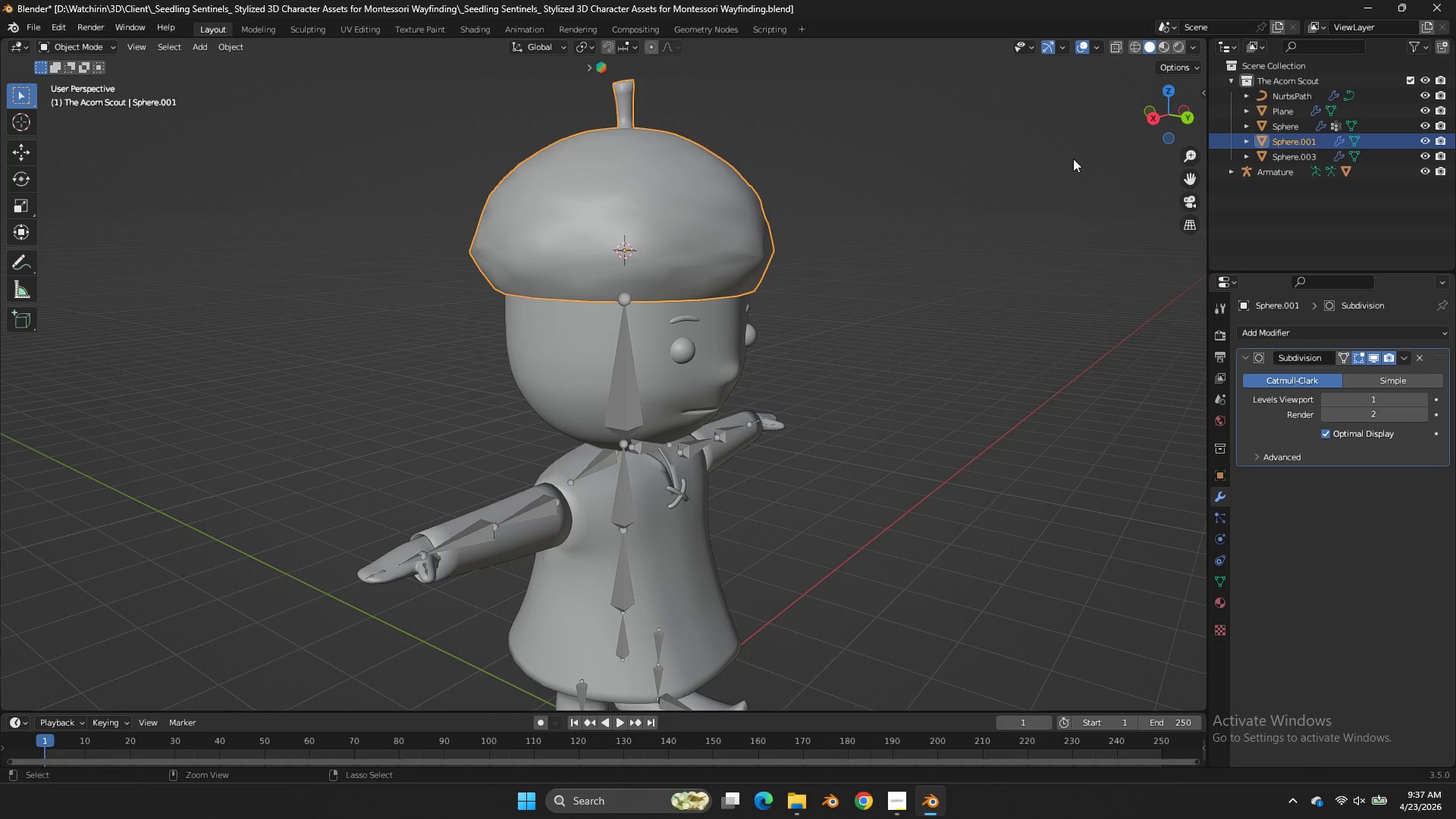 
key(Control+Z)
 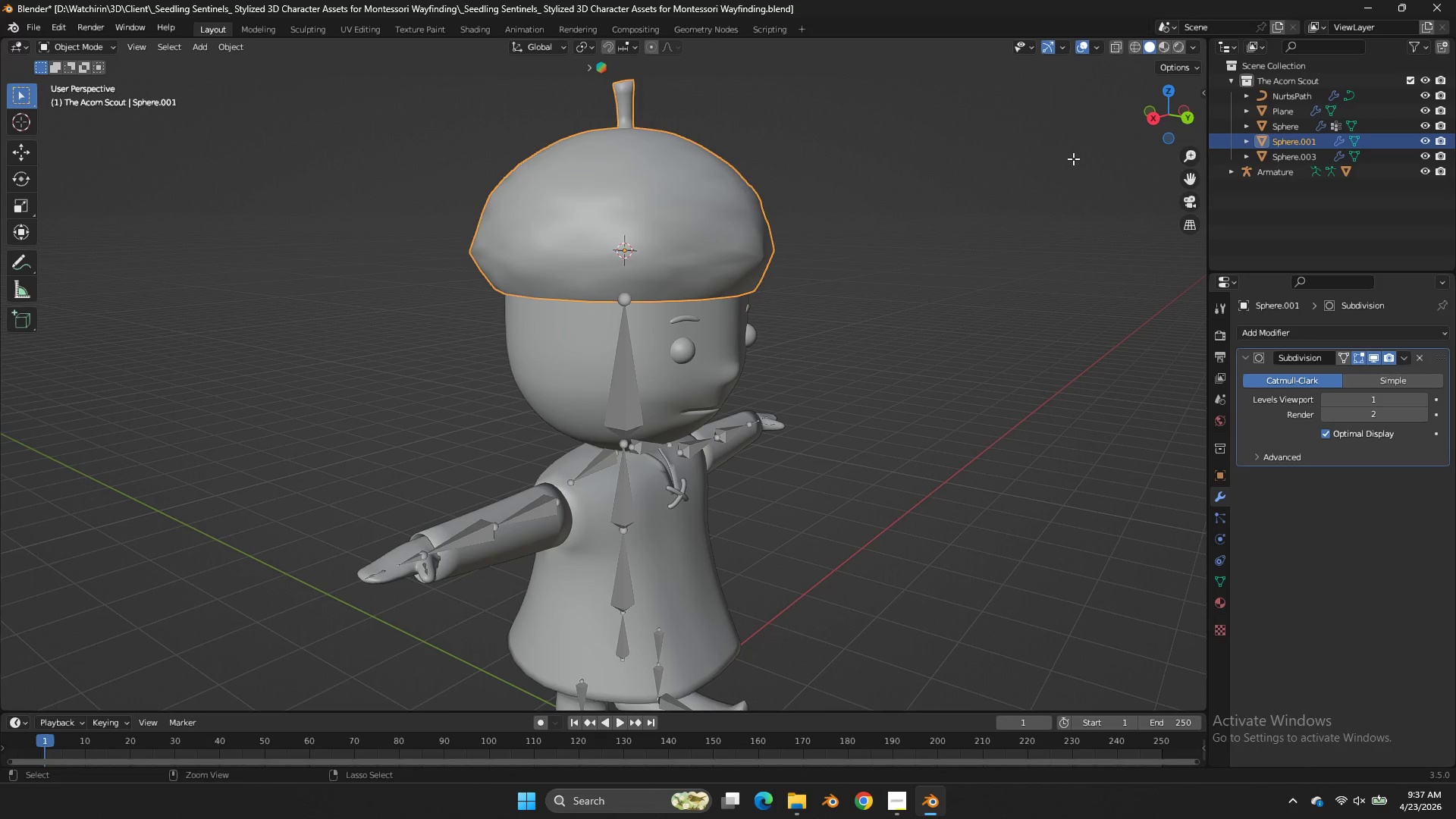 
key(Control+Z)
 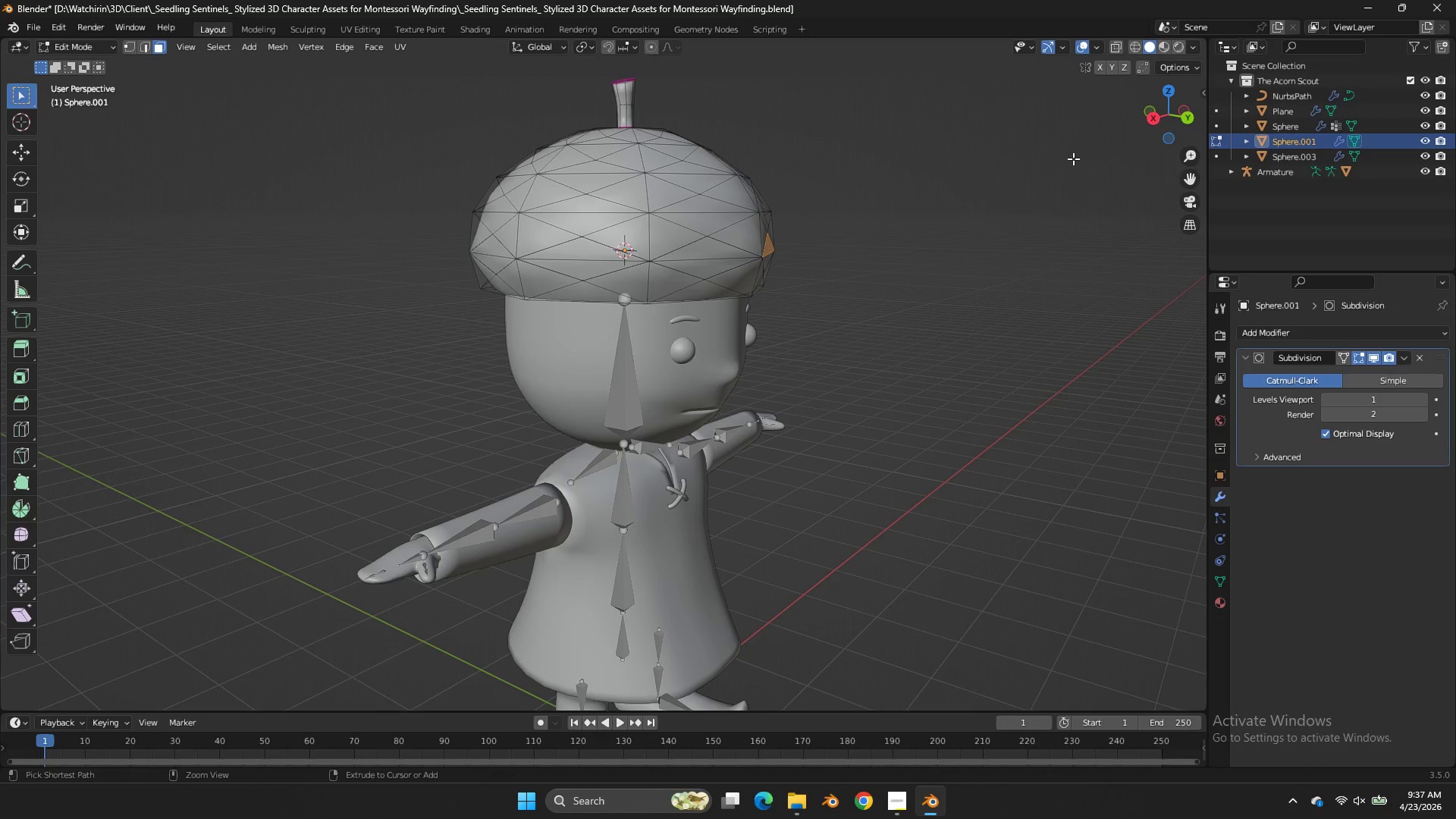 
key(Control+Z)
 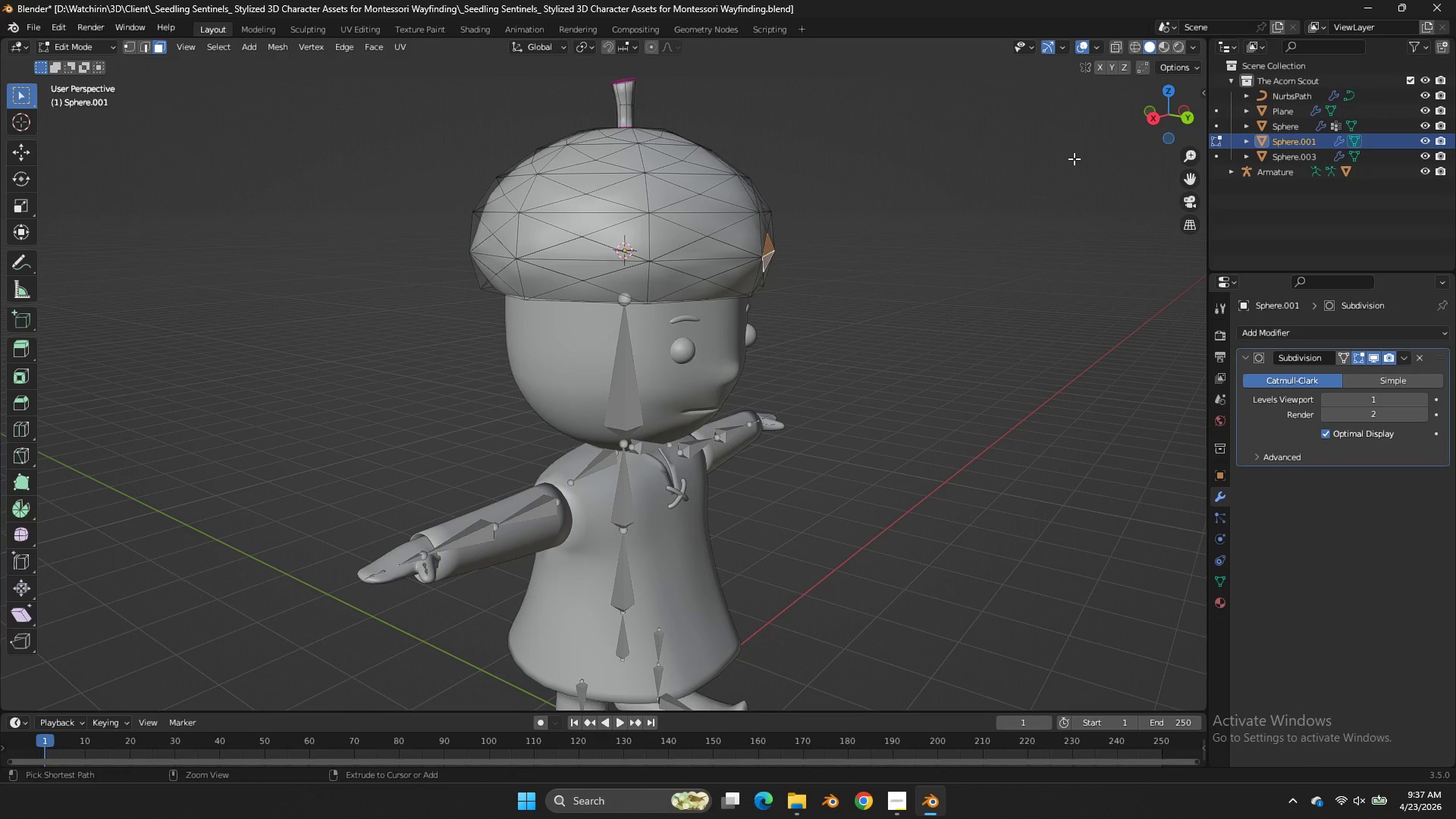 
key(Control+Z)
 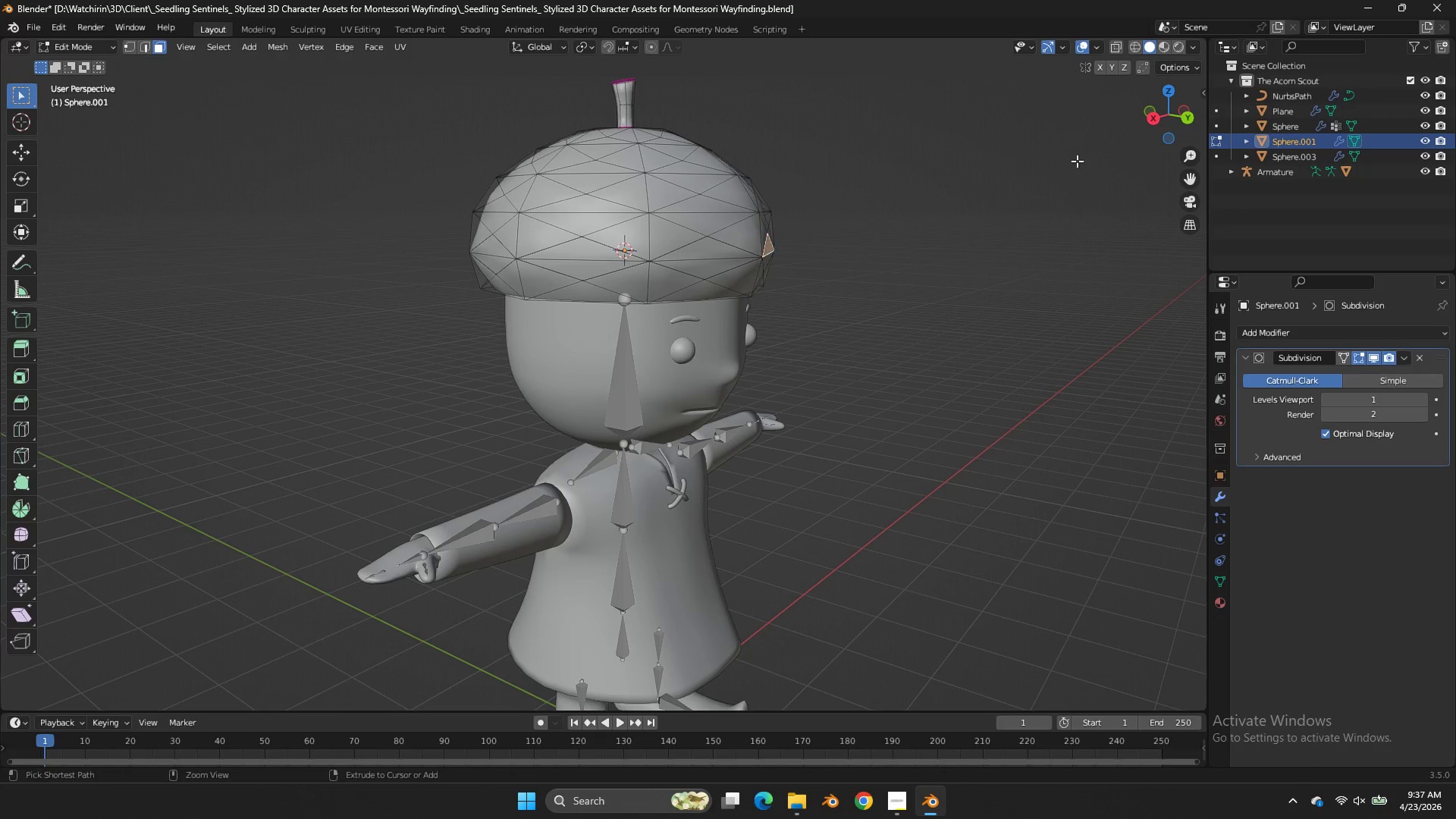 
key(Control+Z)
 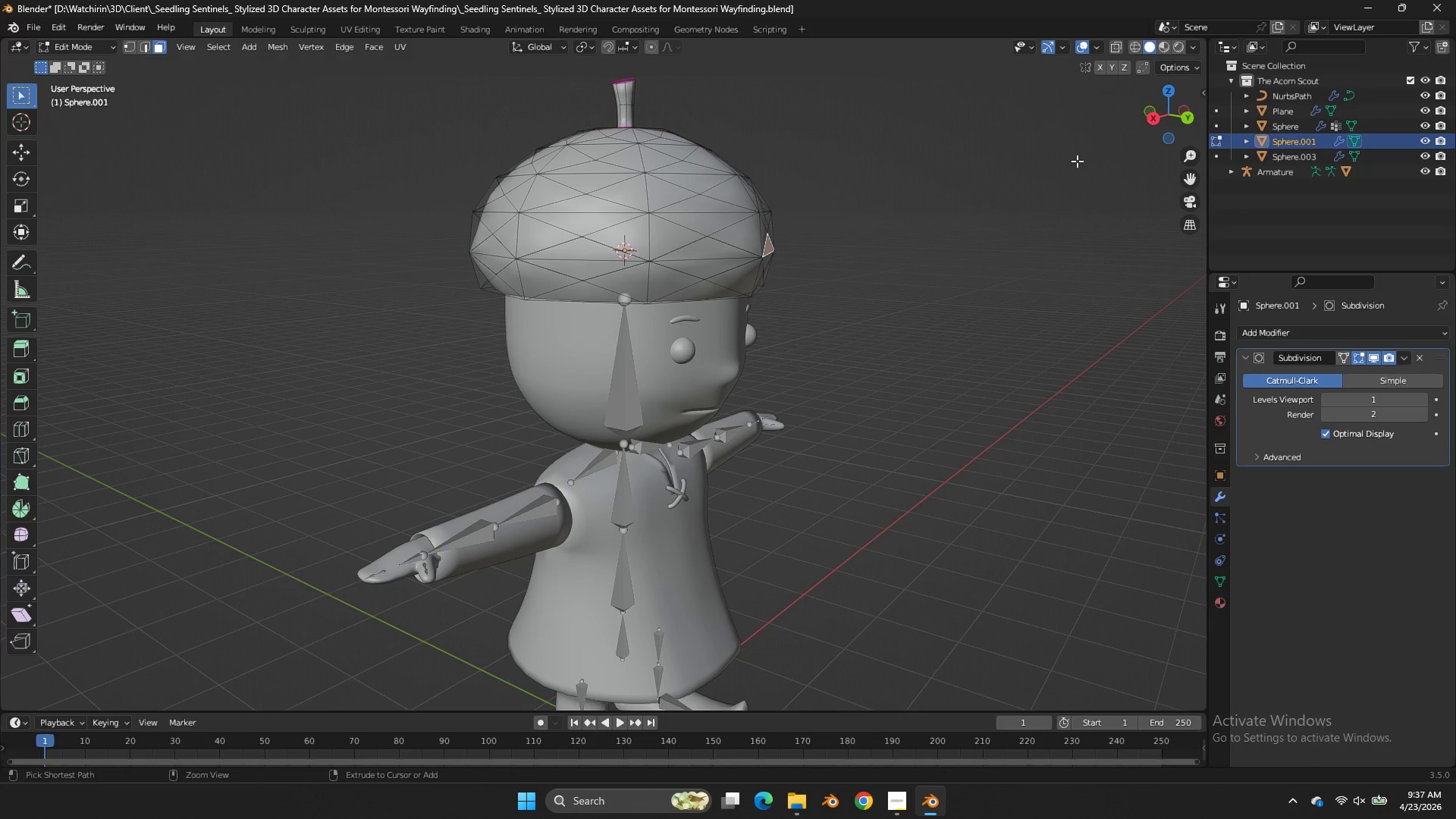 
key(Control+Z)
 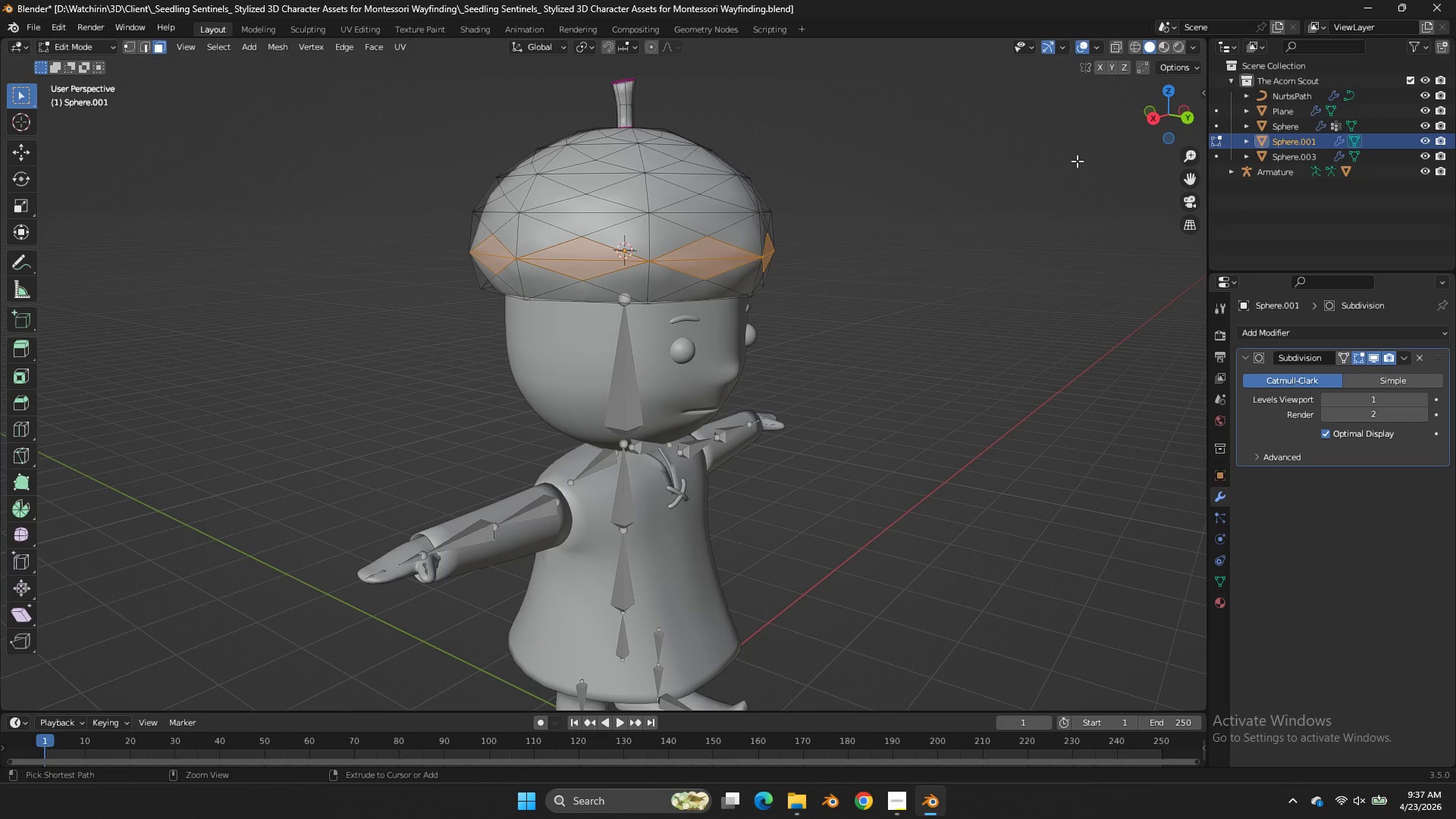 
key(Control+Z)
 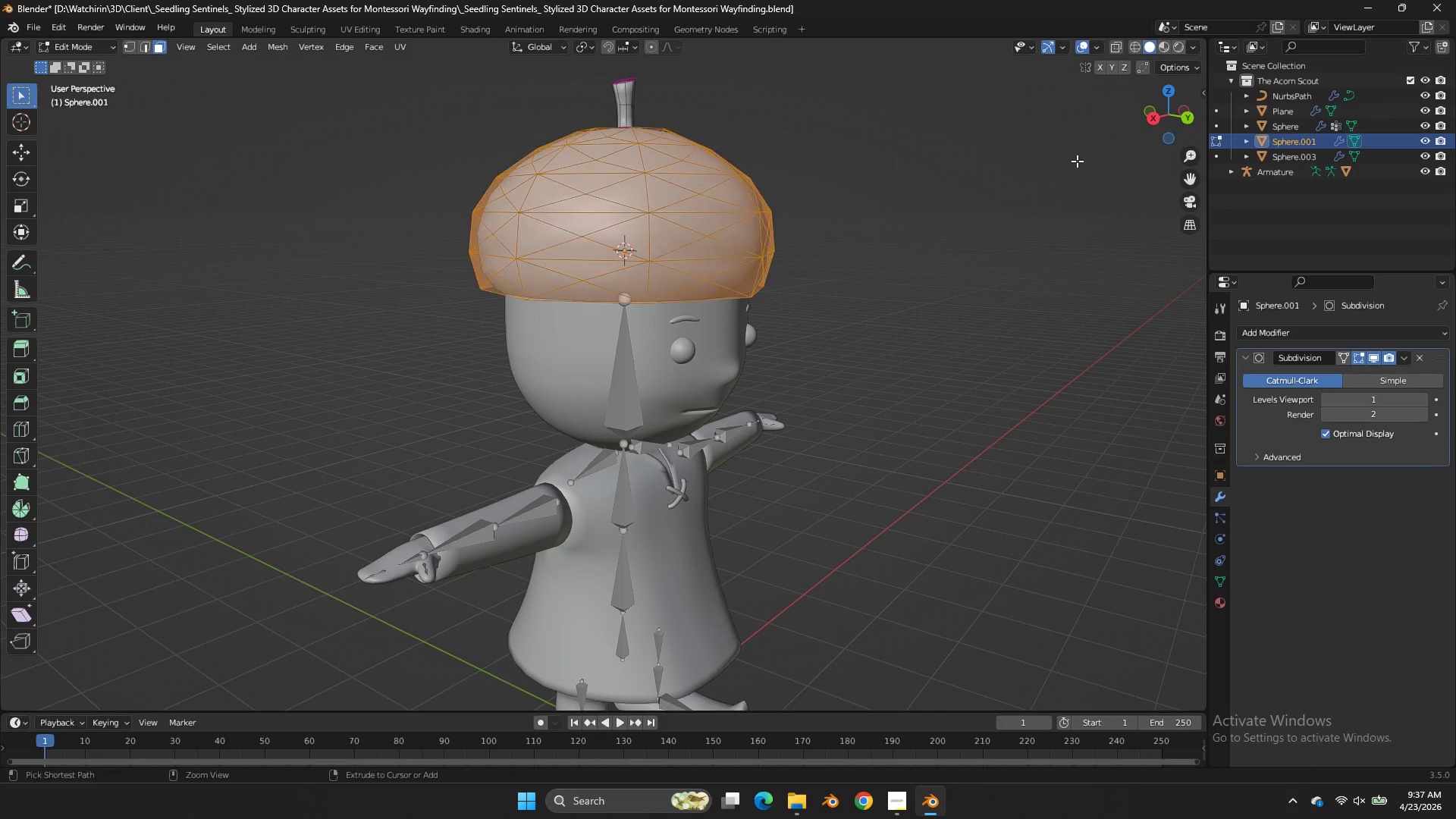 
key(Control+Z)
 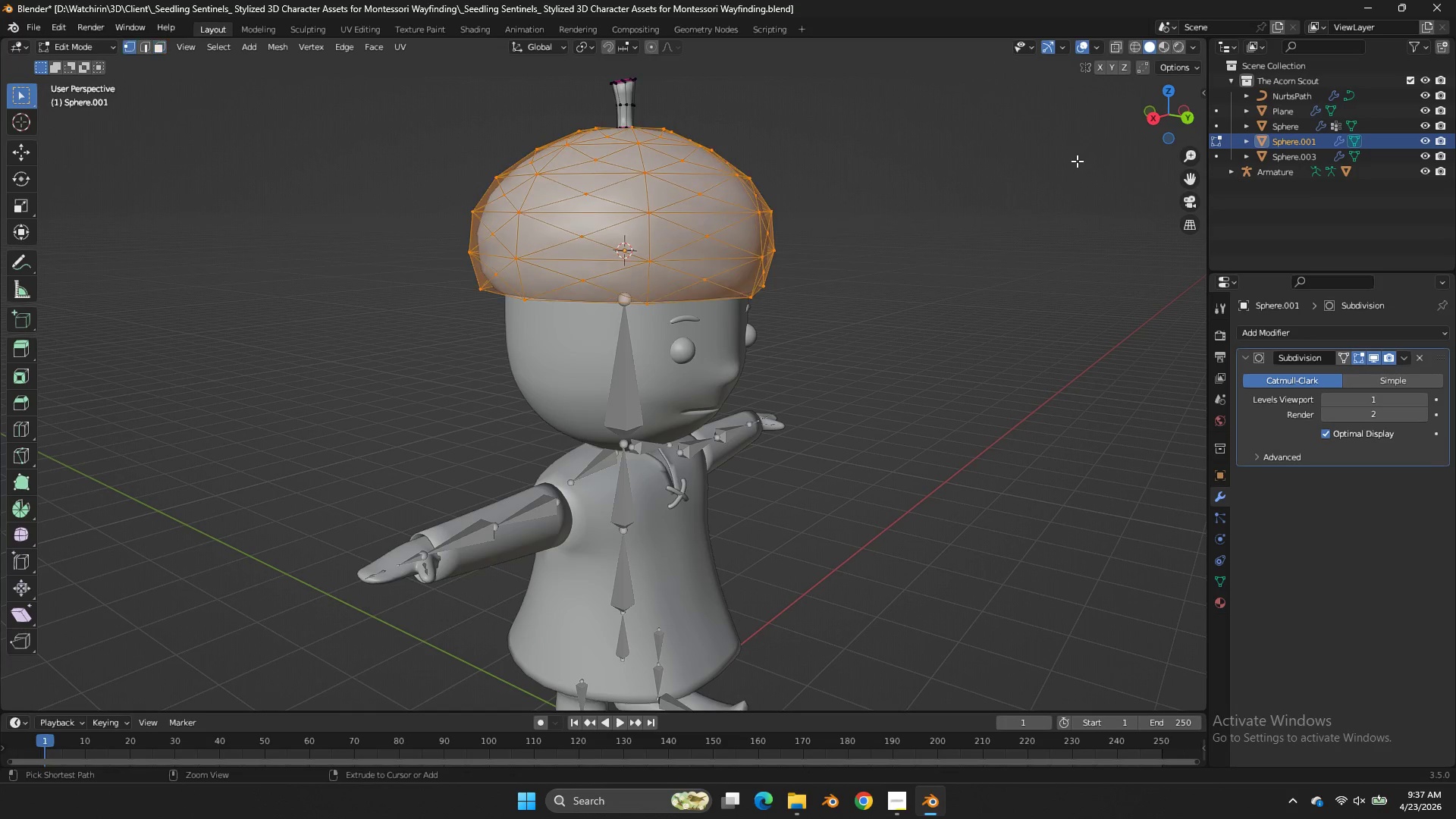 
key(Control+Z)
 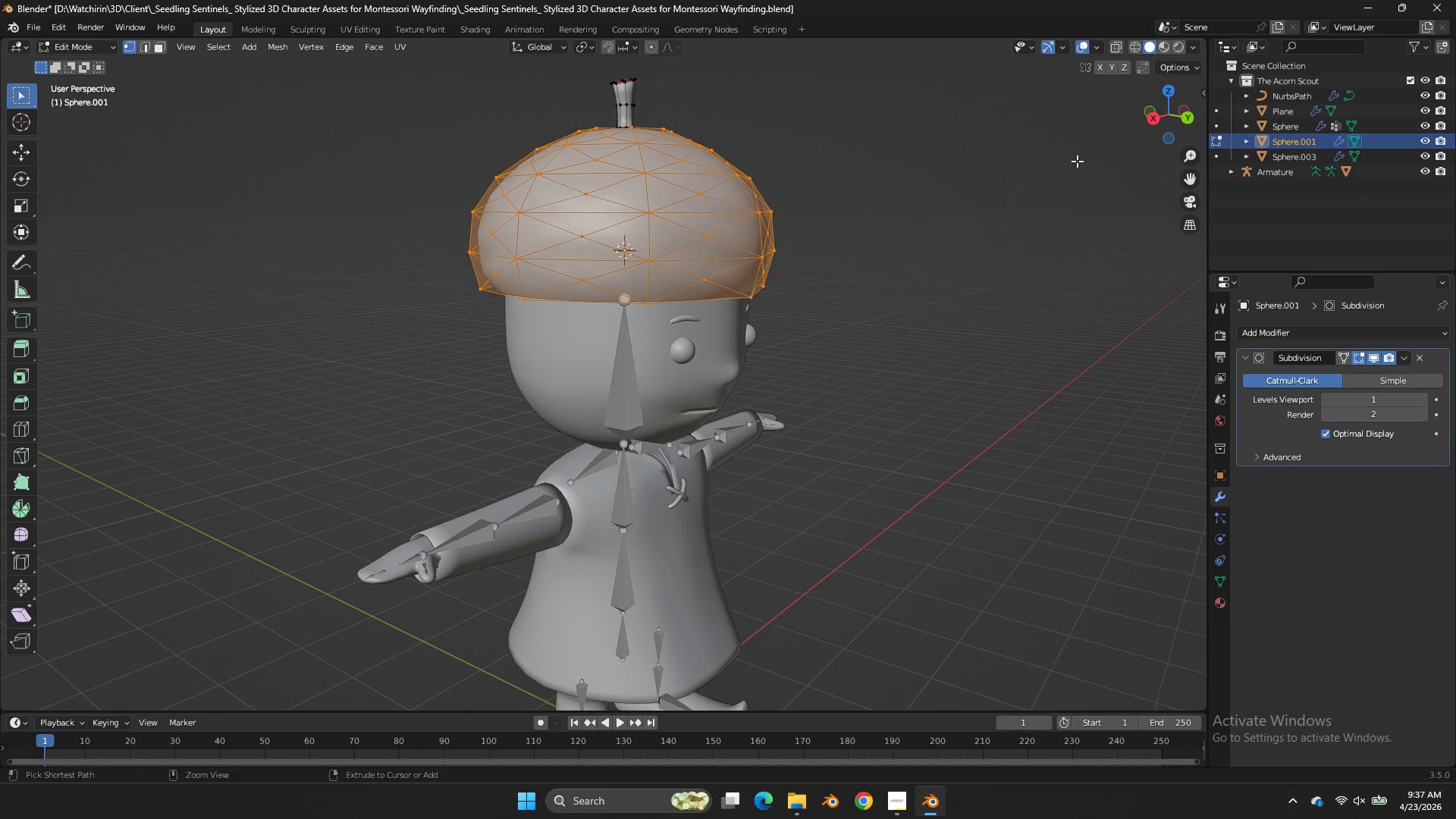 
key(Control+Z)
 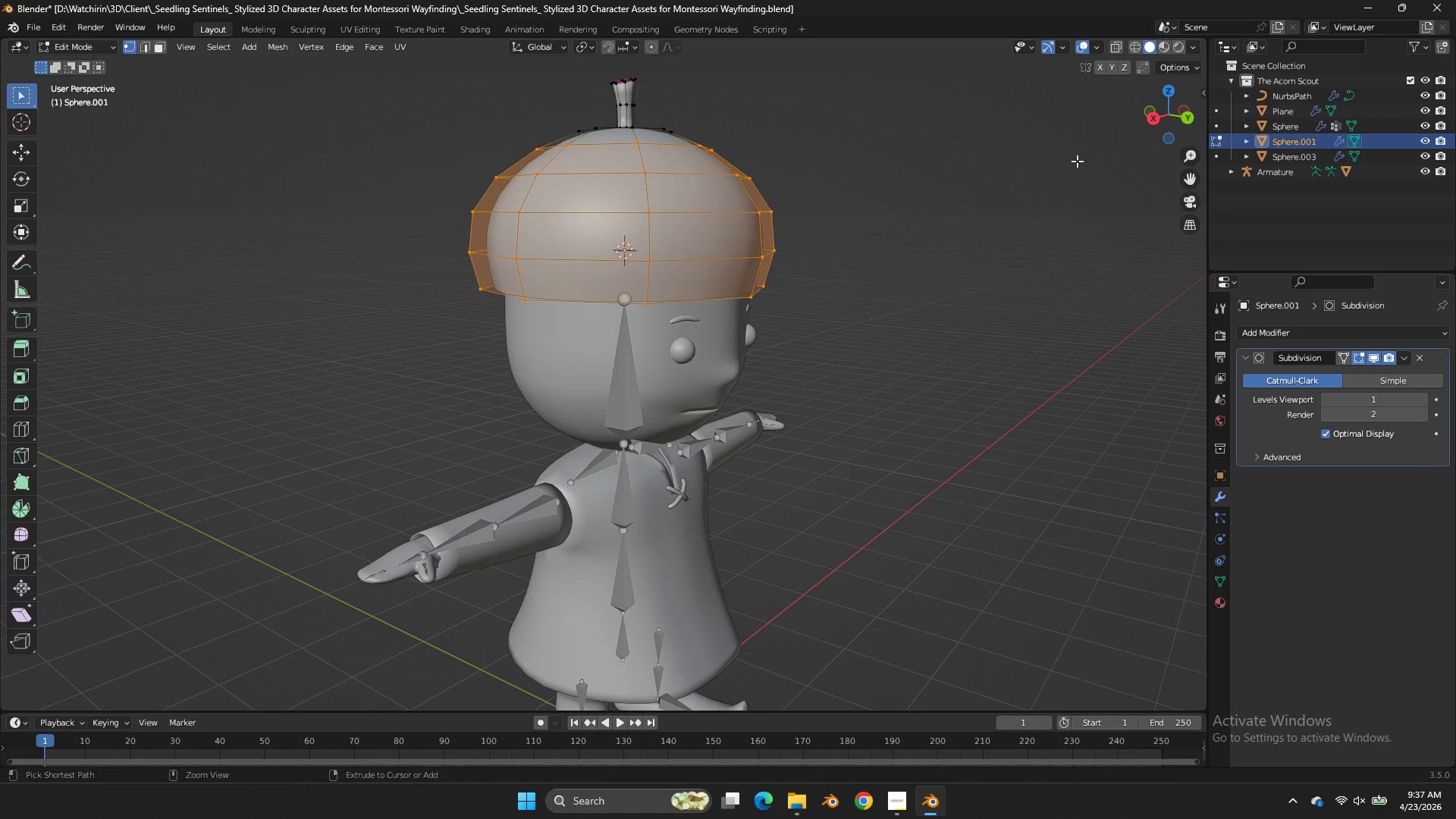 
key(Control+Z)
 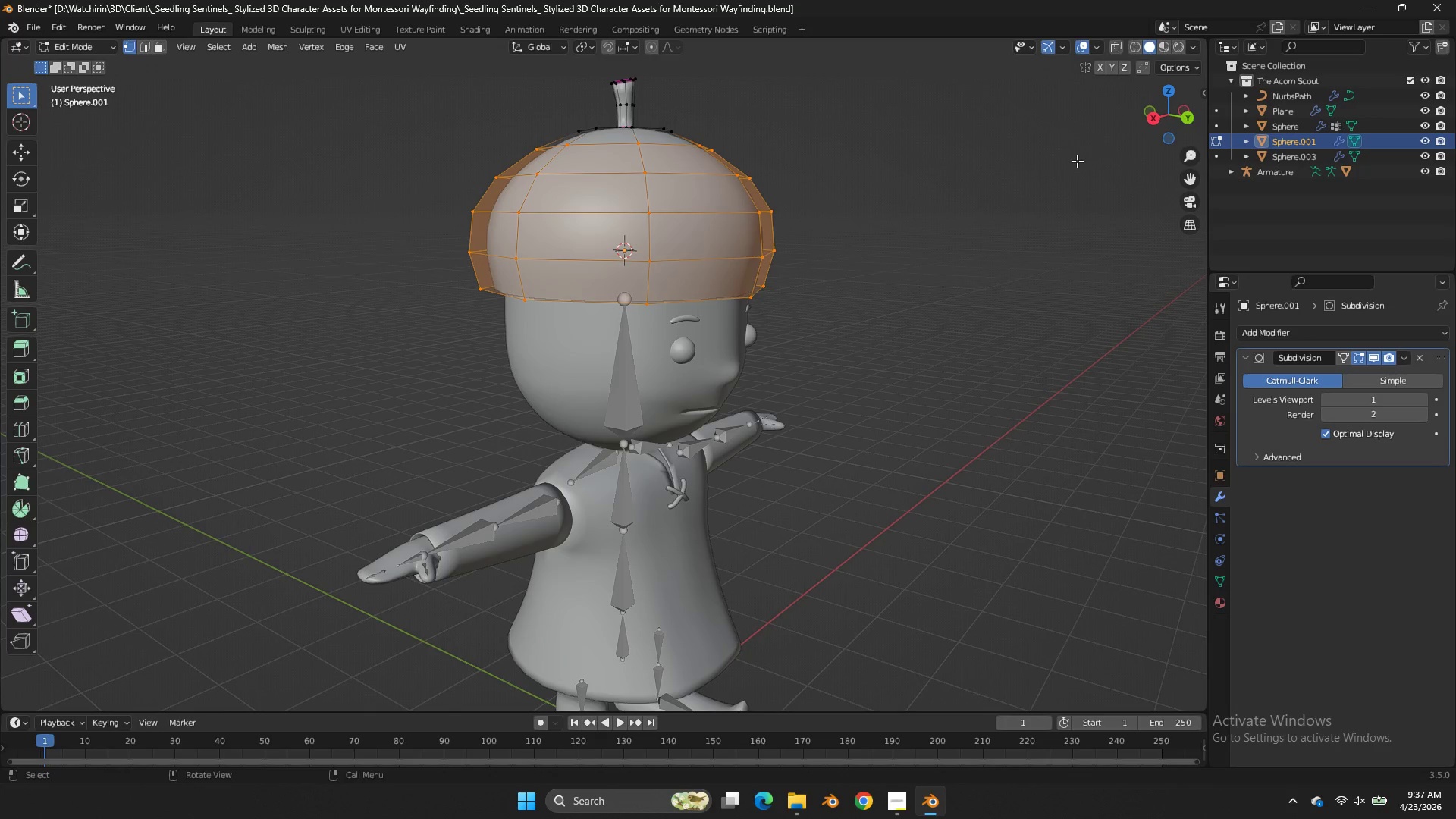 
key(Tab)
 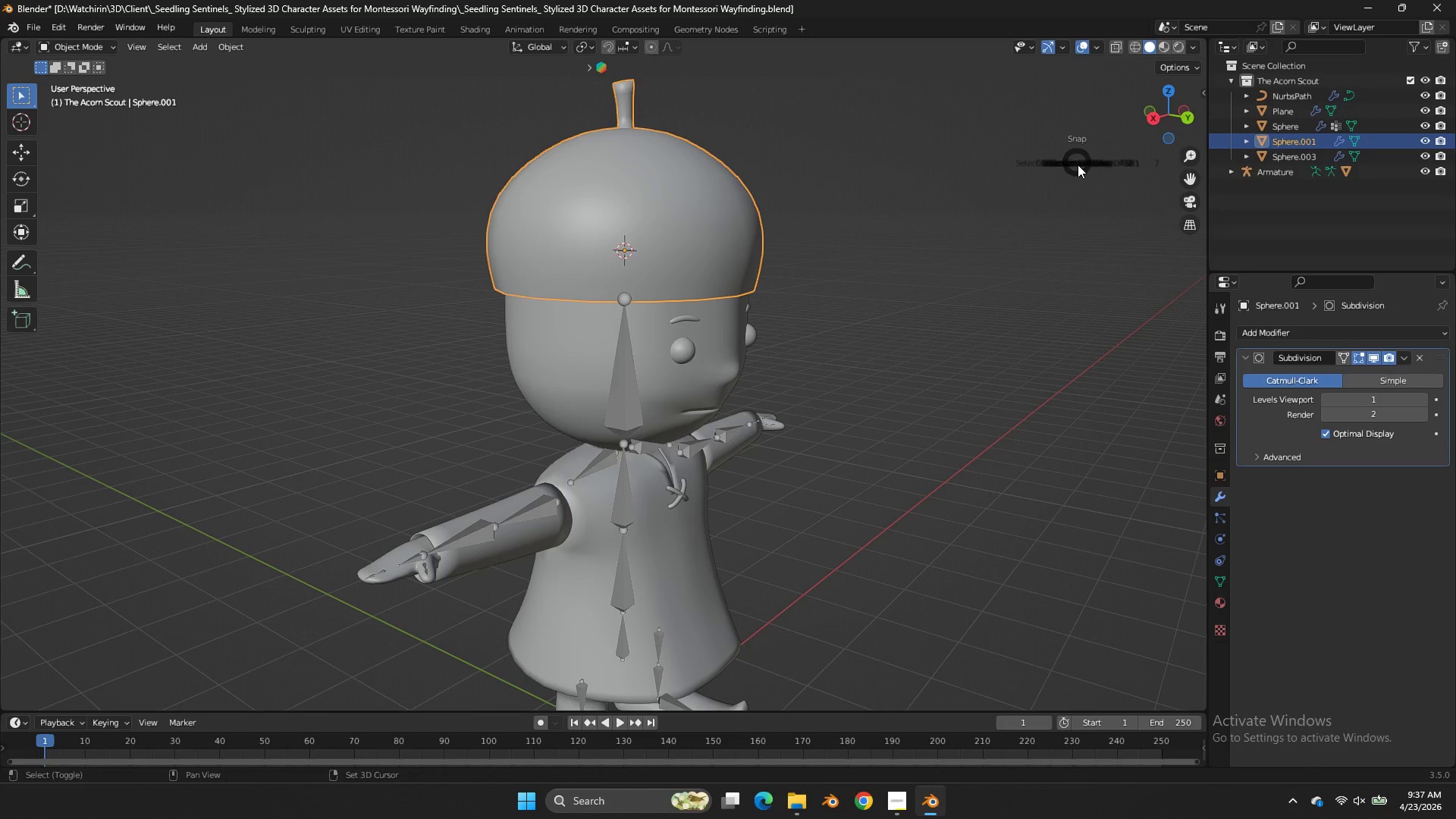 
key(Shift+S)
 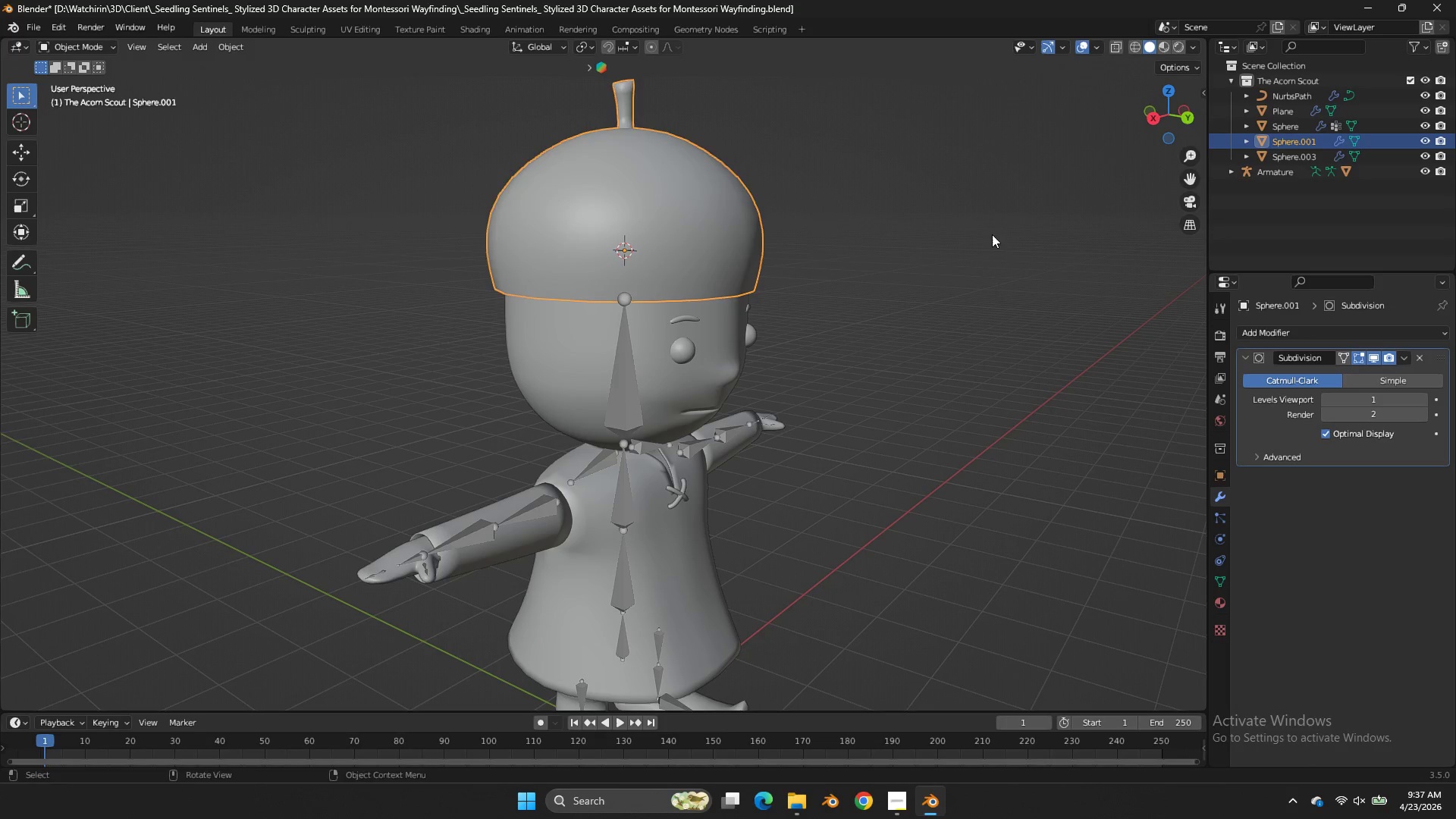 
key(Tab)
 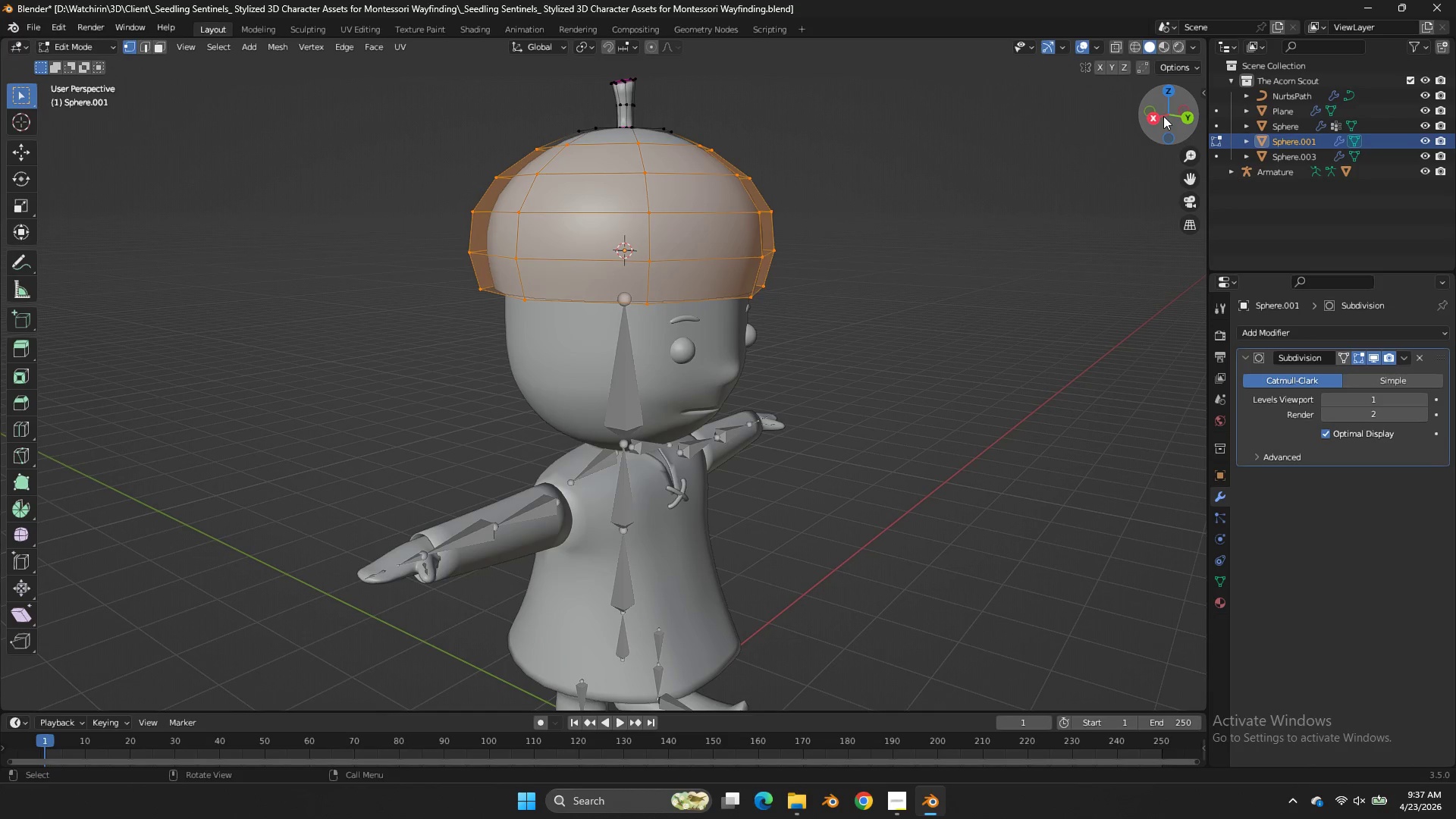 
left_click_drag(start_coordinate=[1169, 108], to_coordinate=[1003, 142])
 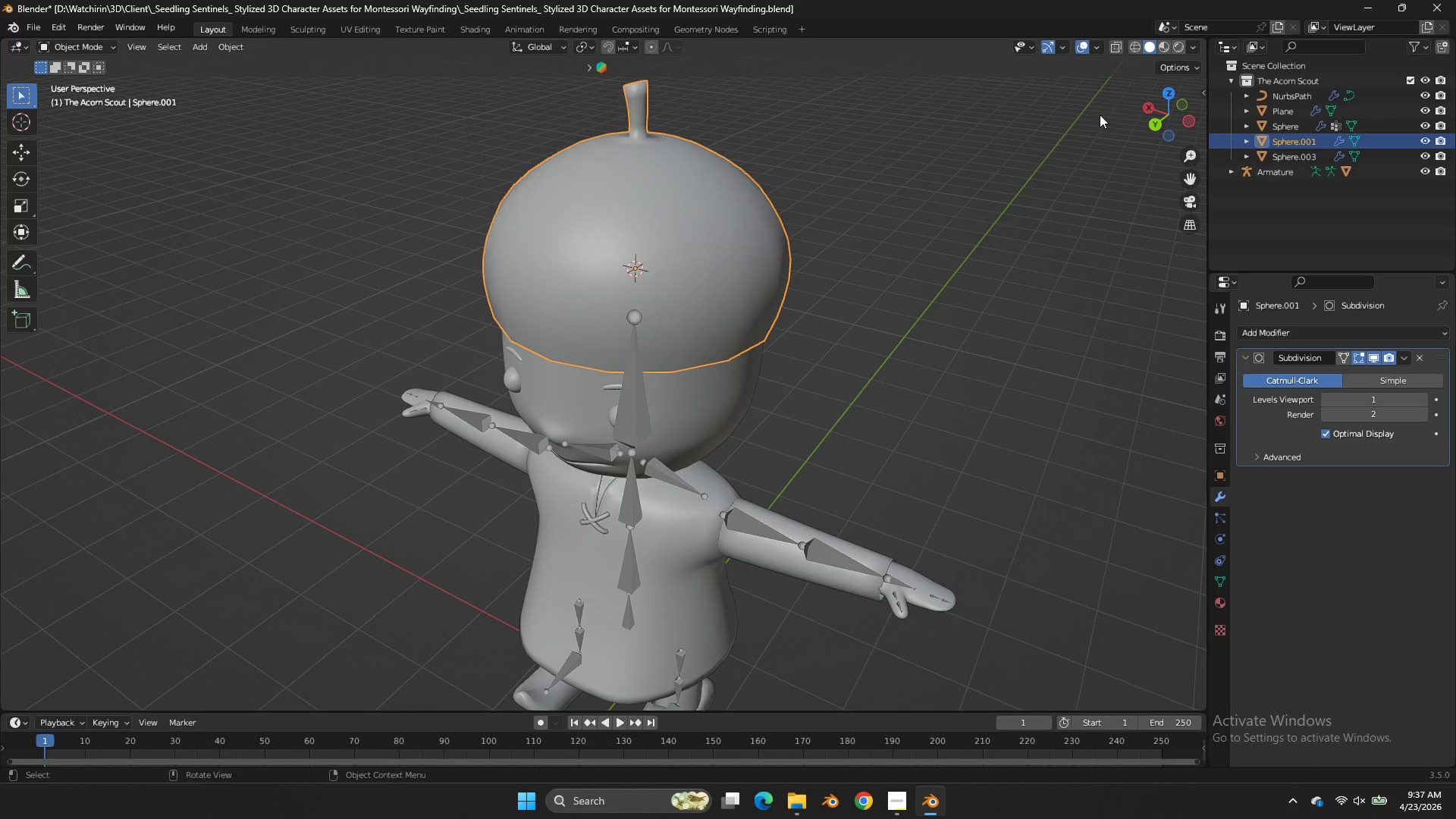 
key(Tab)
 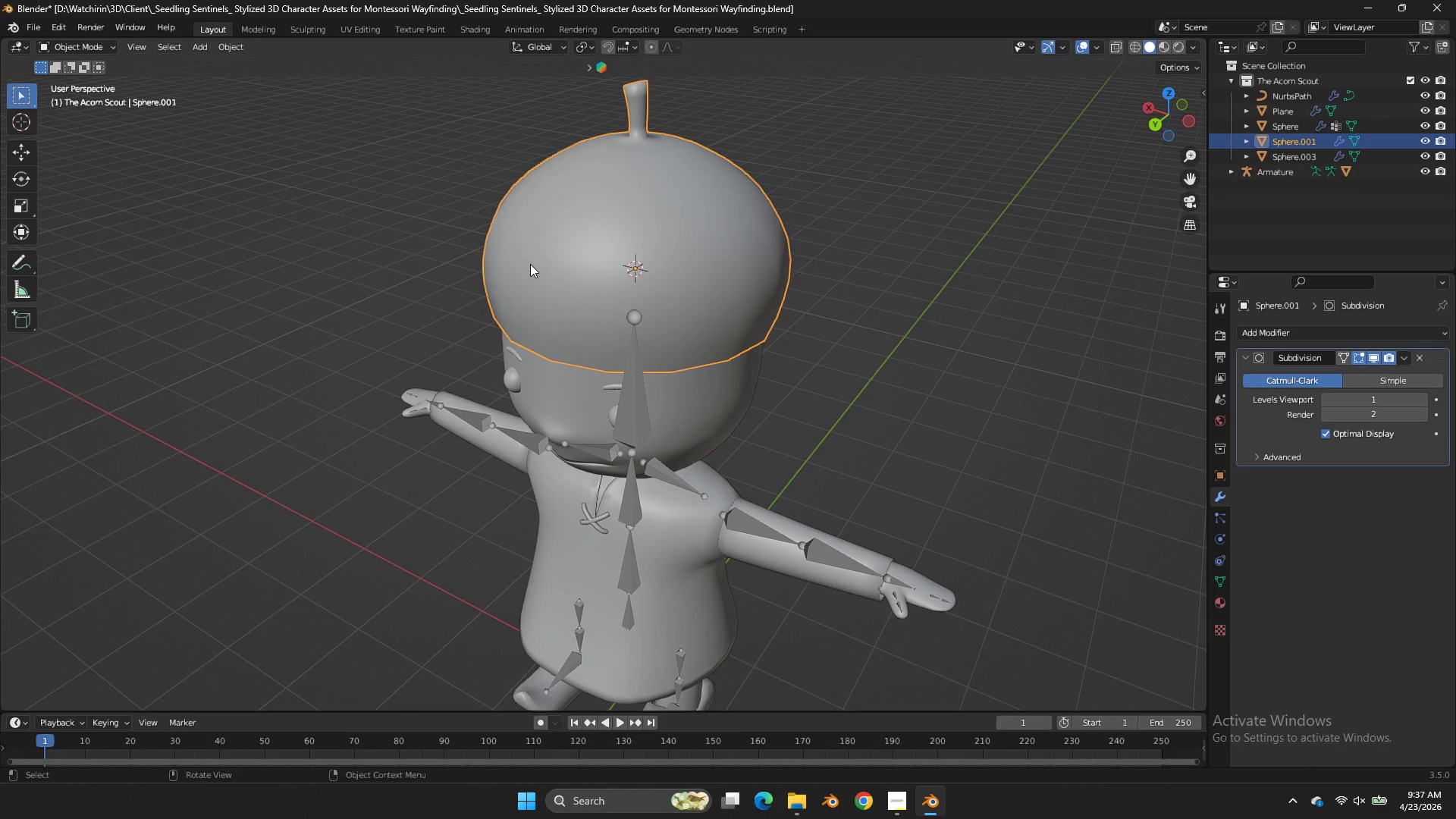 
key(Tab)
 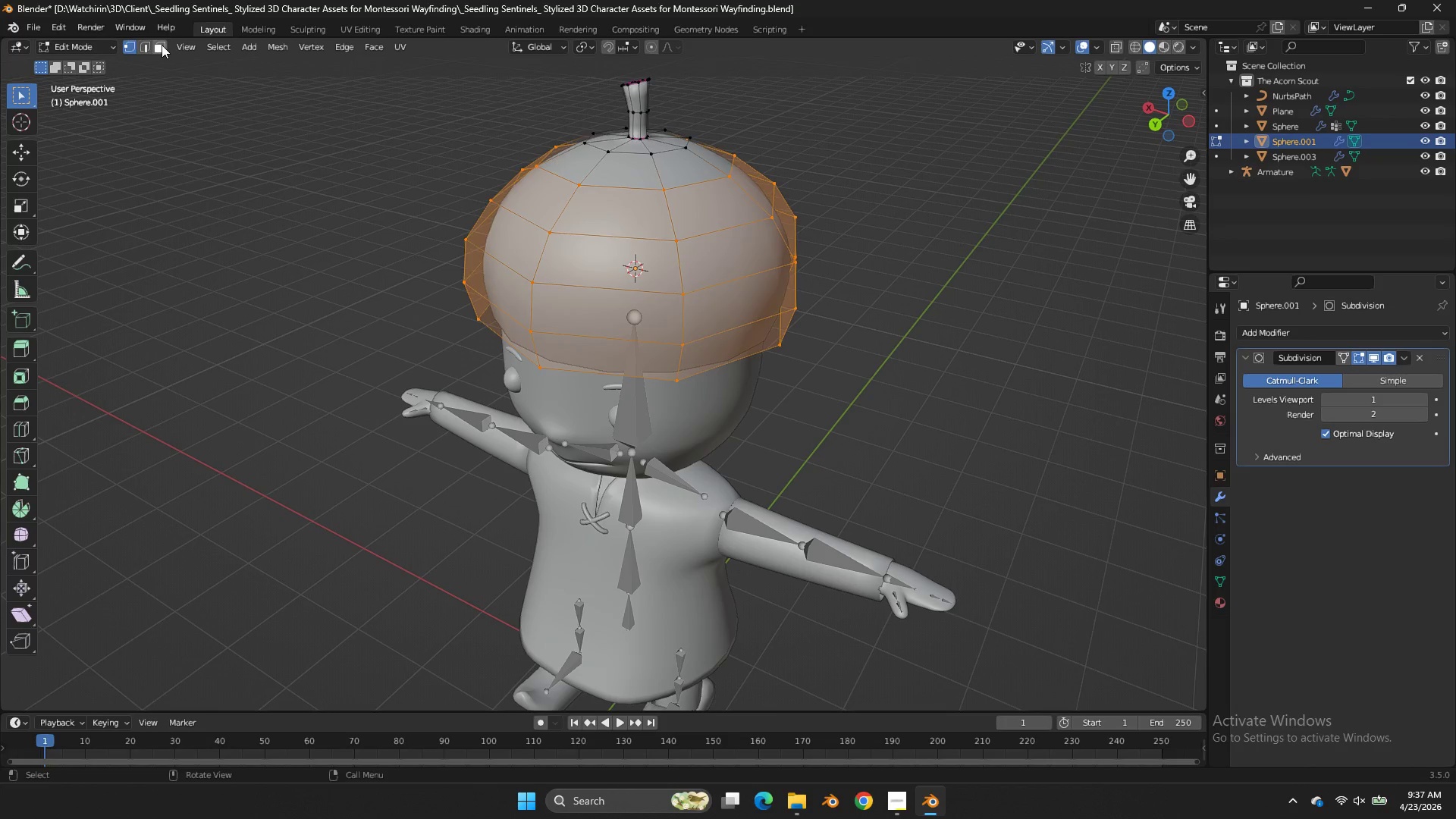 
double_click([162, 45])
 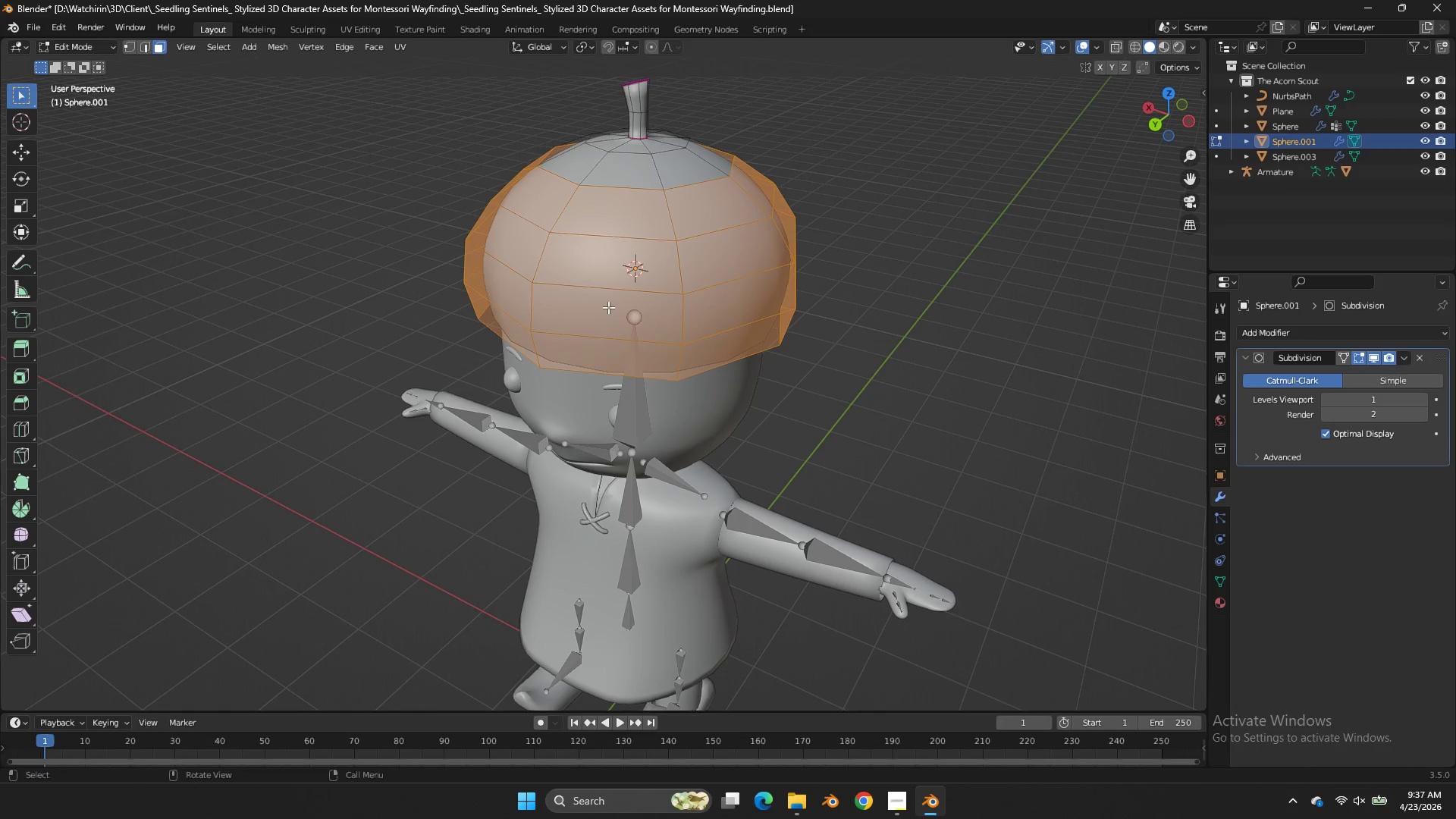 
double_click([608, 307])
 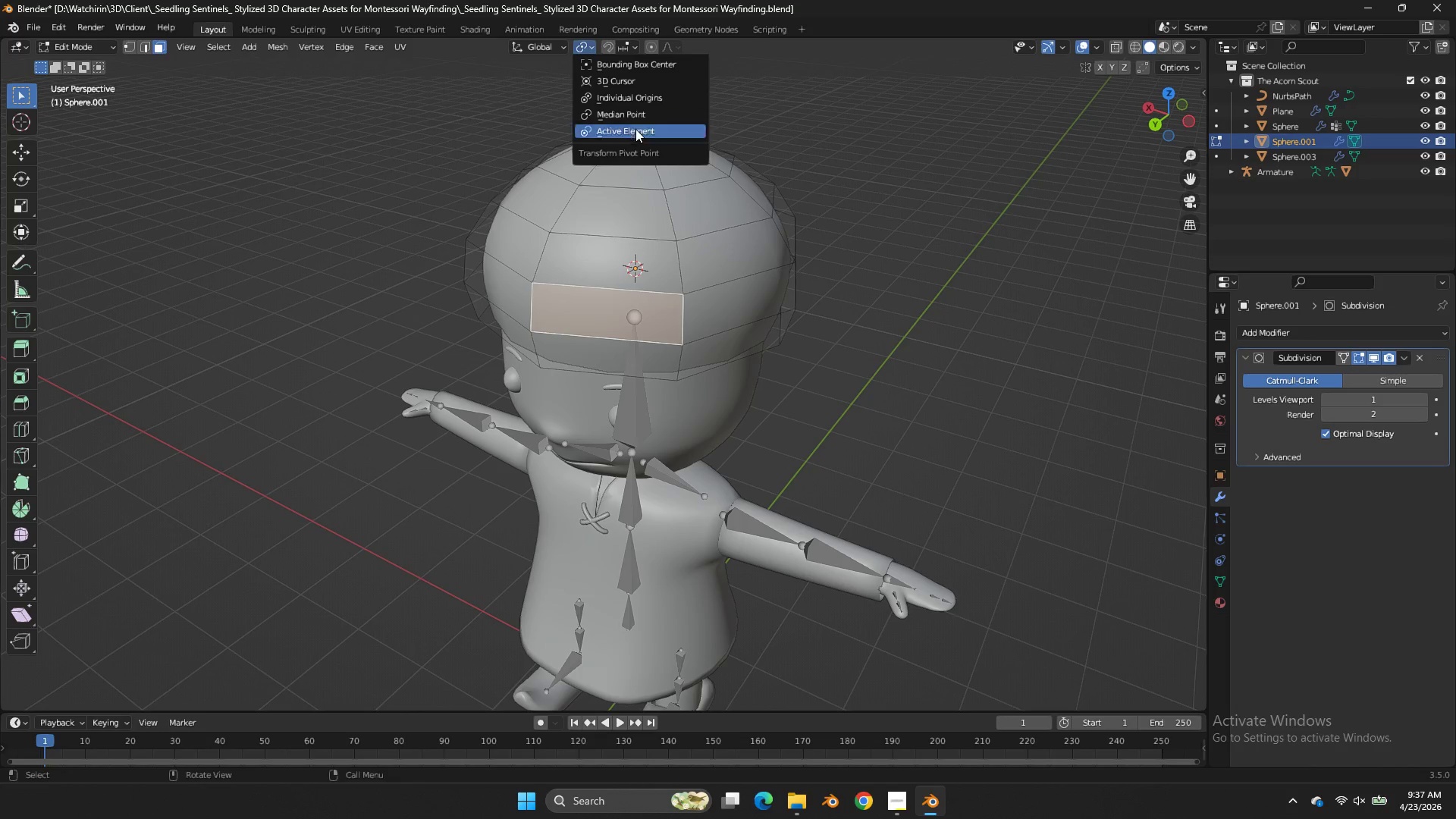 
left_click([633, 79])
 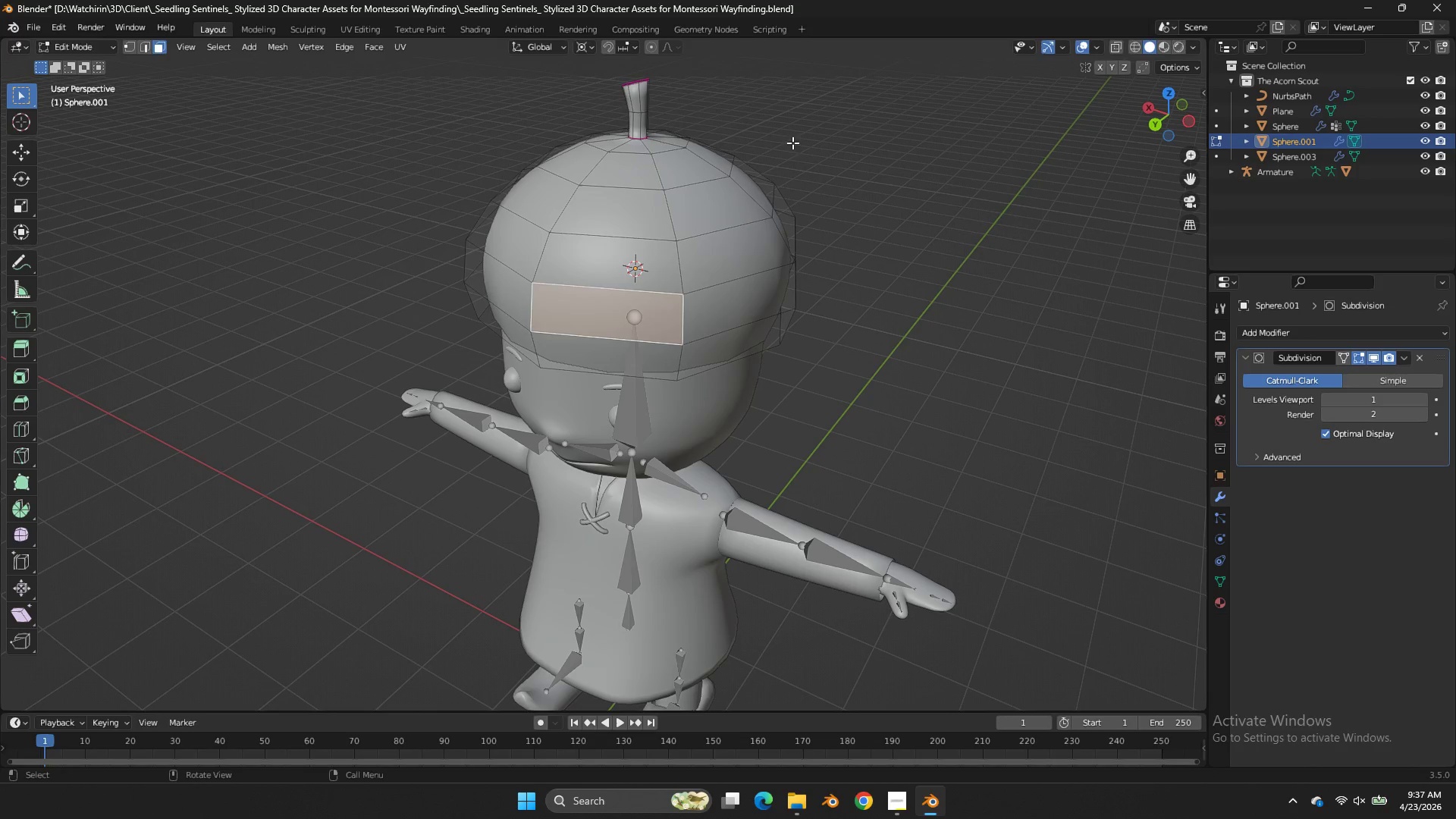 
key(E)
 